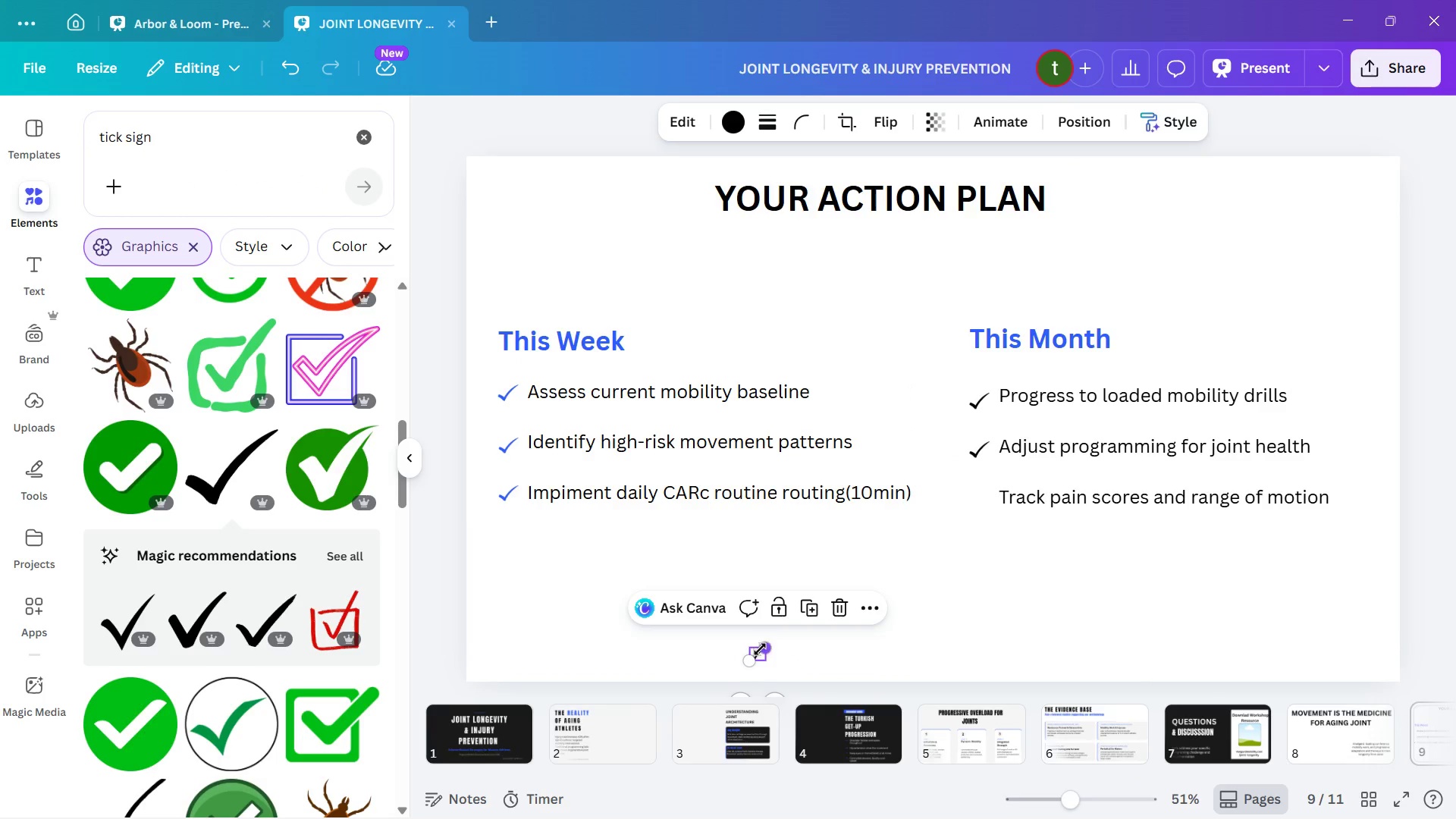 
left_click_drag(start_coordinate=[760, 649], to_coordinate=[778, 637])
 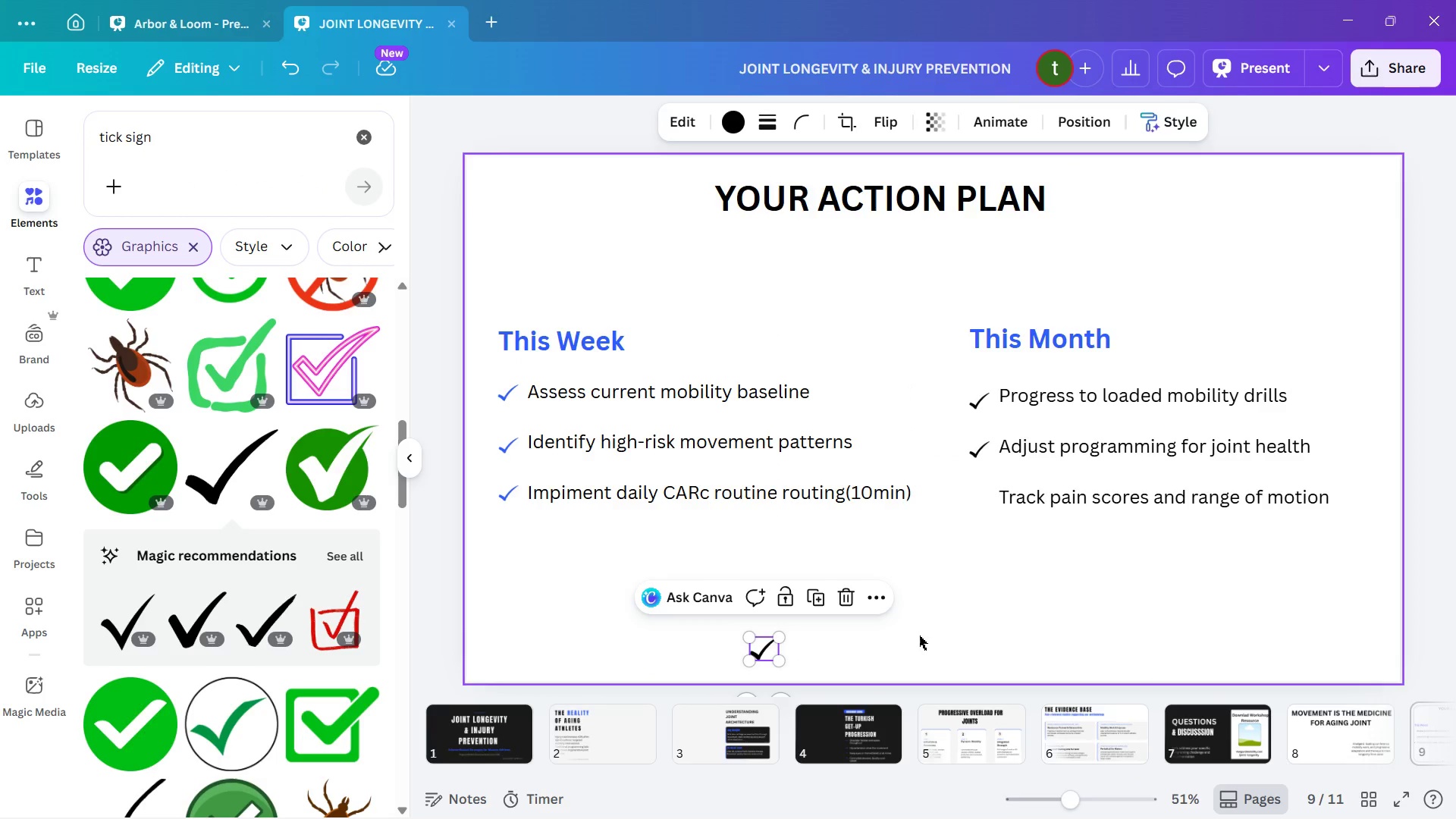 
left_click_drag(start_coordinate=[919, 635], to_coordinate=[913, 635])
 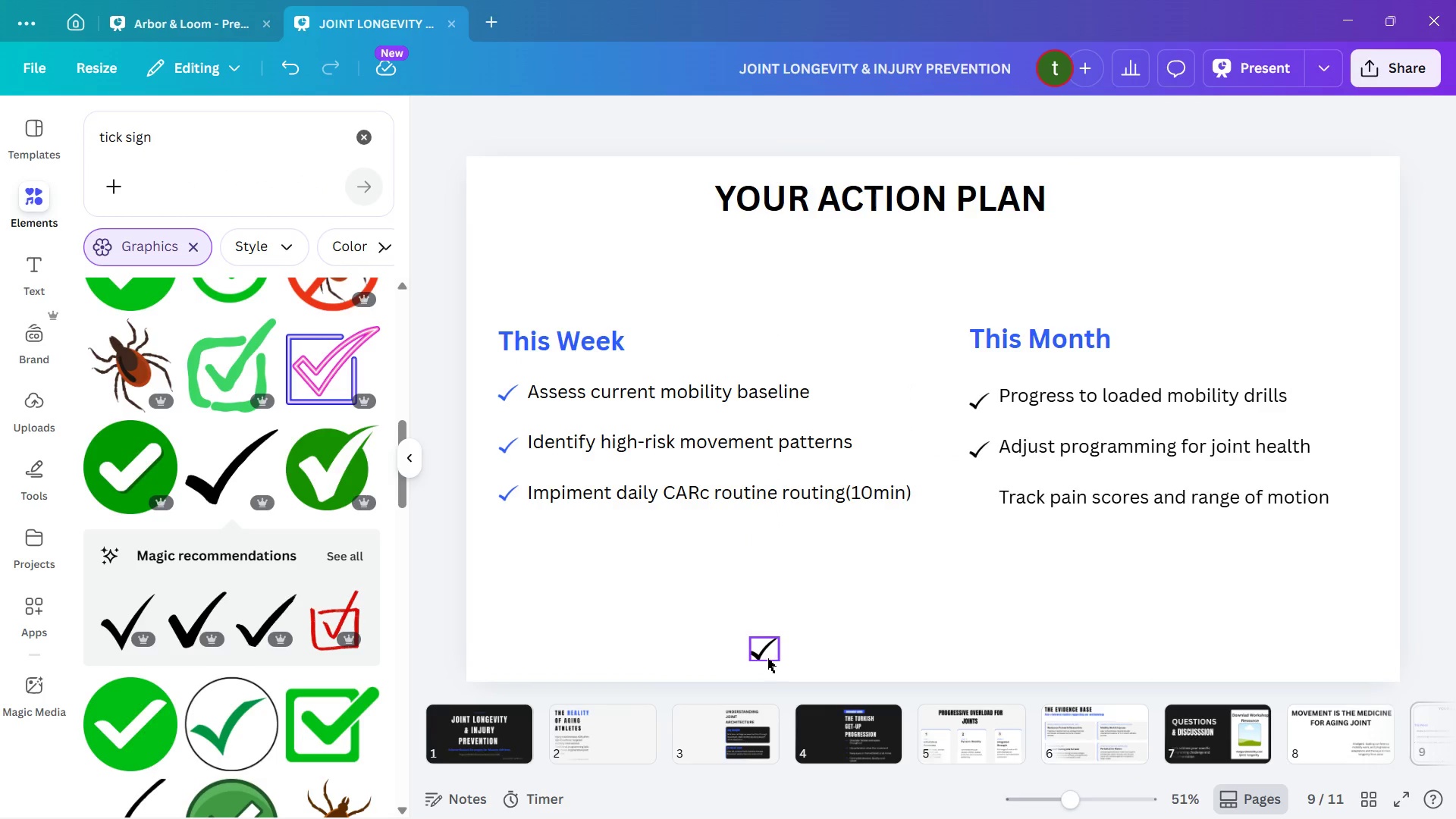 
left_click_drag(start_coordinate=[767, 658], to_coordinate=[983, 529])
 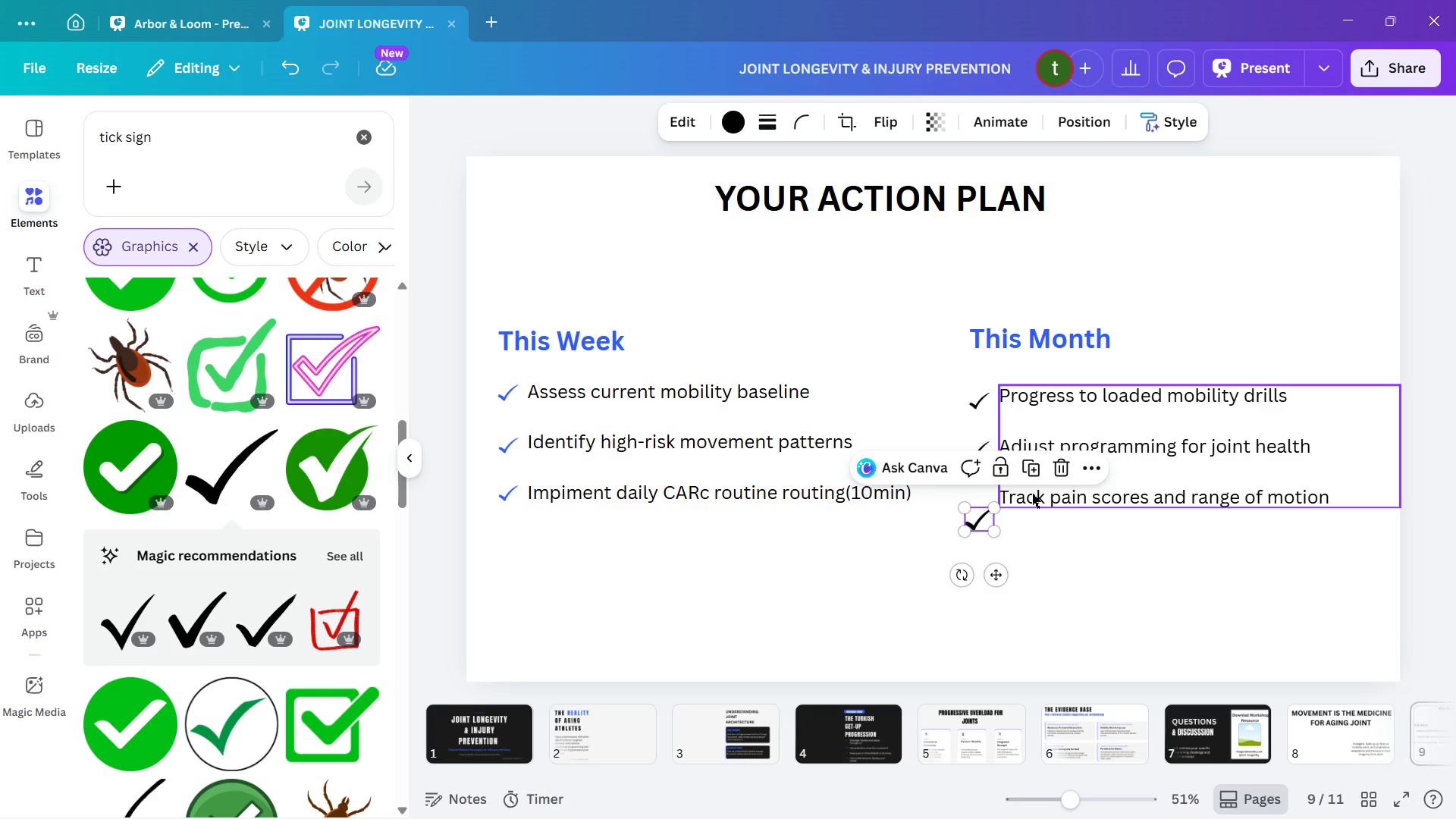 
wait(7.97)
 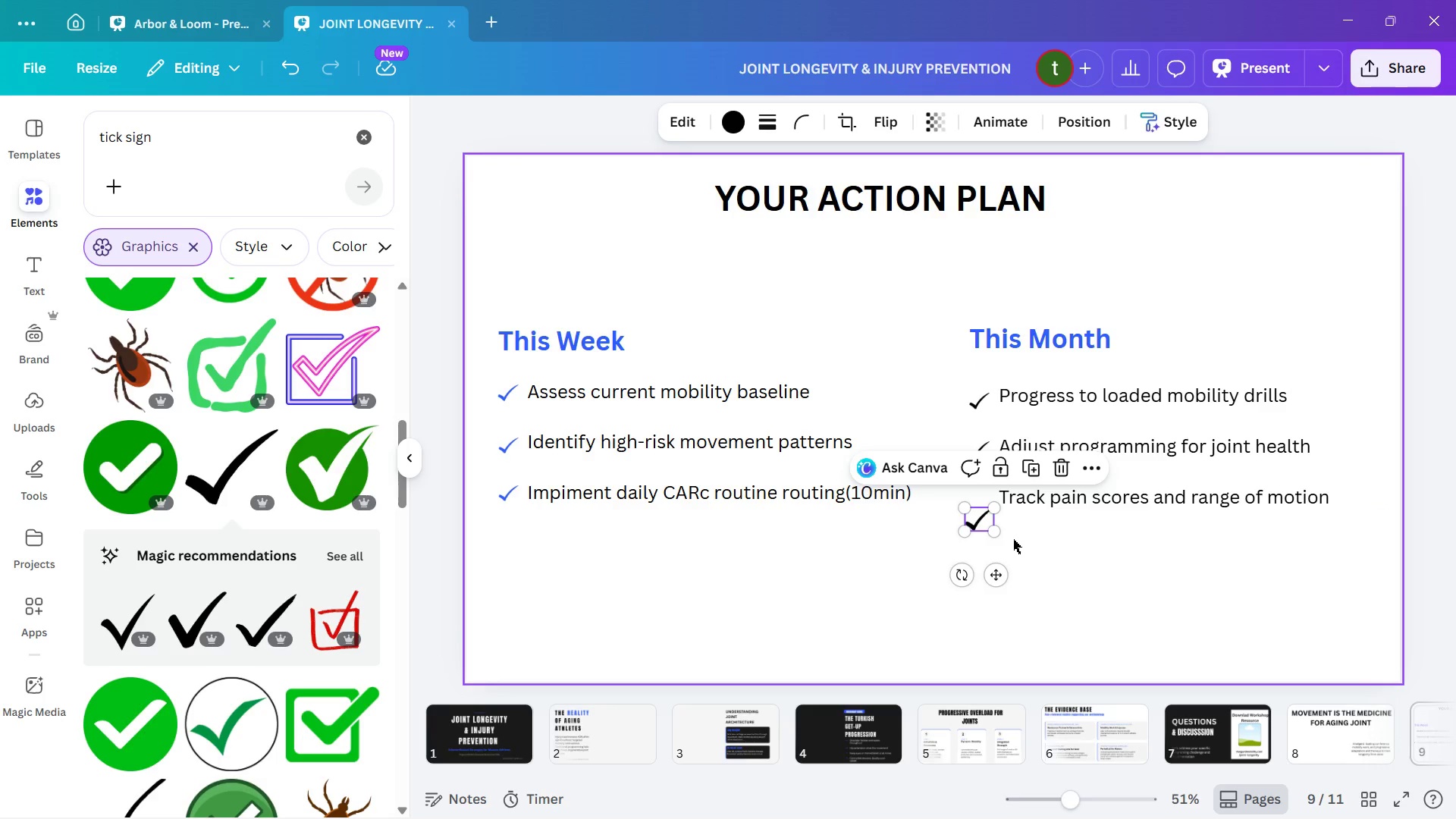 
left_click_drag(start_coordinate=[994, 507], to_coordinate=[985, 516])
 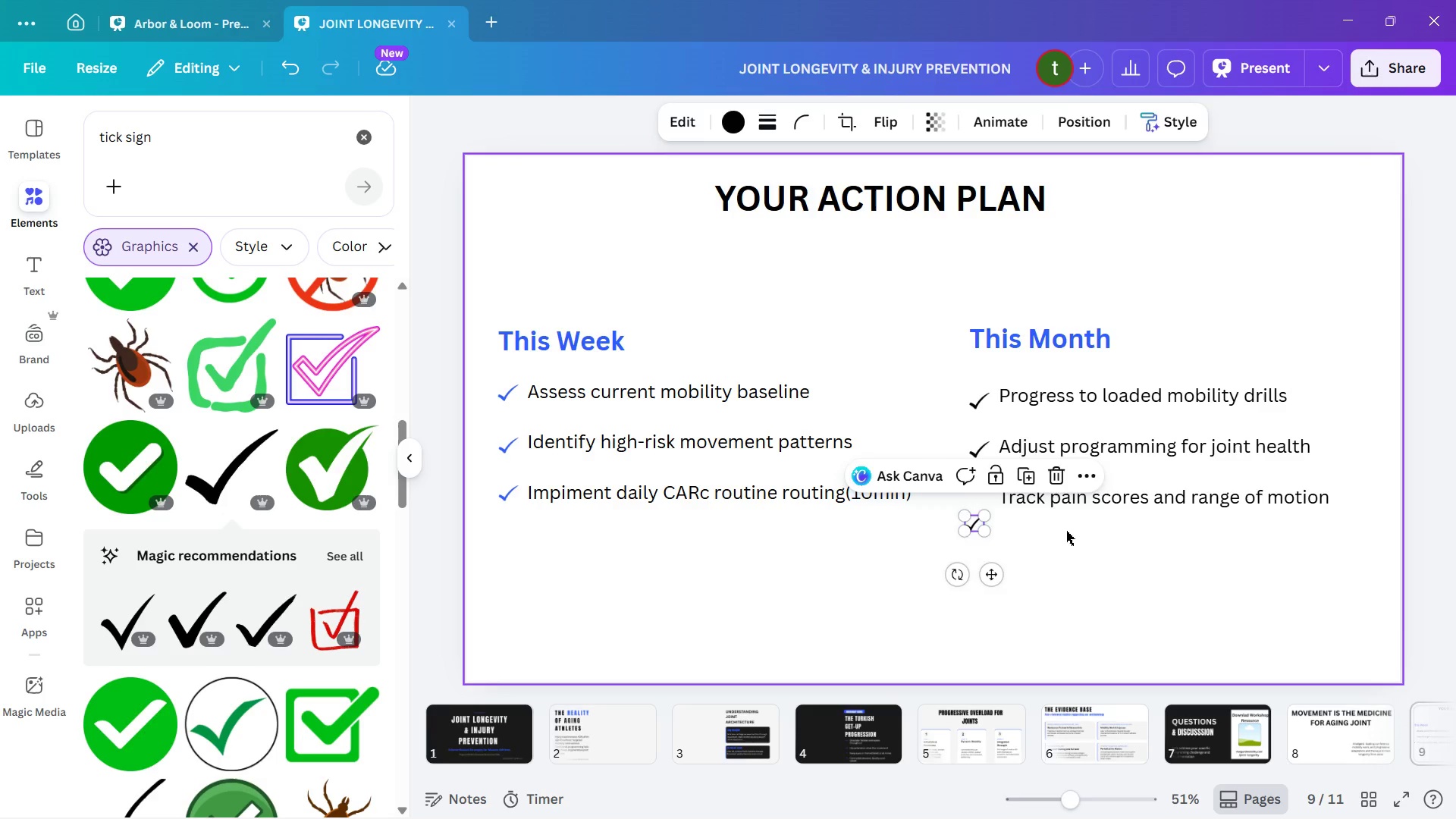 
left_click_drag(start_coordinate=[1066, 531], to_coordinate=[1062, 529])
 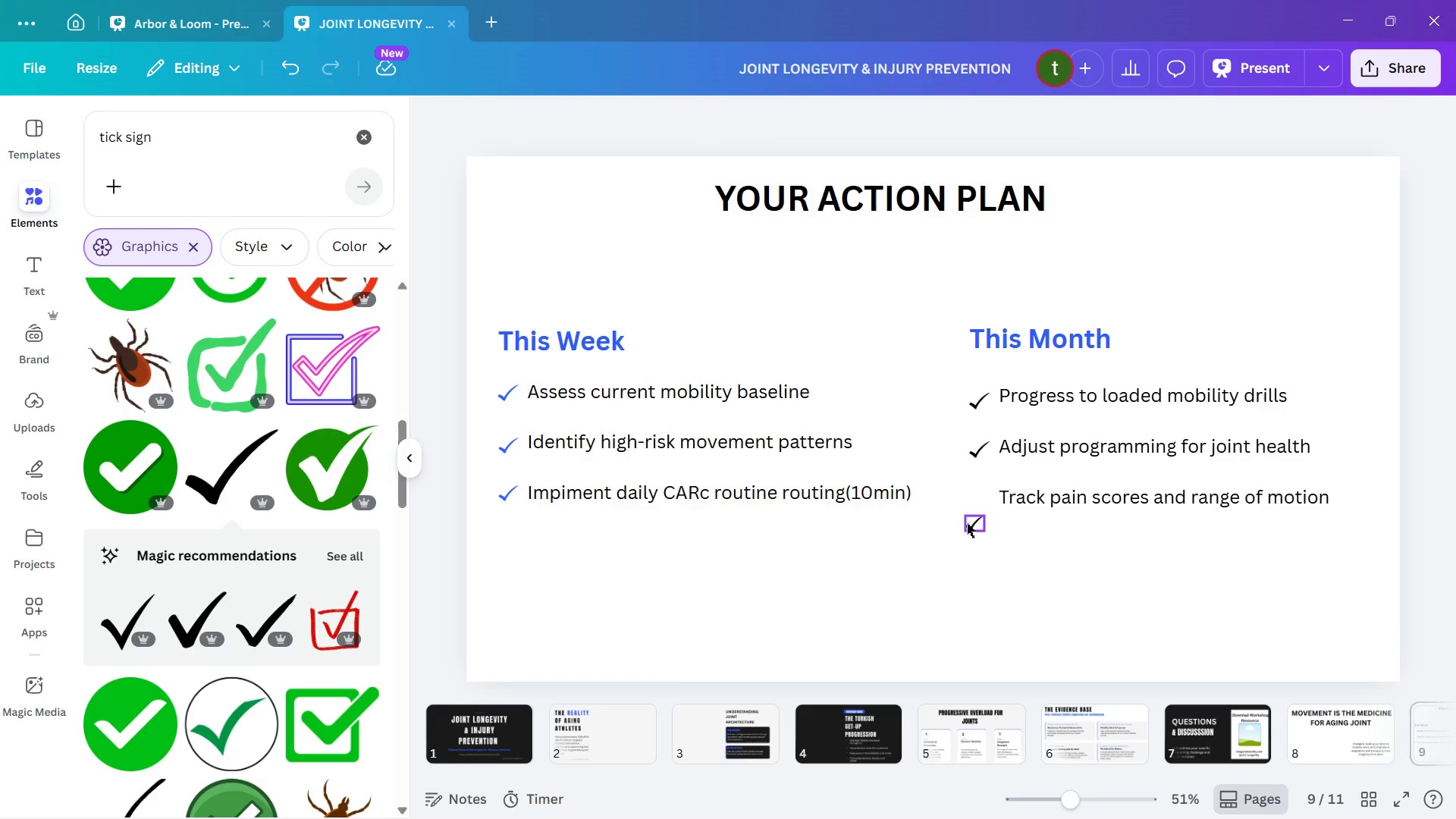 
left_click_drag(start_coordinate=[970, 526], to_coordinate=[971, 498])
 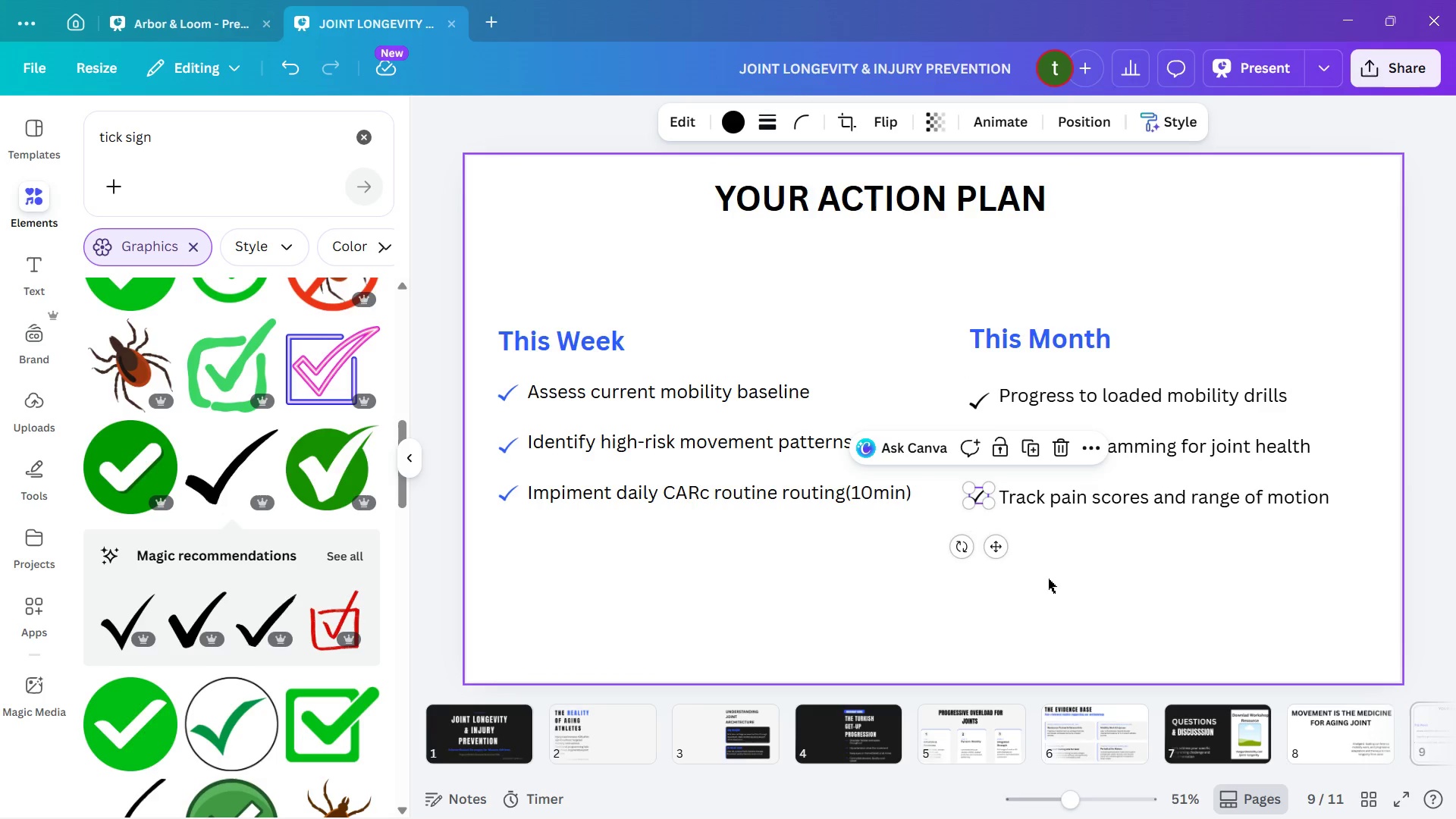 
left_click_drag(start_coordinate=[1046, 577], to_coordinate=[1040, 573])
 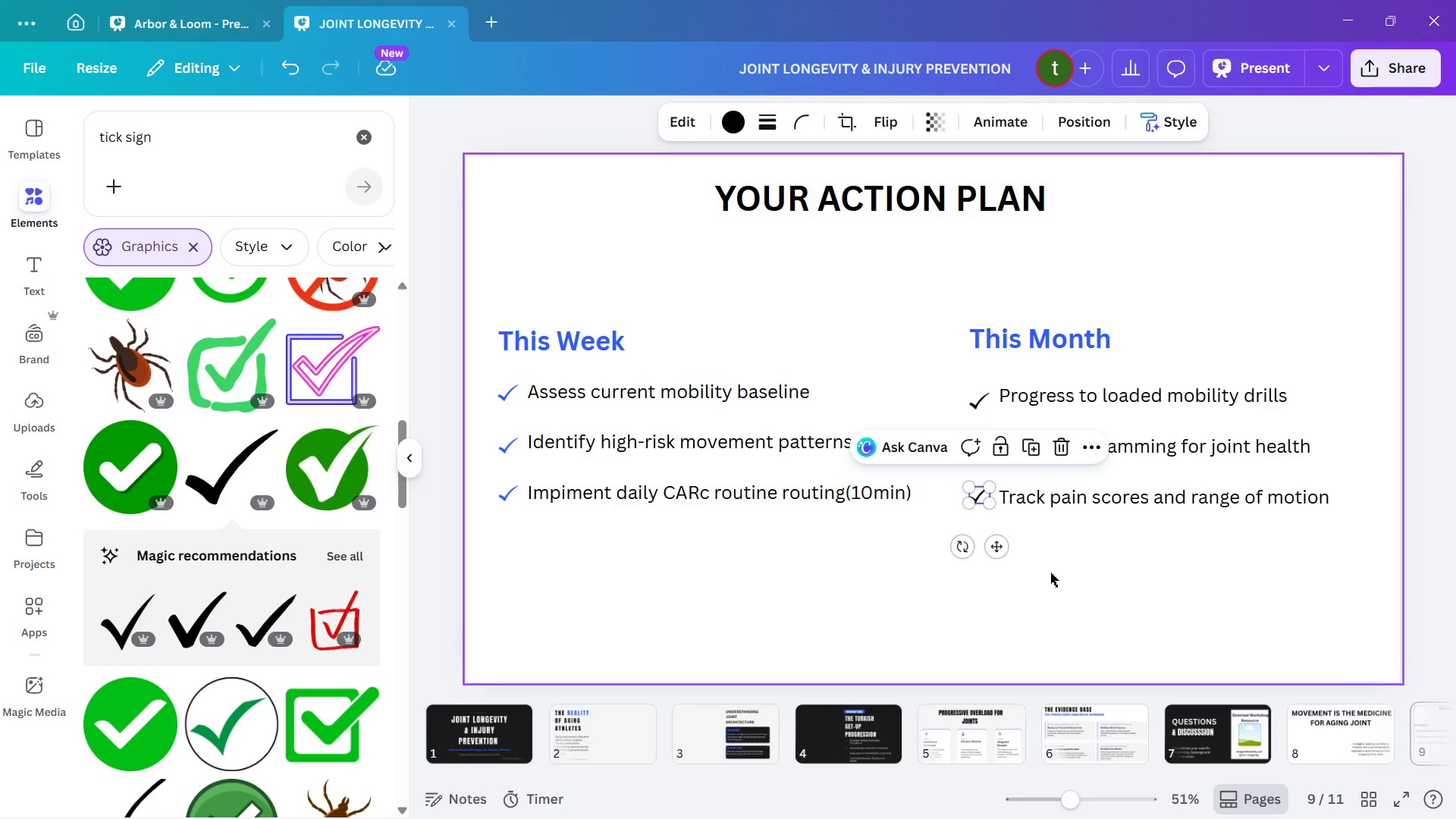 
wait(7.5)
 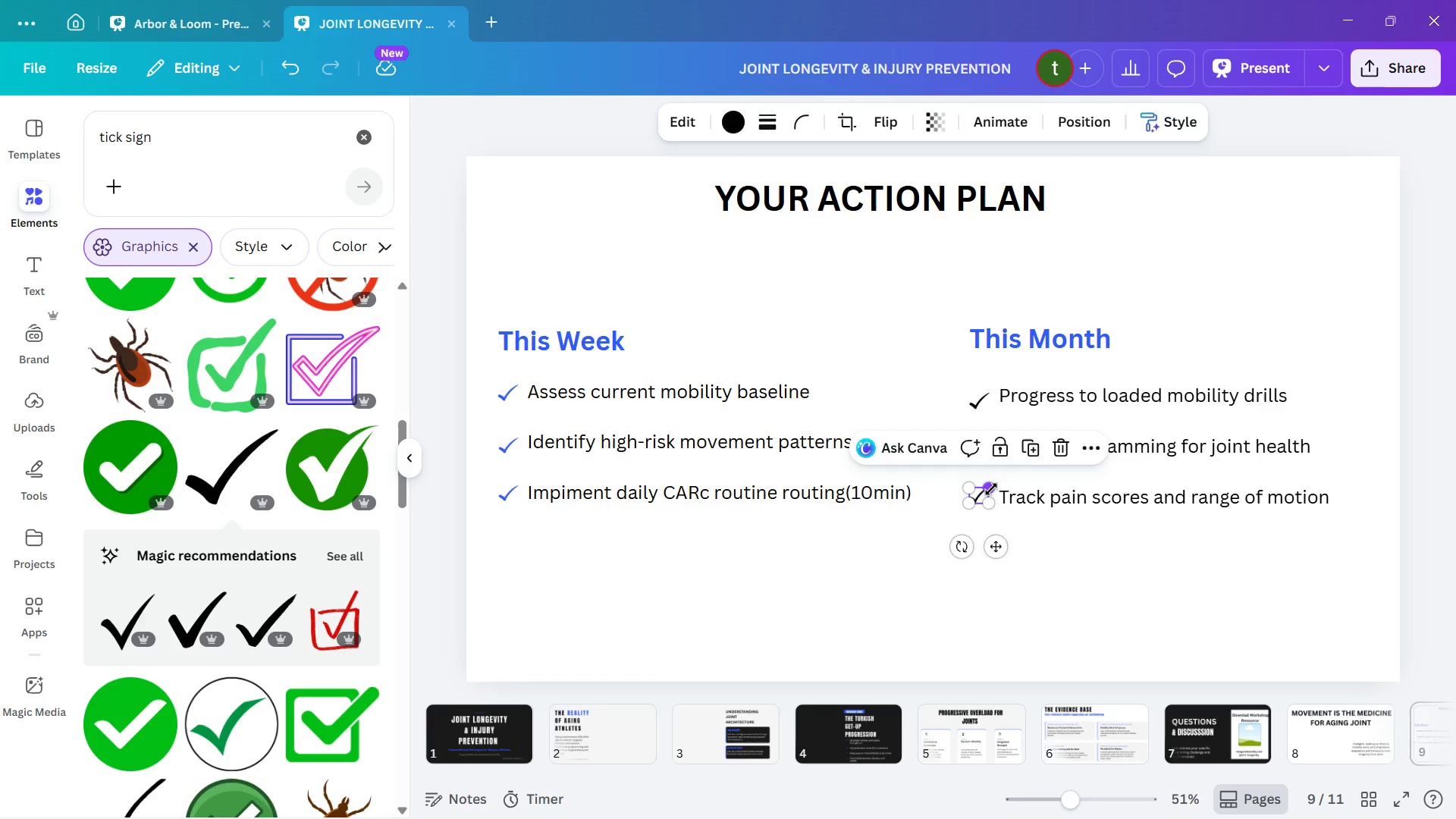 
left_click_drag(start_coordinate=[971, 565], to_coordinate=[973, 403])
 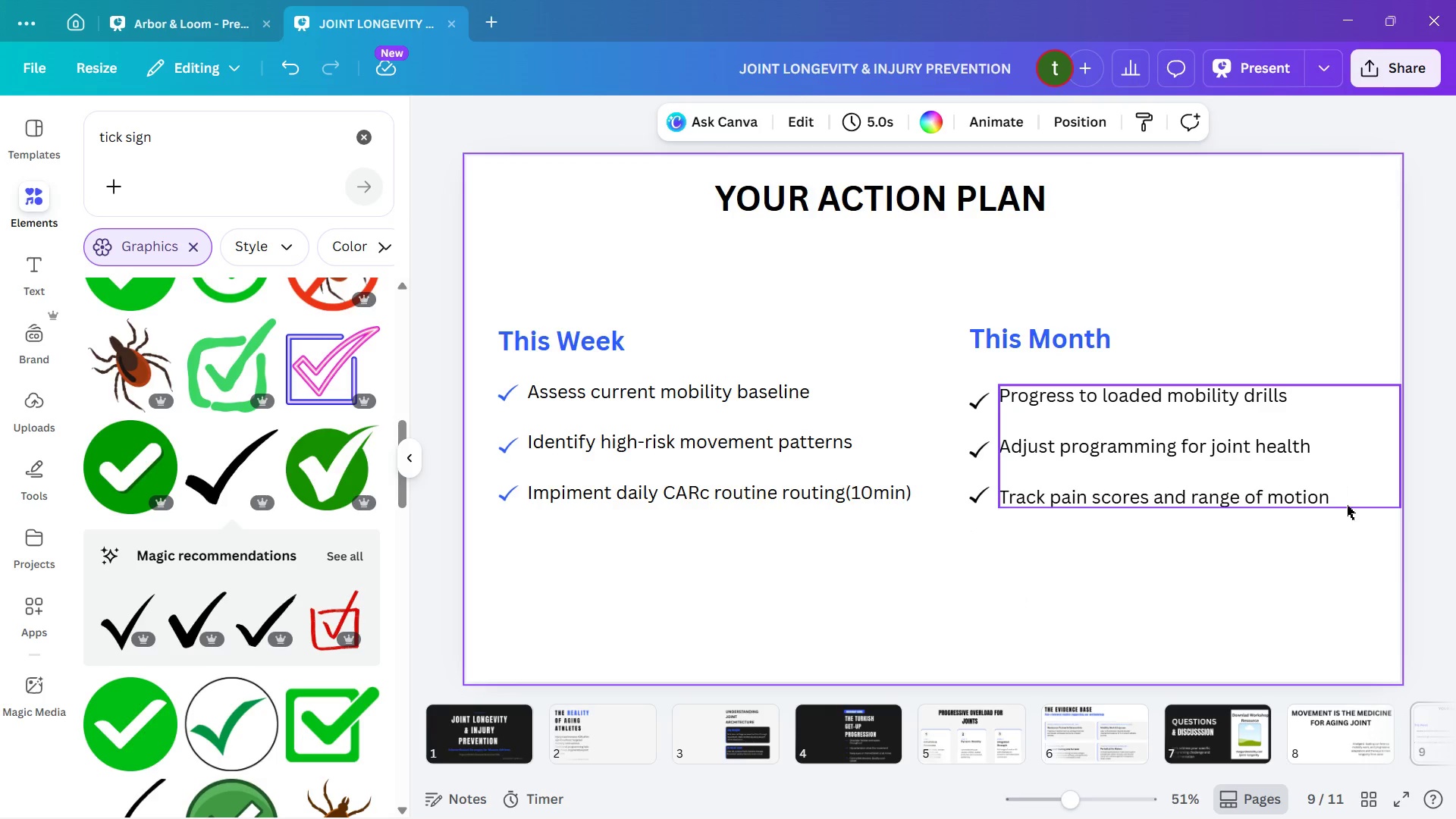 
left_click([1227, 461])
 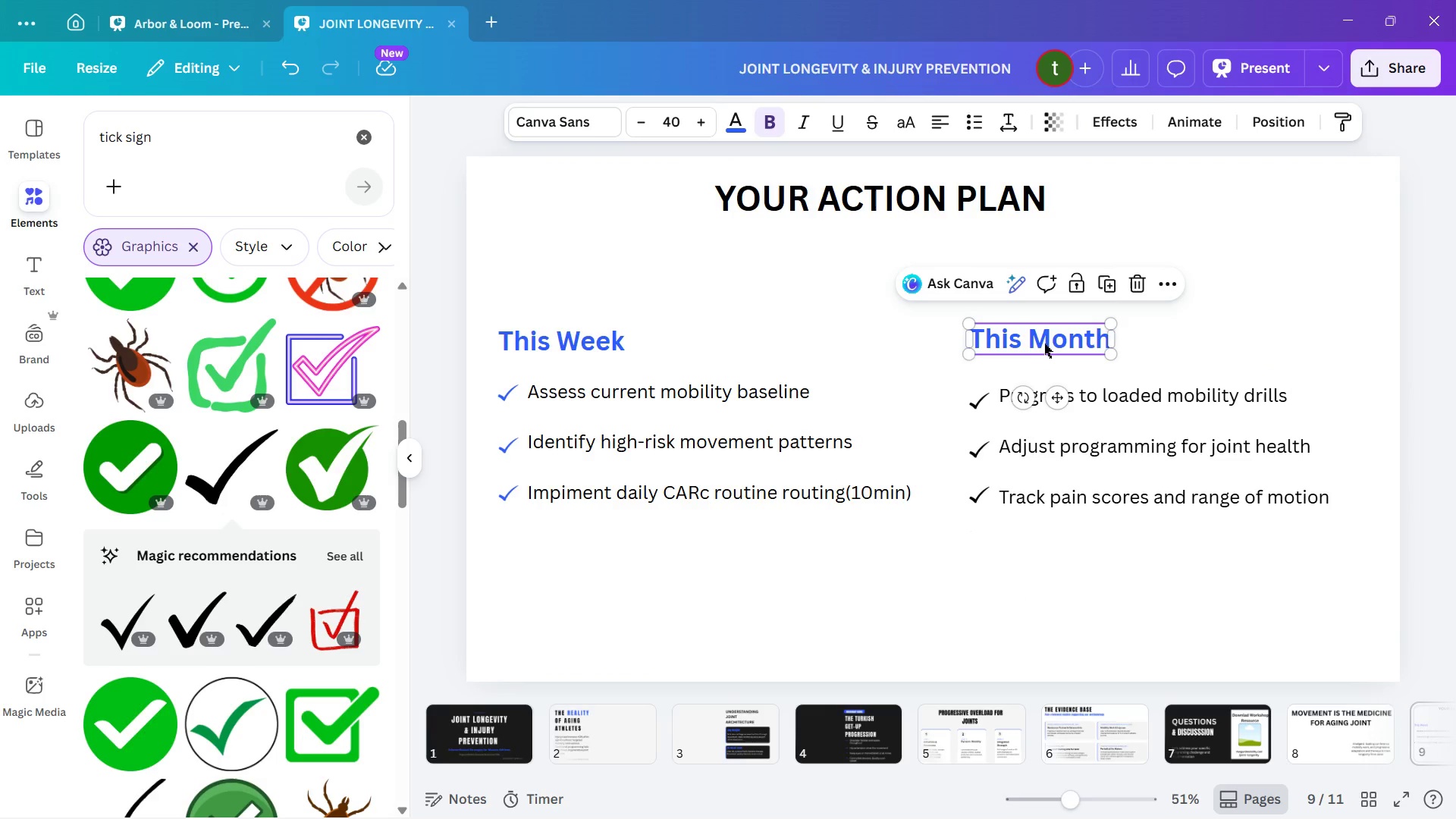 
hold_key(key=ArrowDown, duration=0.95)
 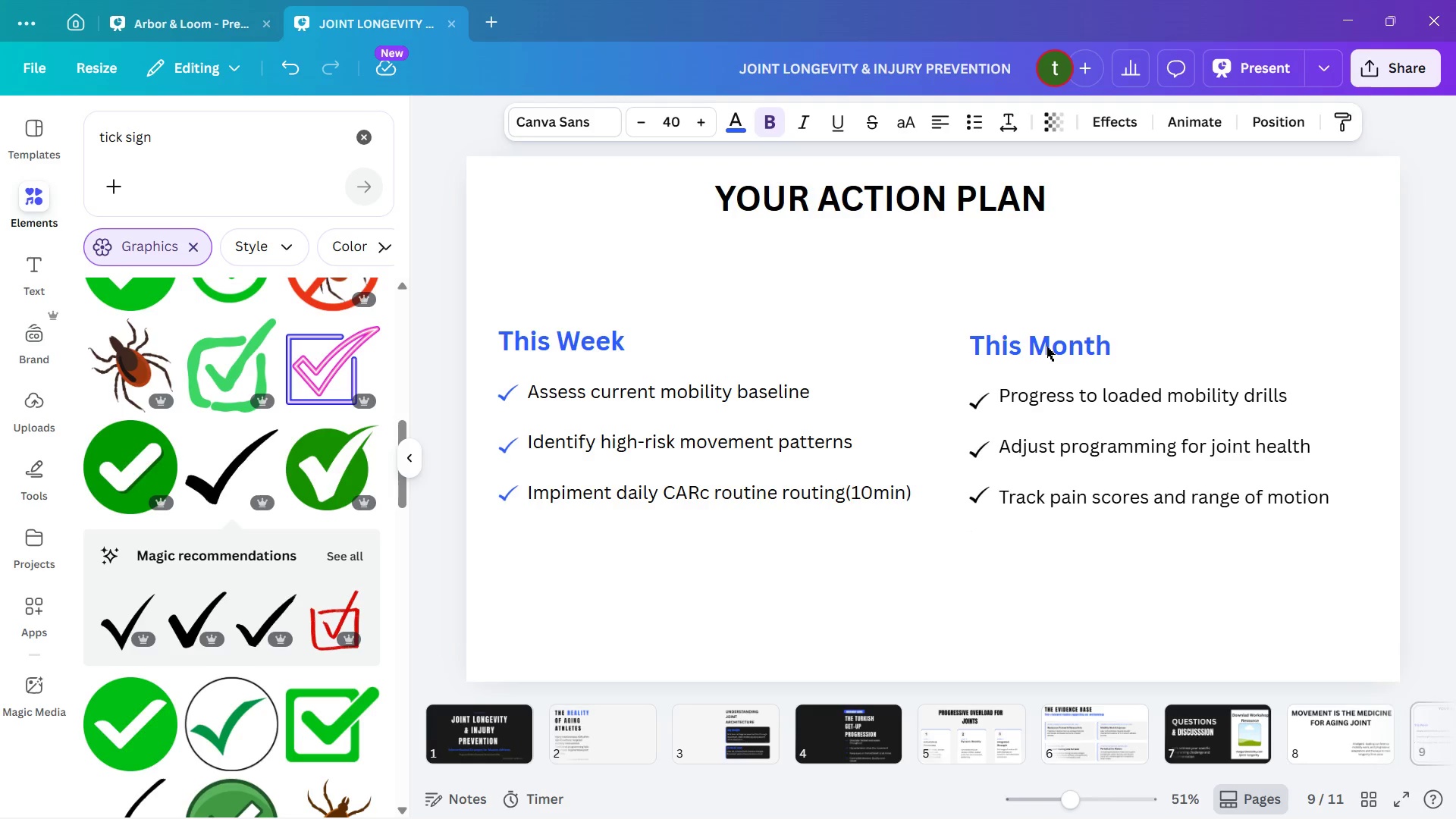 
hold_key(key=ArrowDown, duration=2.08)
 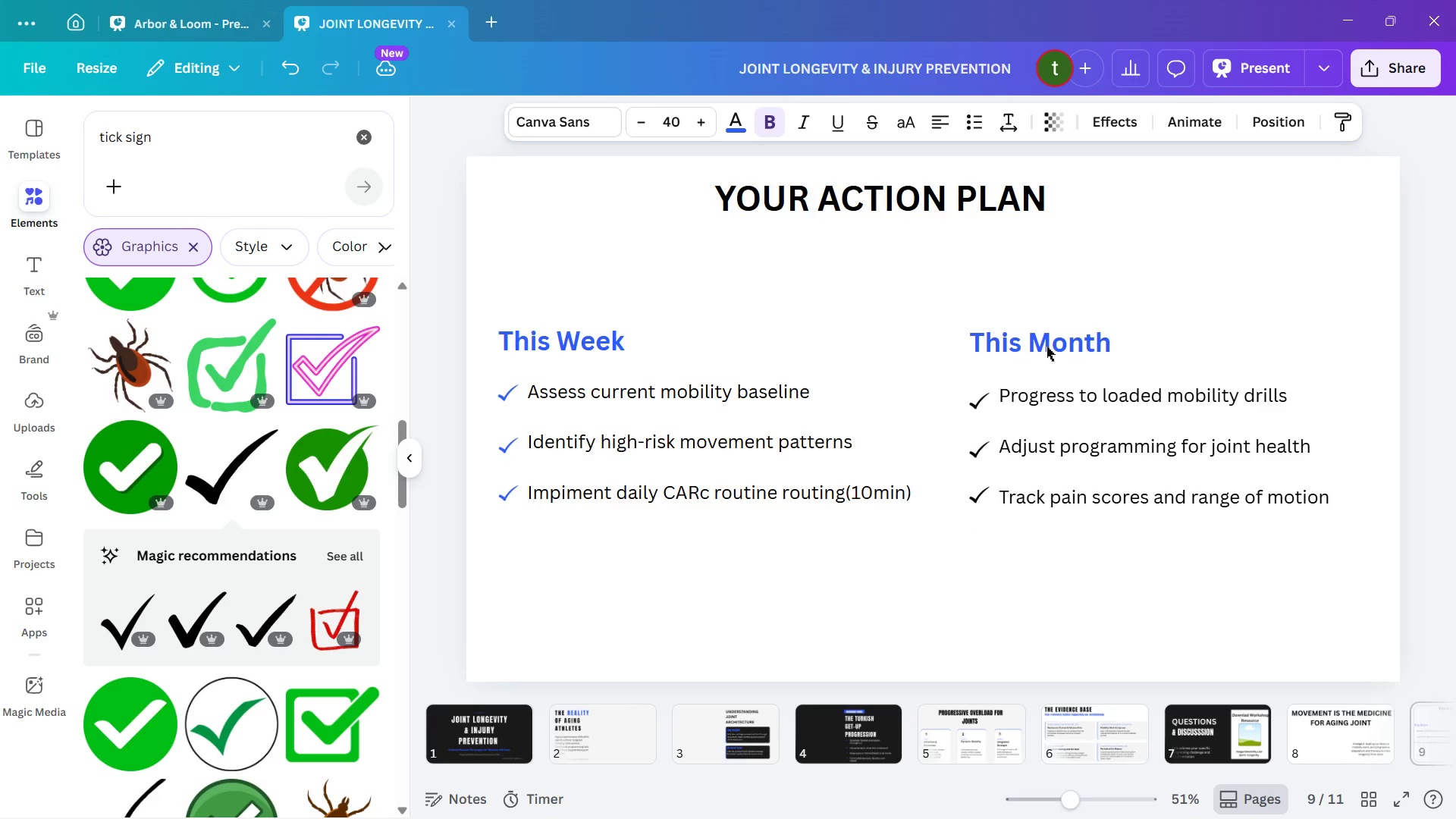 
key(ArrowUp)
 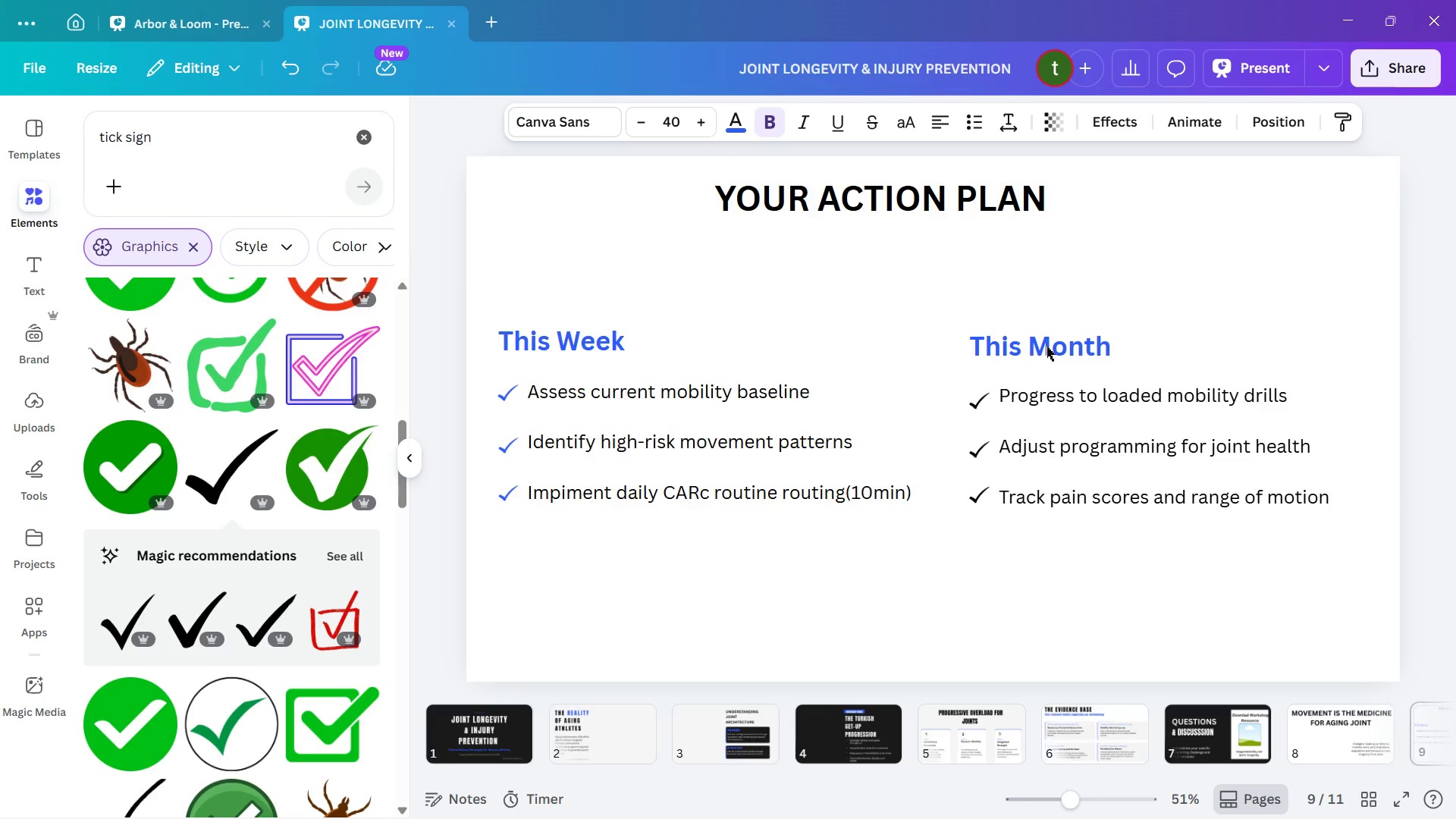 
key(ArrowUp)
 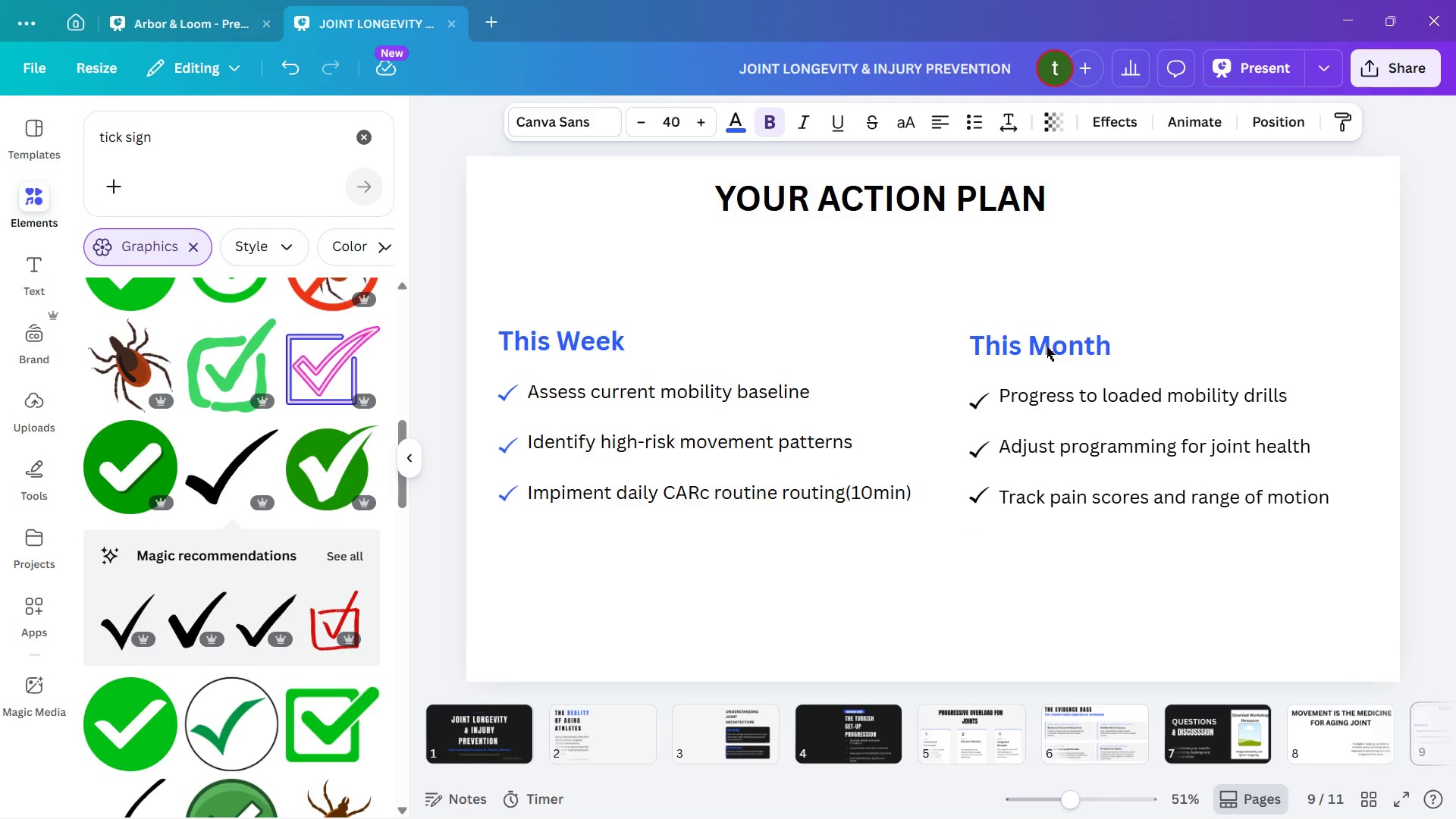 
key(ArrowUp)
 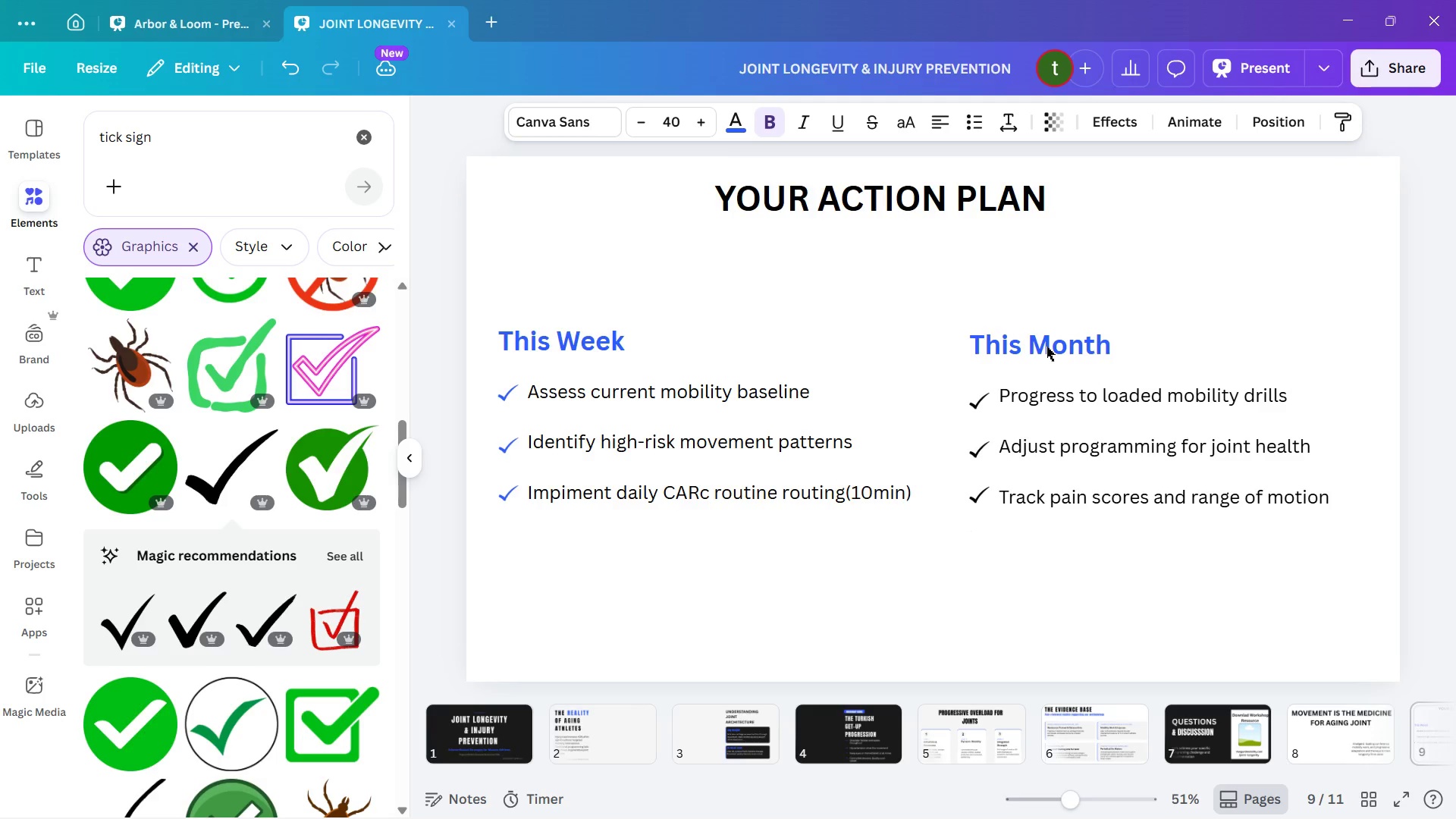 
key(ArrowUp)
 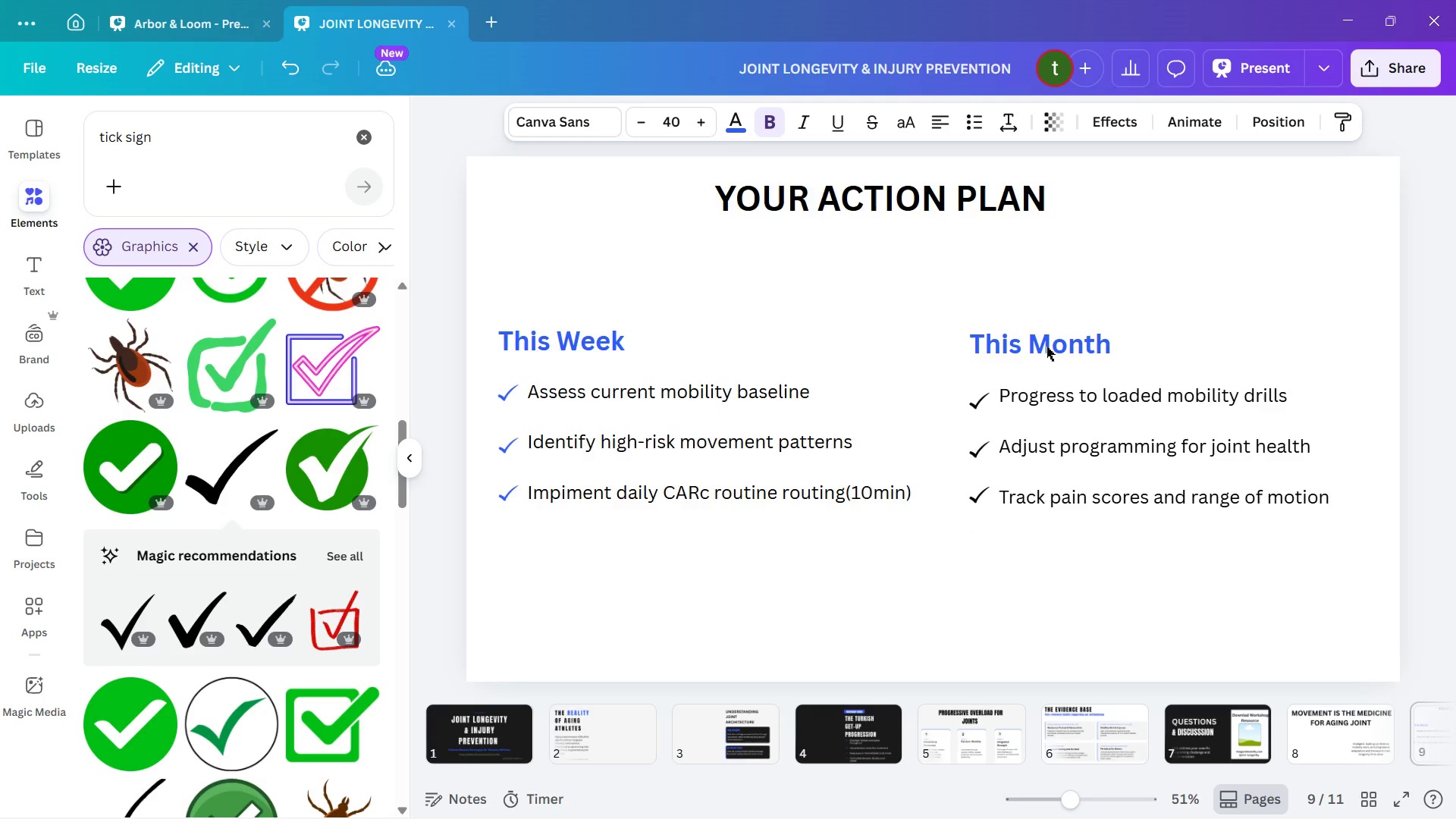 
key(ArrowUp)
 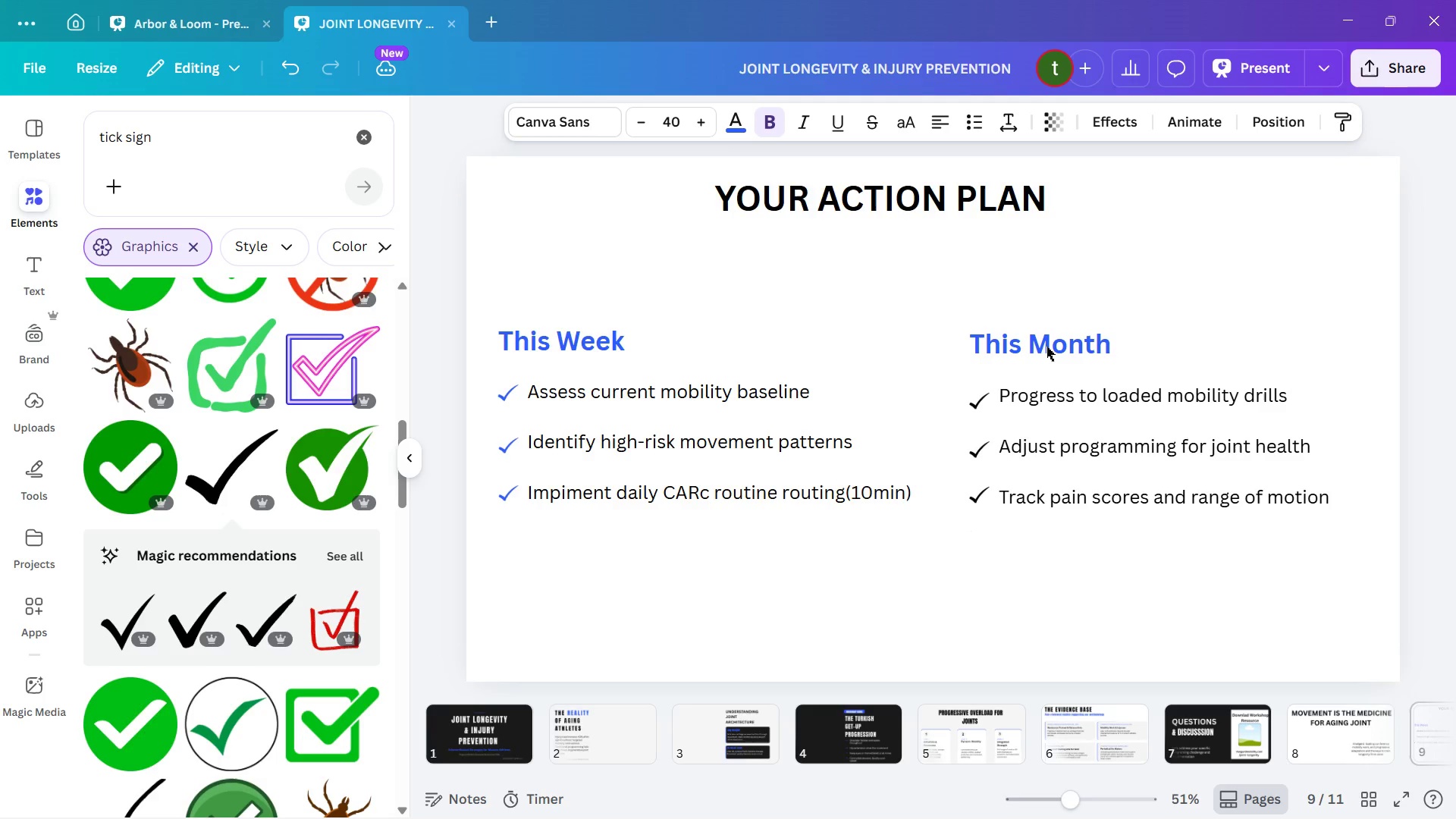 
key(ArrowUp)
 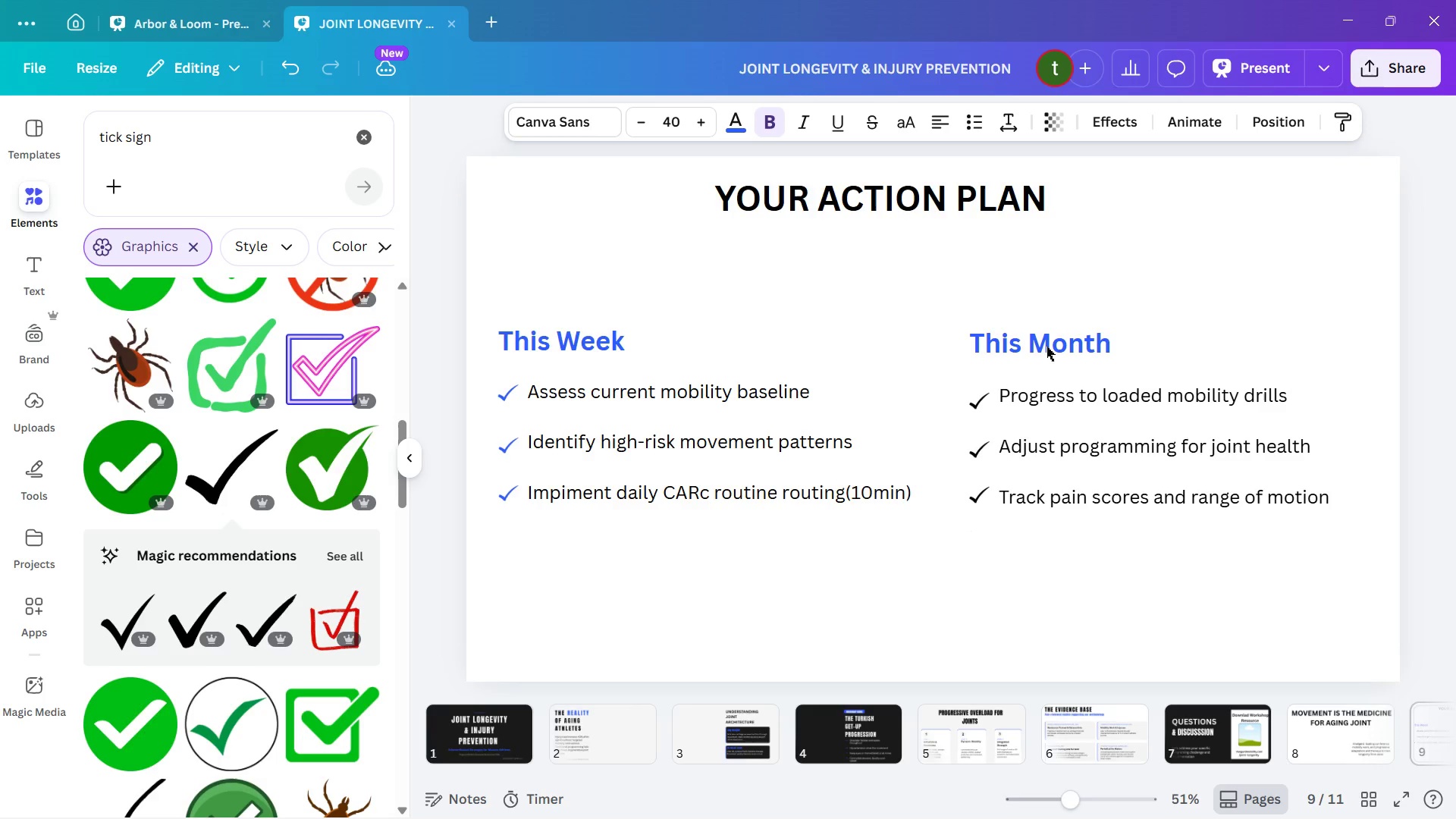 
key(ArrowUp)
 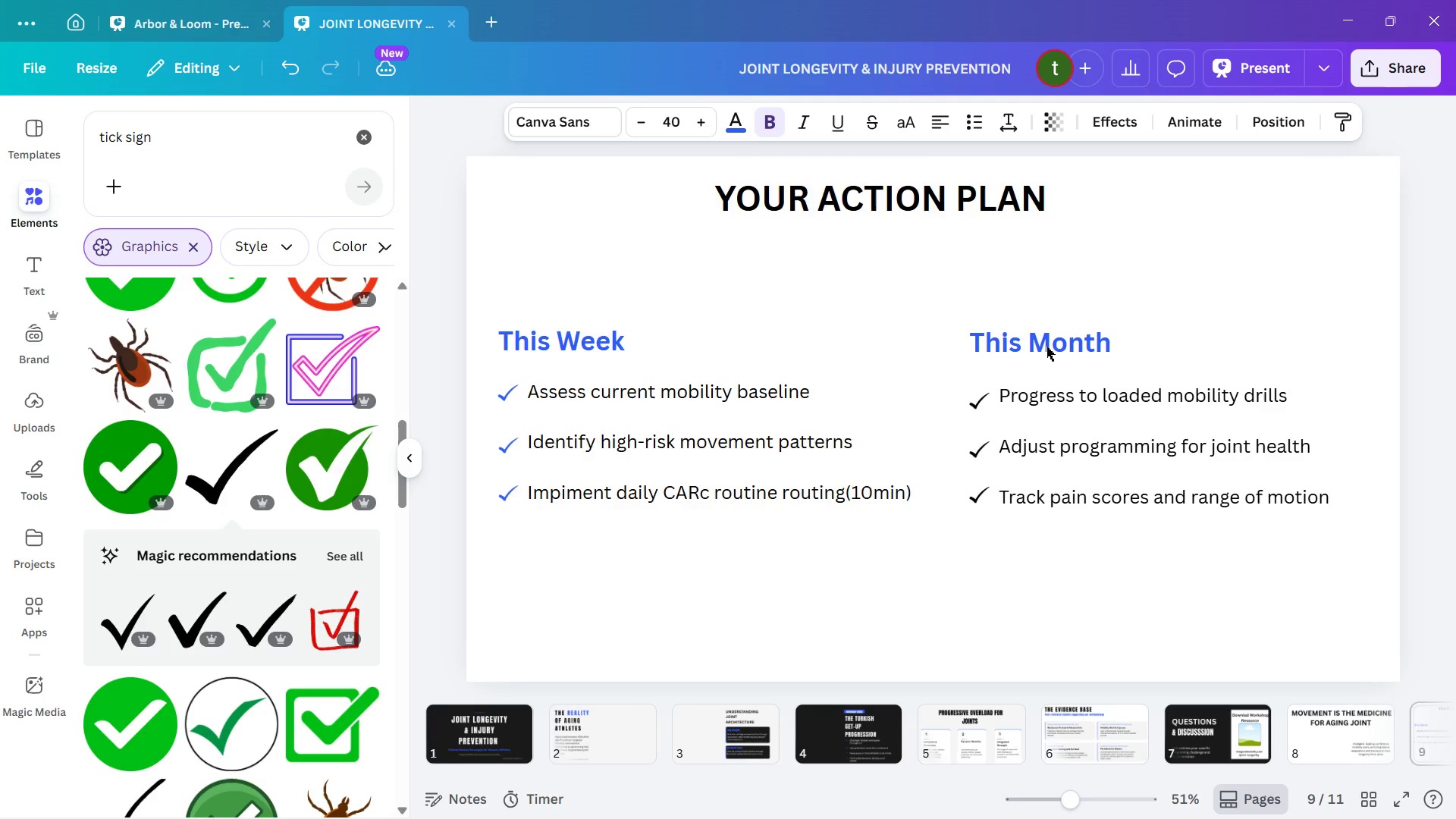 
key(ArrowUp)
 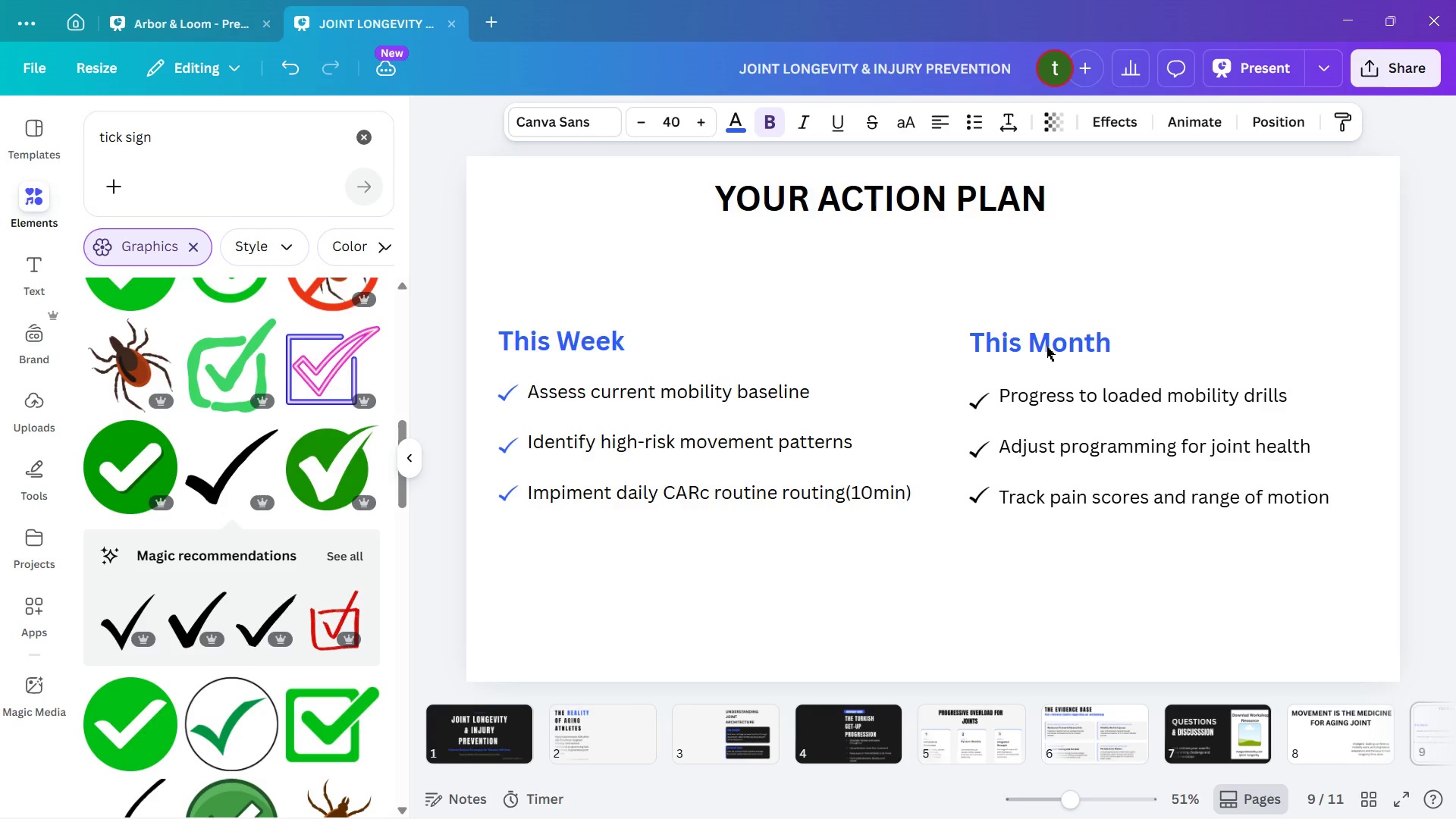 
key(ArrowUp)
 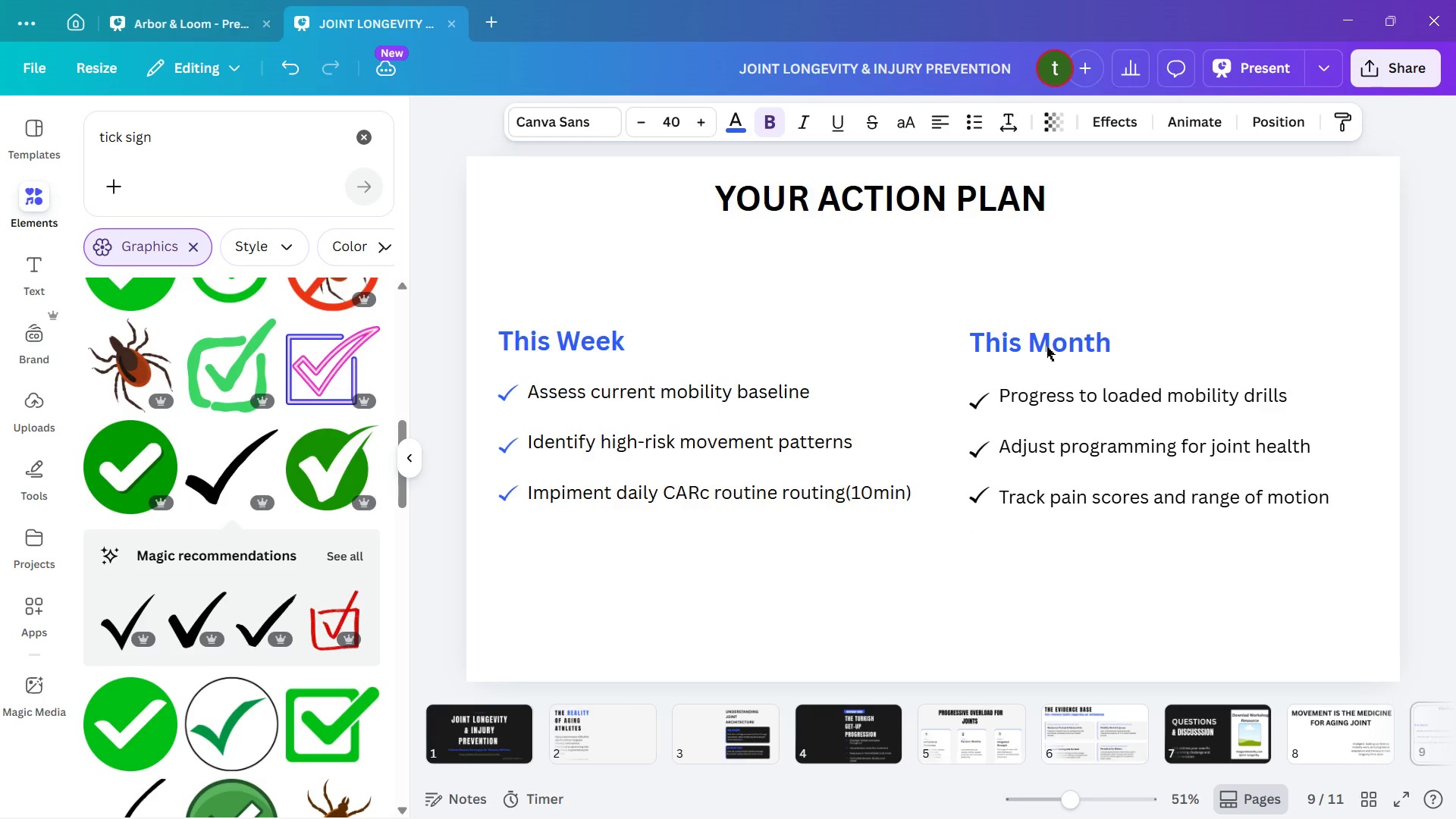 
key(ArrowUp)
 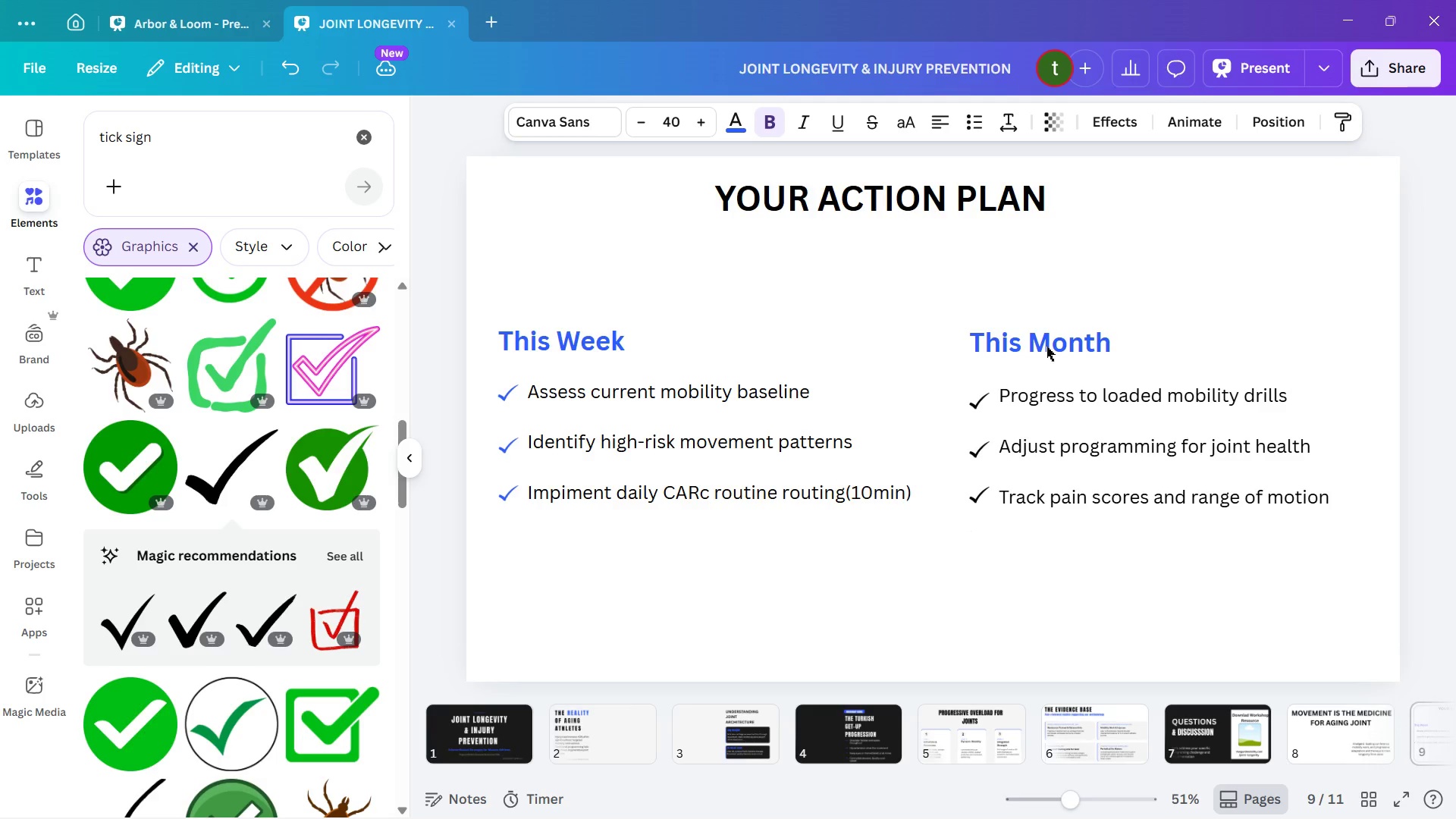 
hold_key(key=ArrowDown, duration=0.67)
 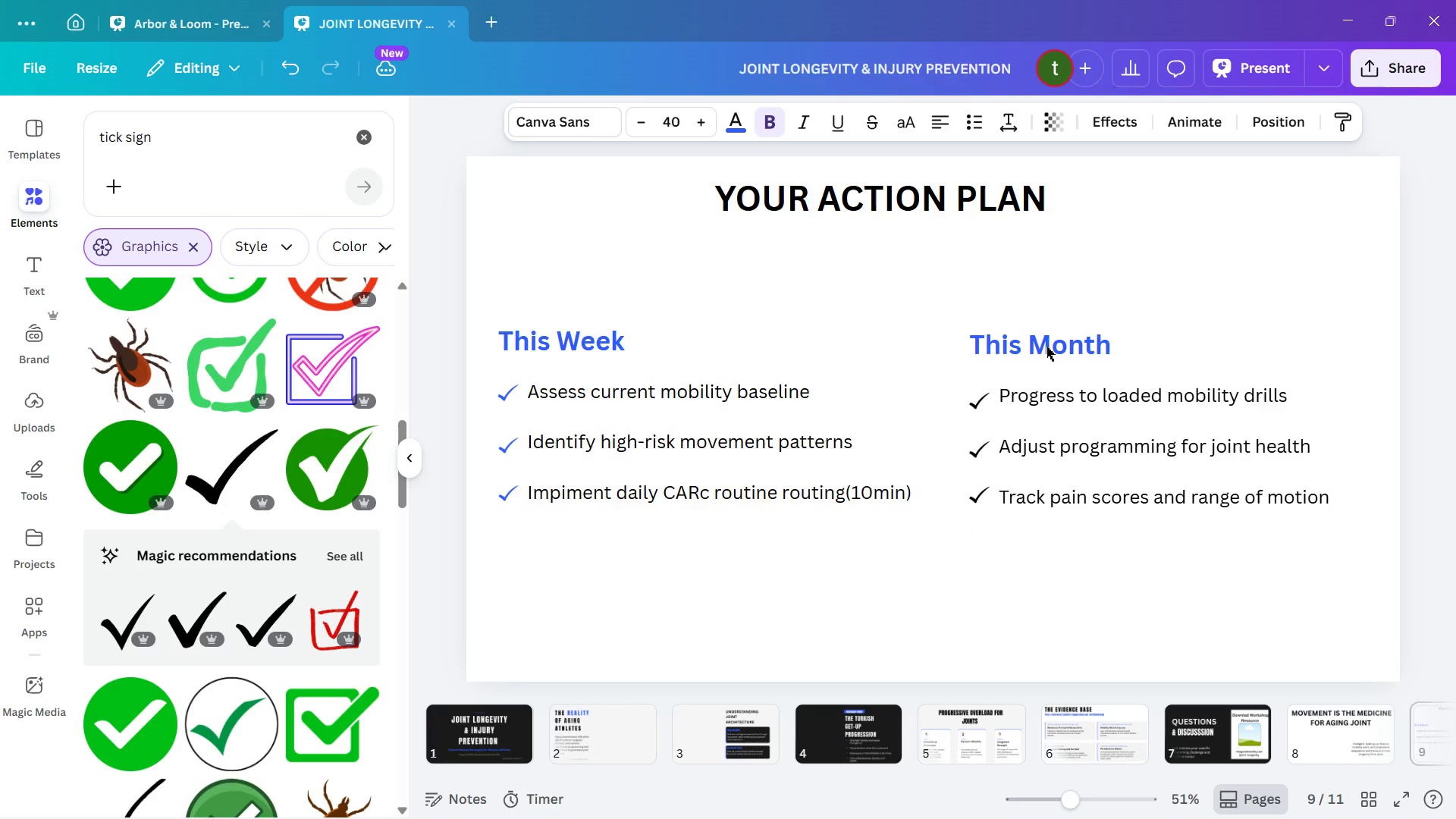 
hold_key(key=ArrowUp, duration=0.98)
 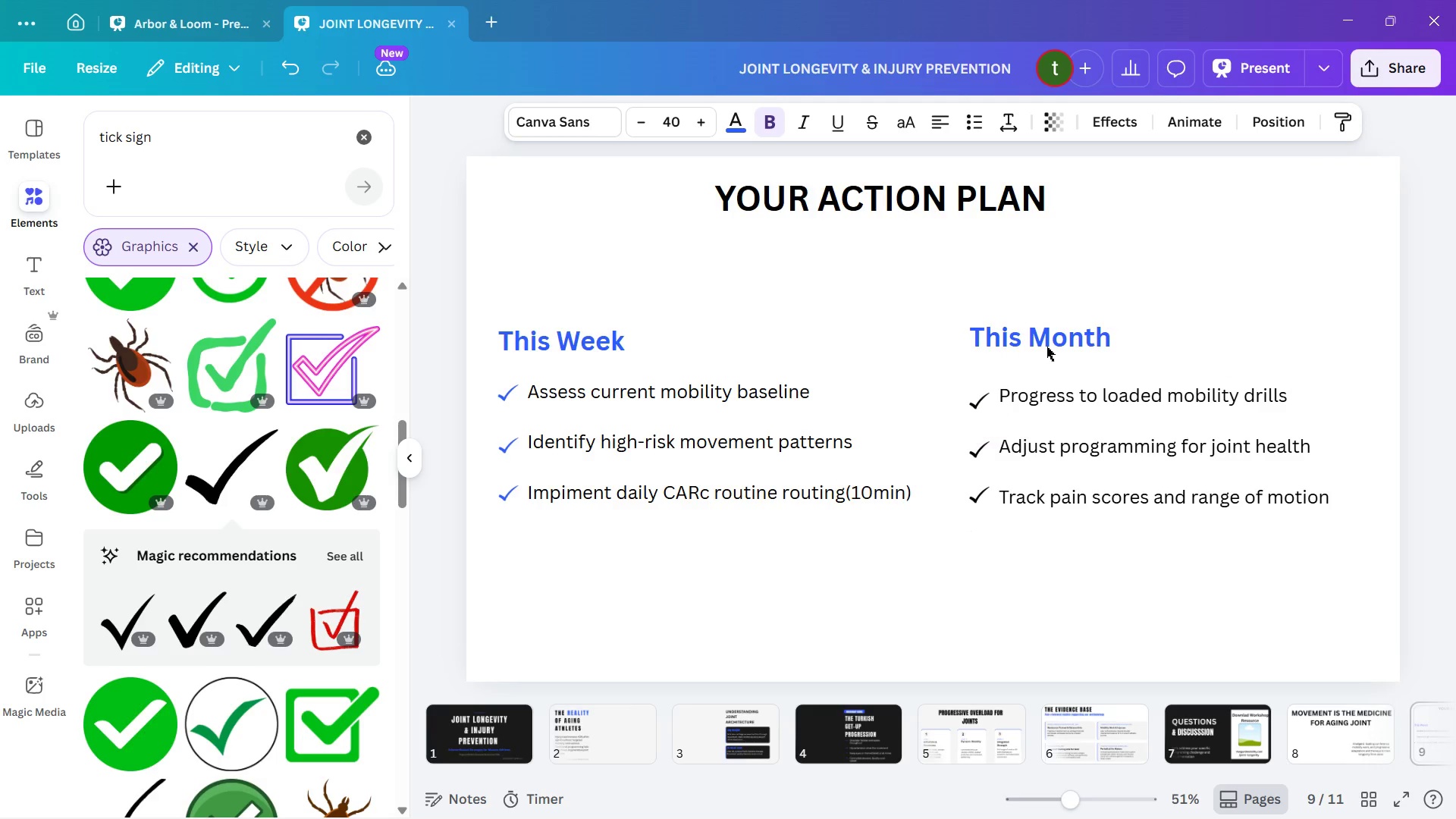 
key(ArrowDown)
 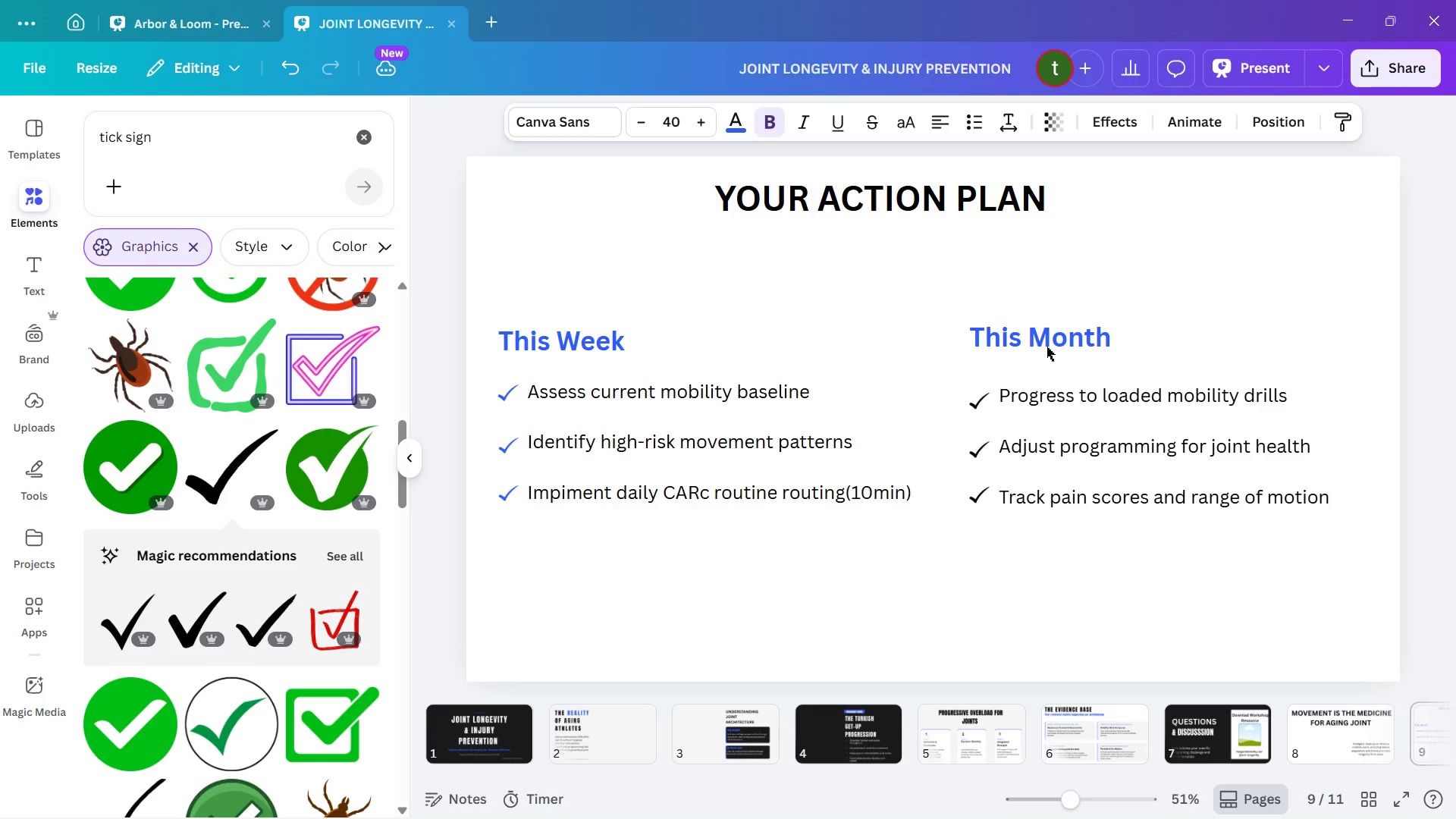 
key(ArrowDown)
 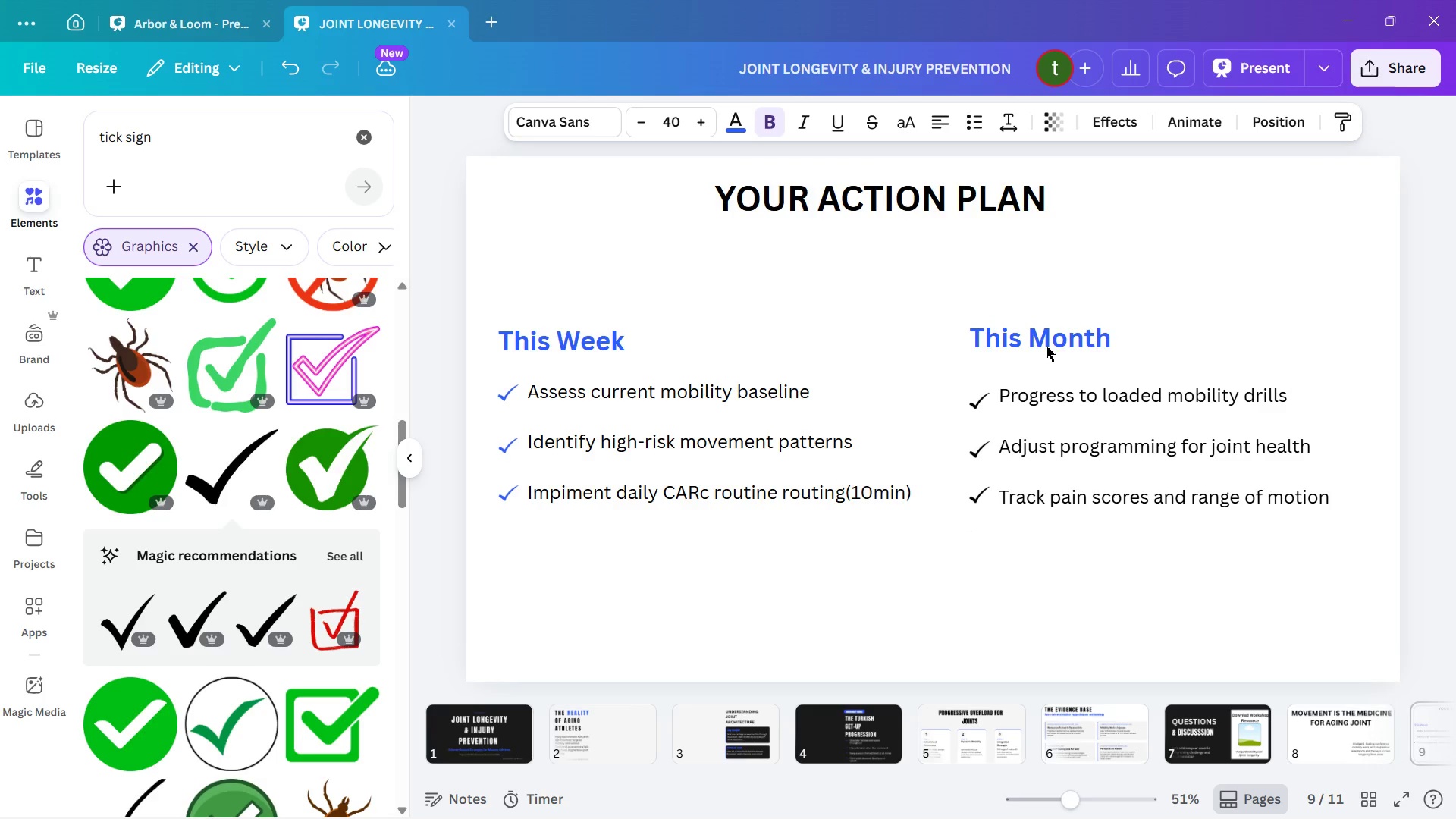 
key(ArrowDown)
 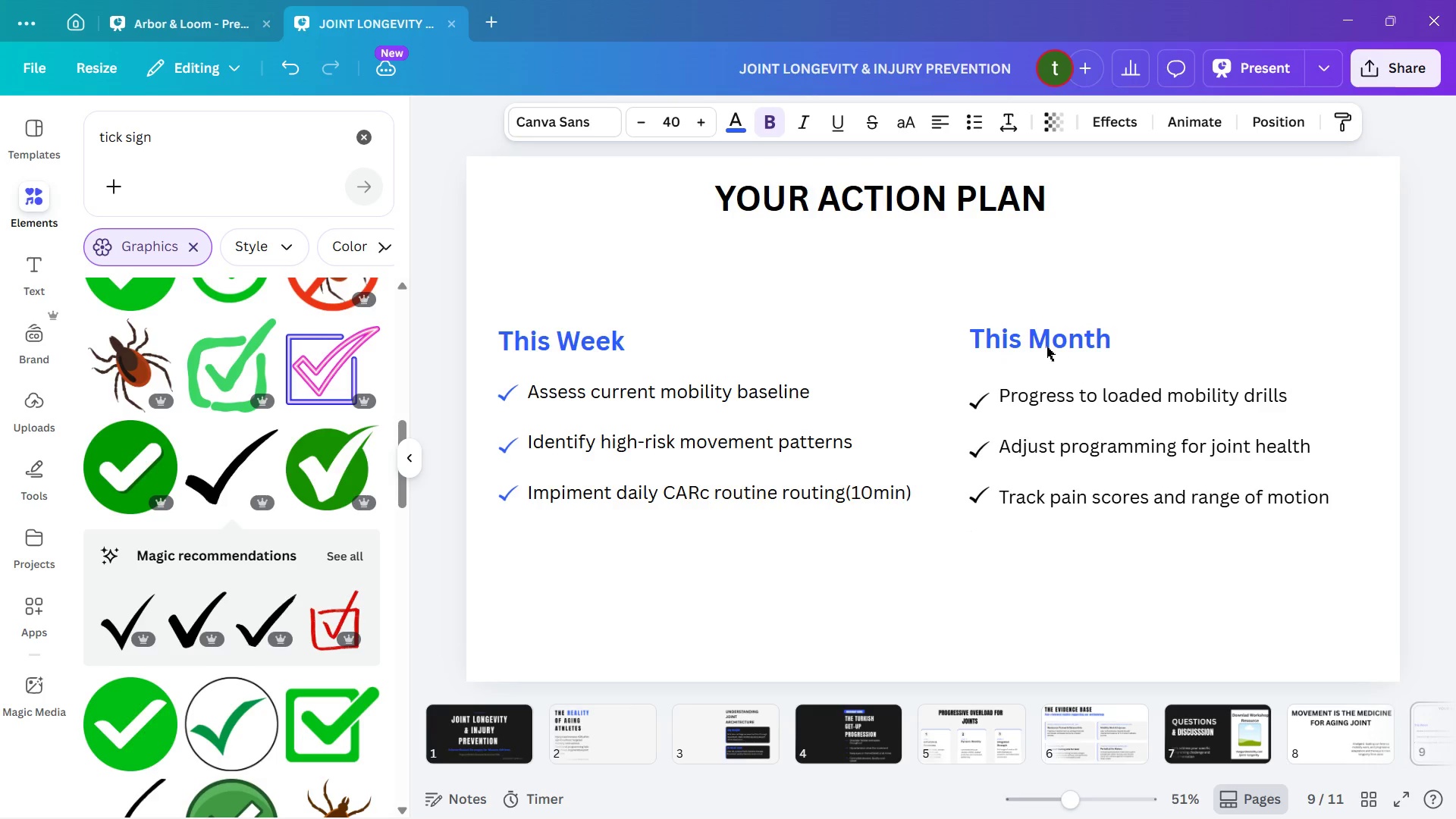 
key(ArrowDown)
 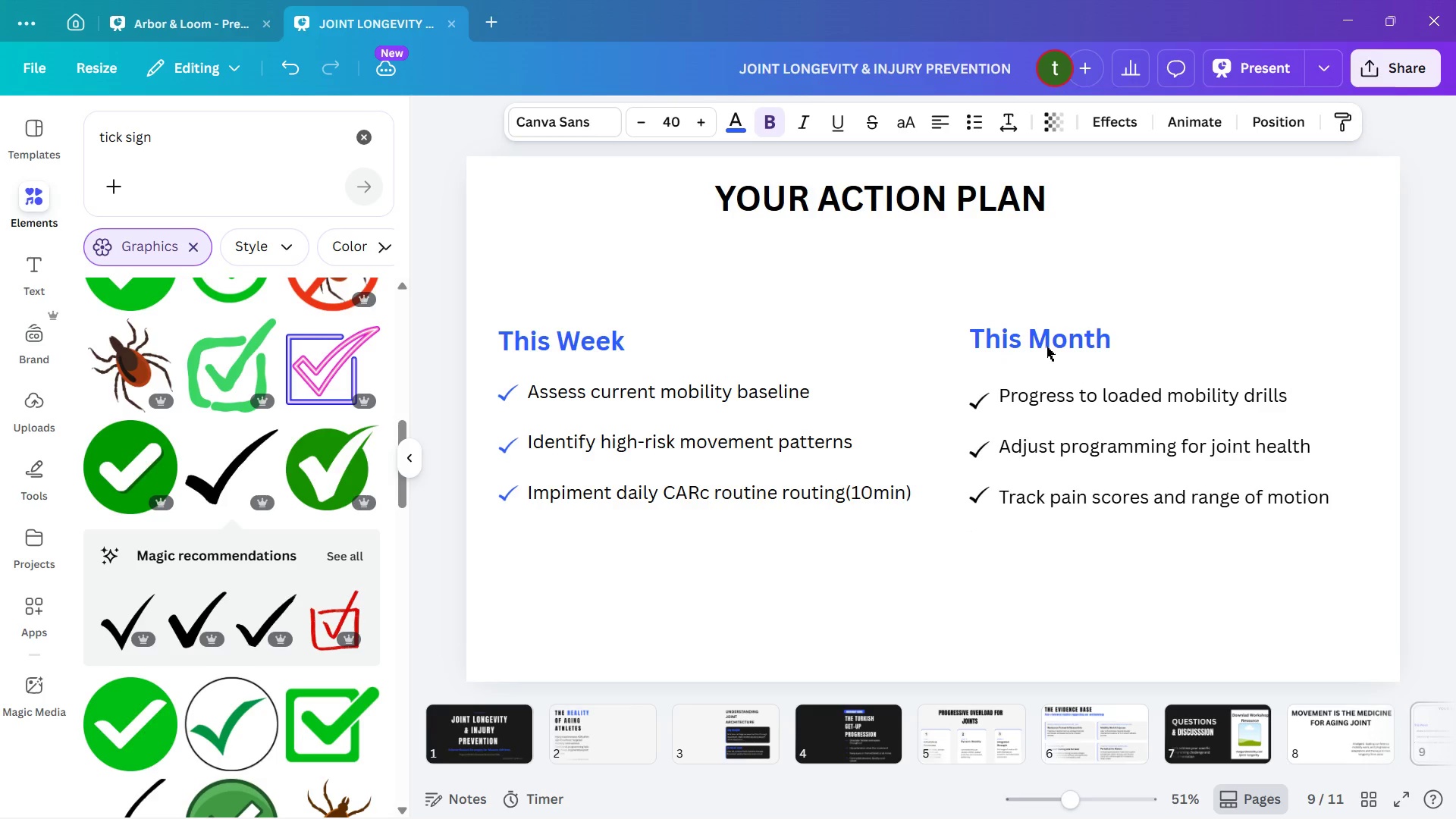 
key(ArrowDown)
 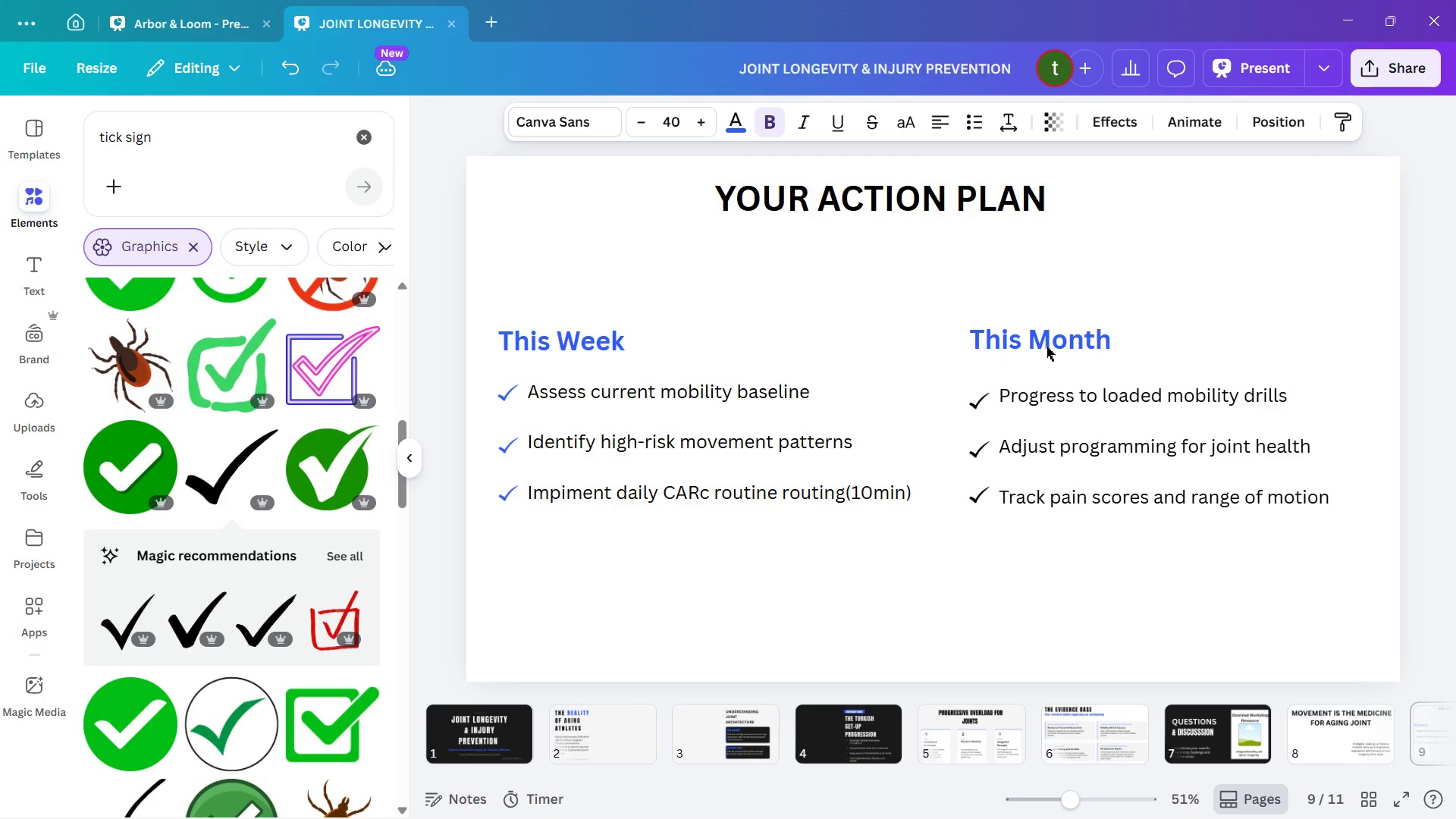 
key(ArrowDown)
 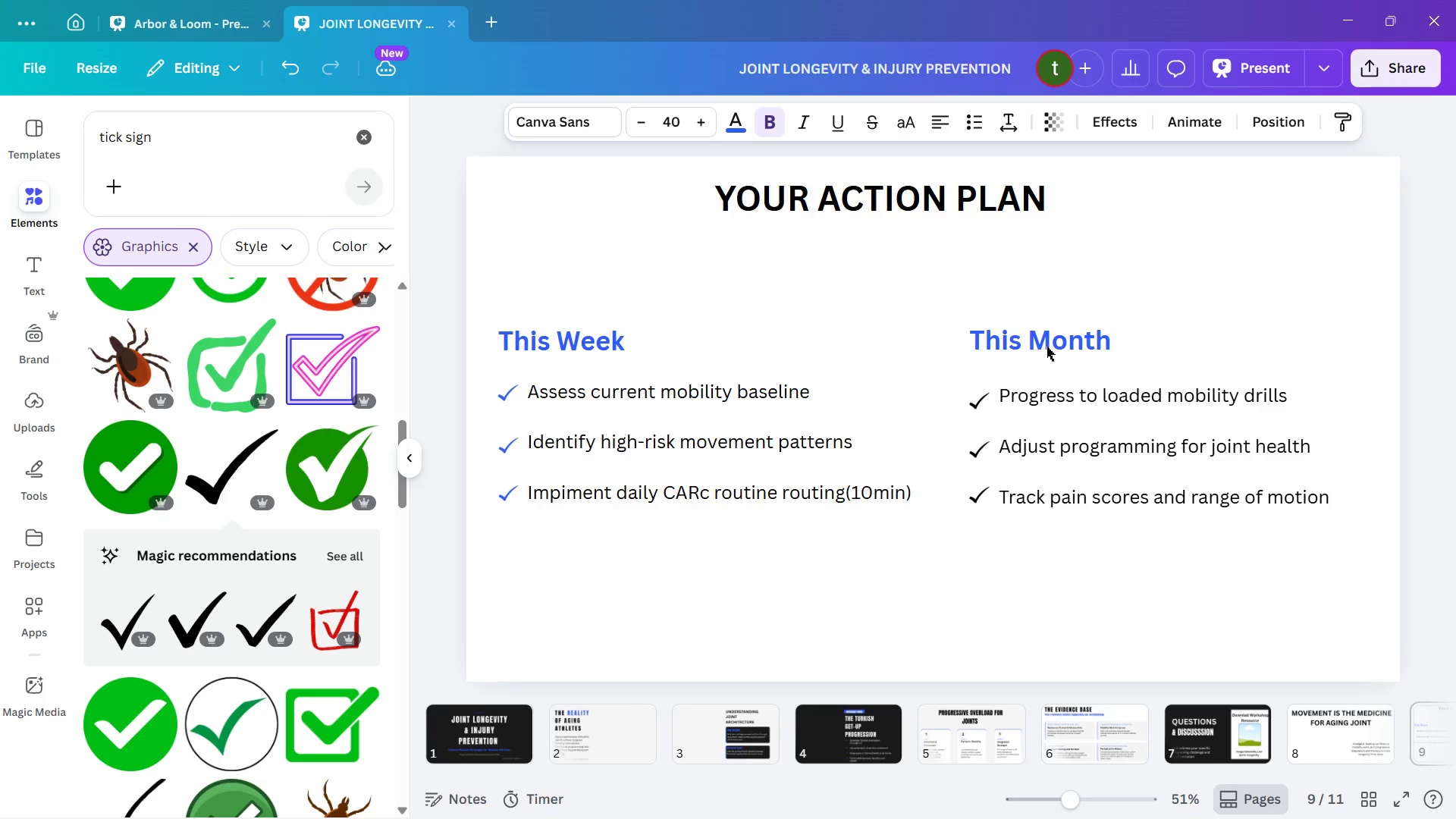 
key(ArrowDown)
 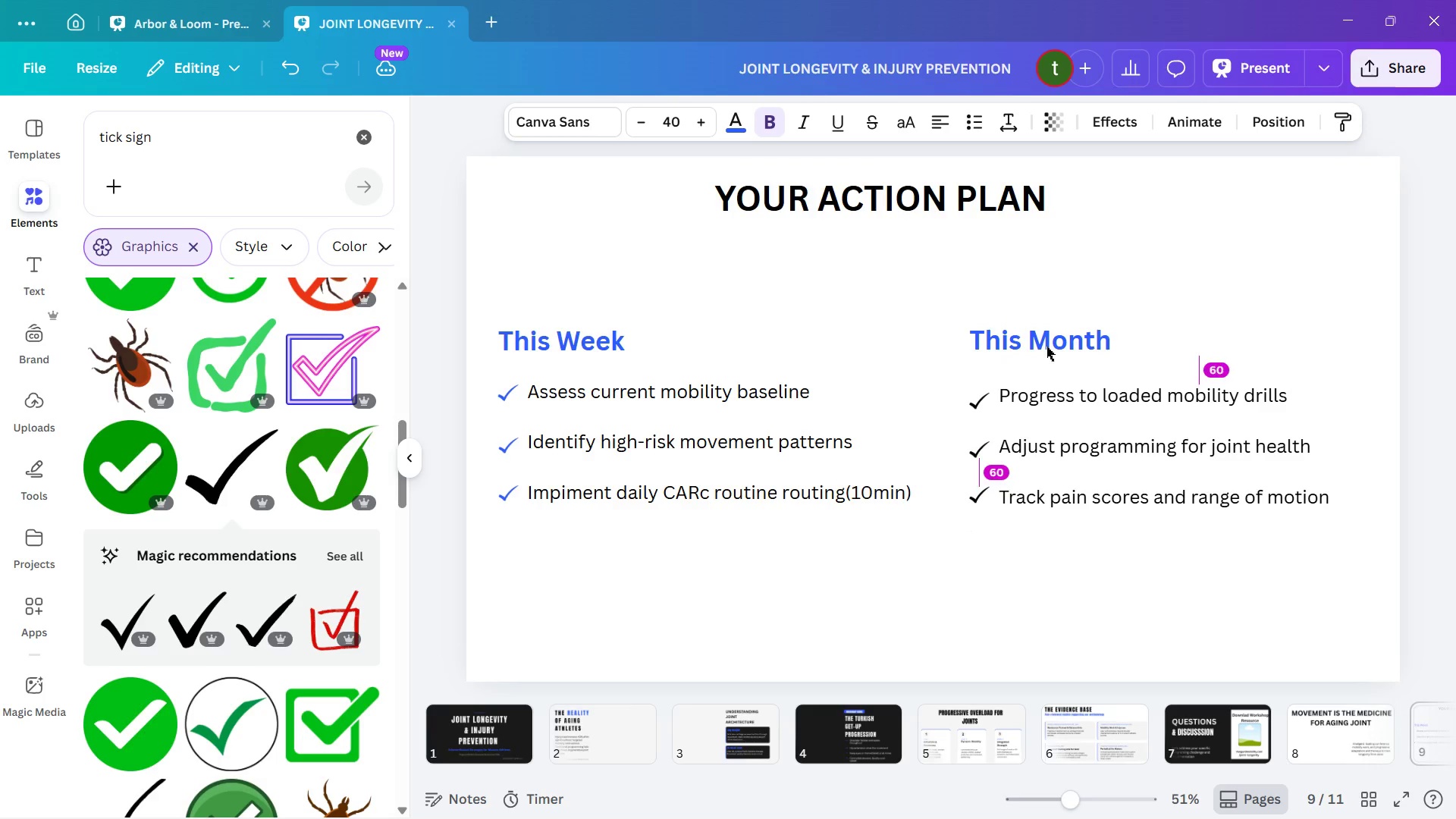 
key(ArrowDown)
 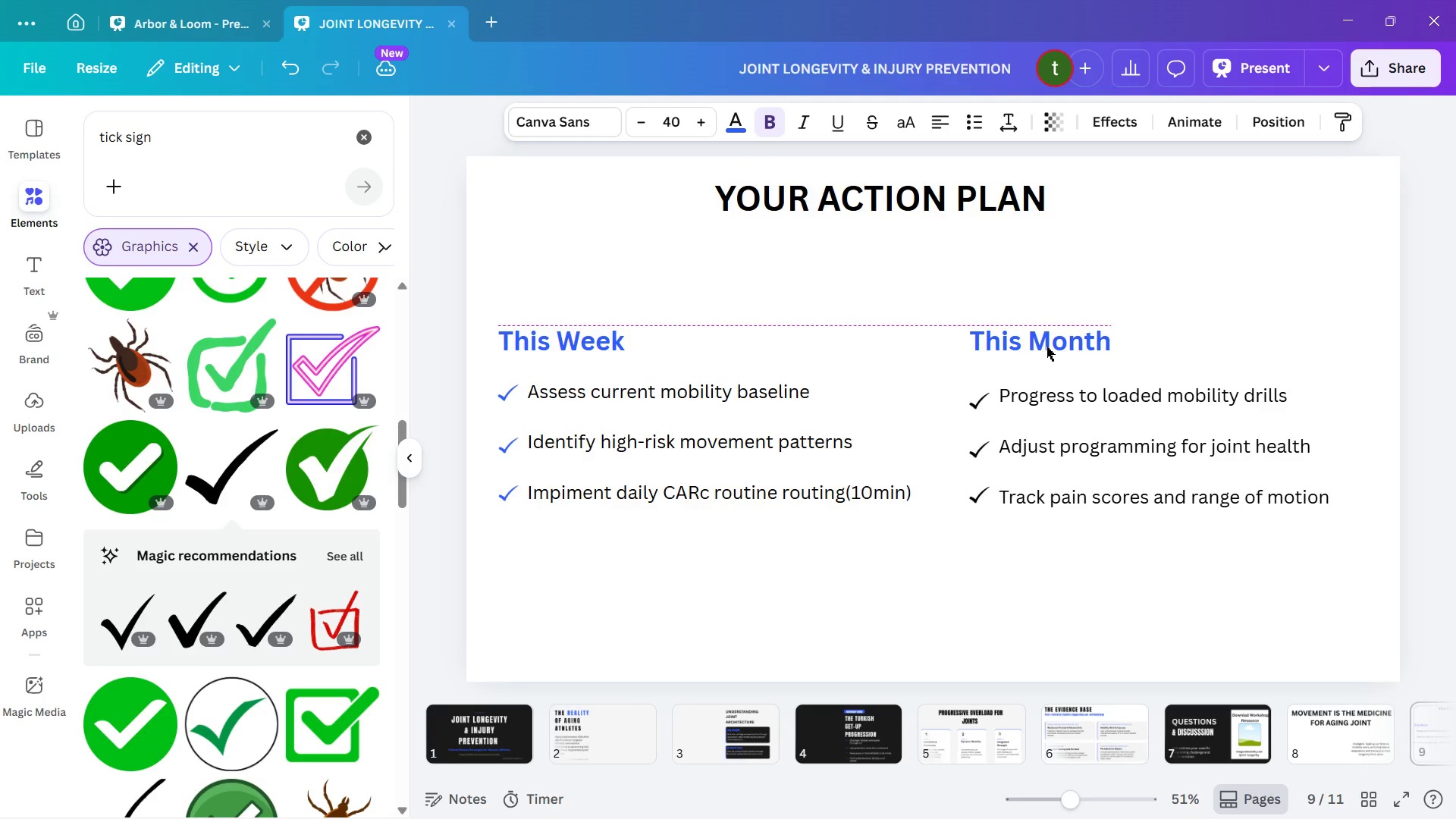 
key(ArrowDown)
 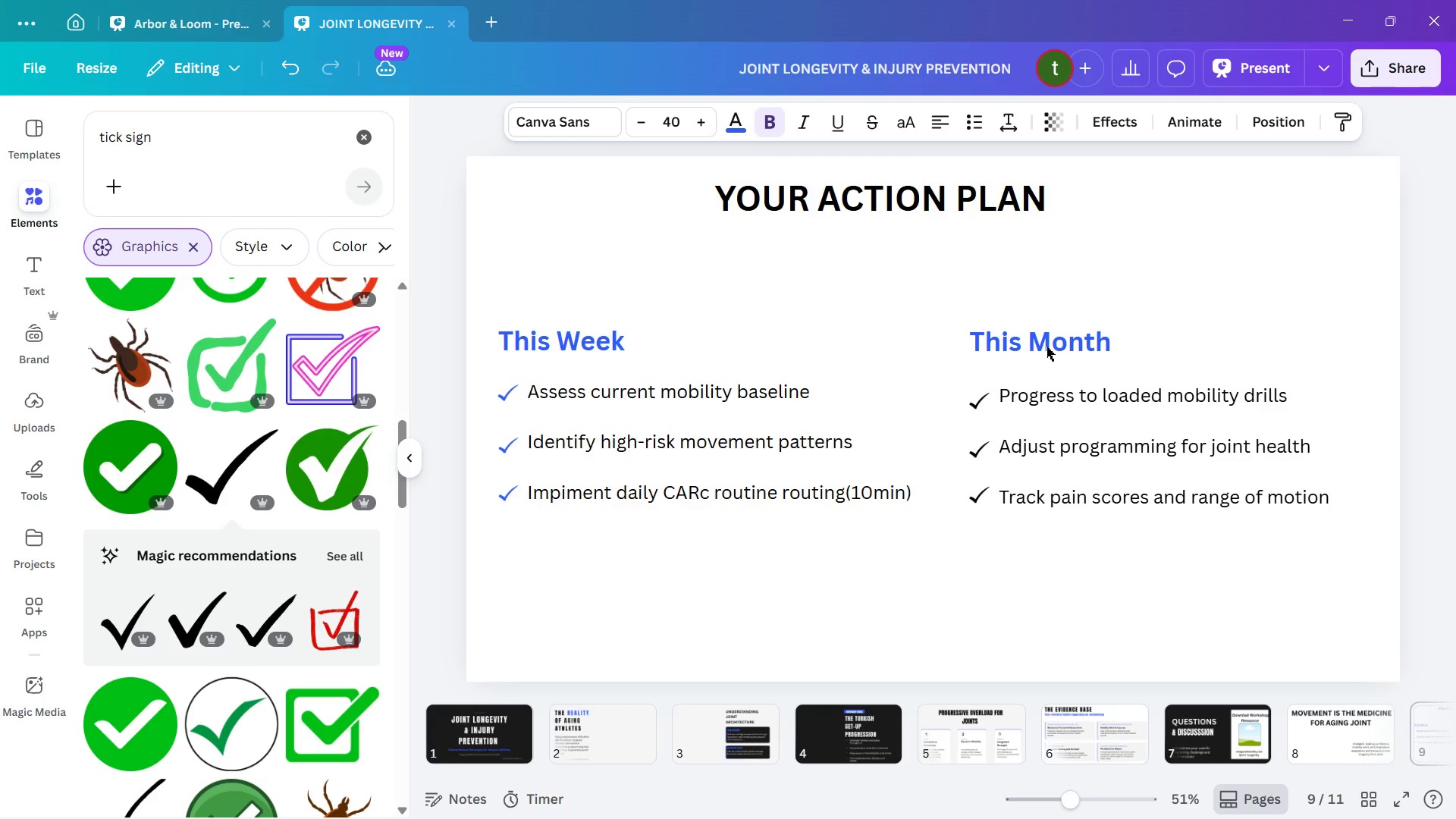 
key(ArrowUp)
 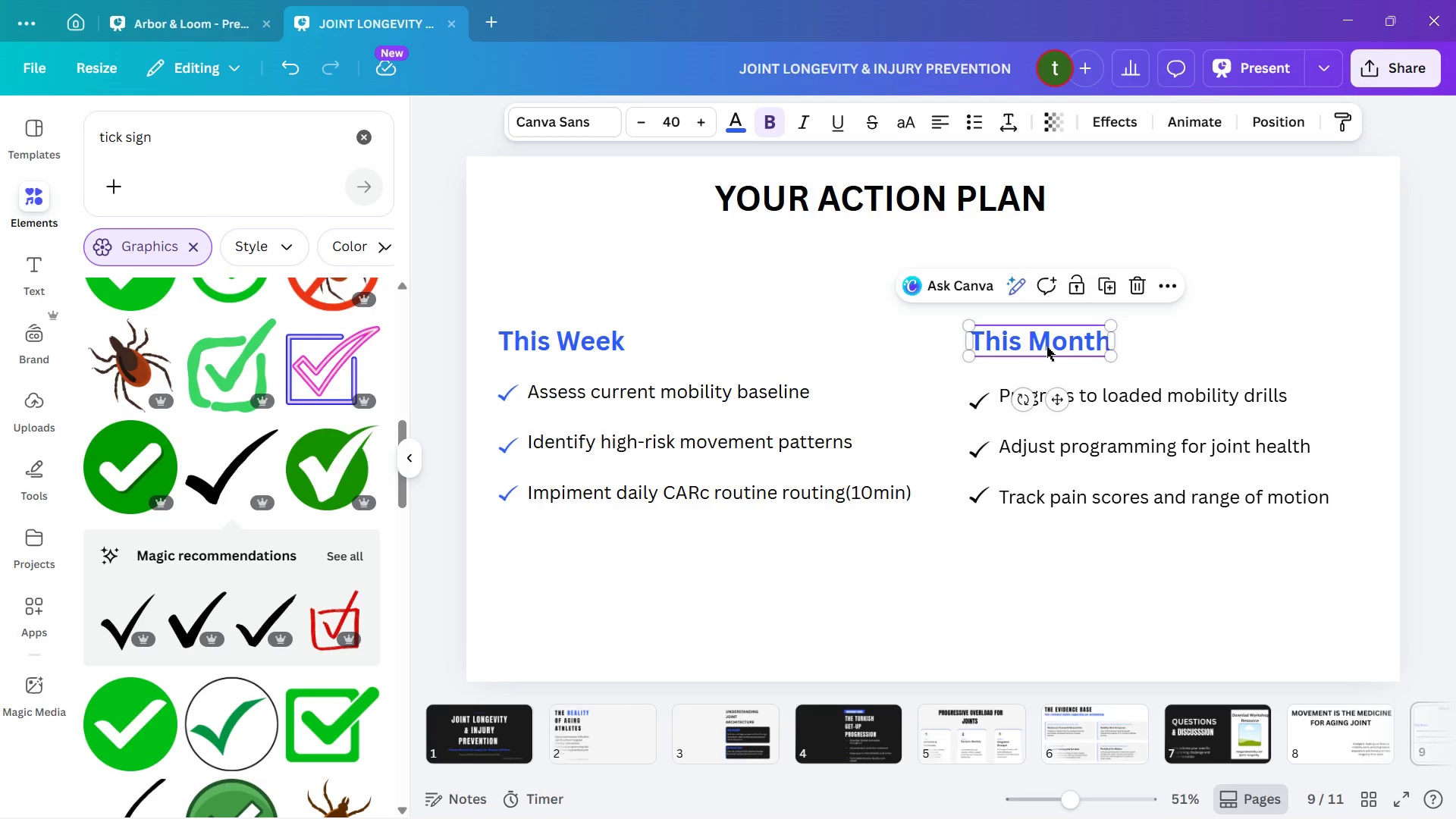 
left_click([1069, 344])
 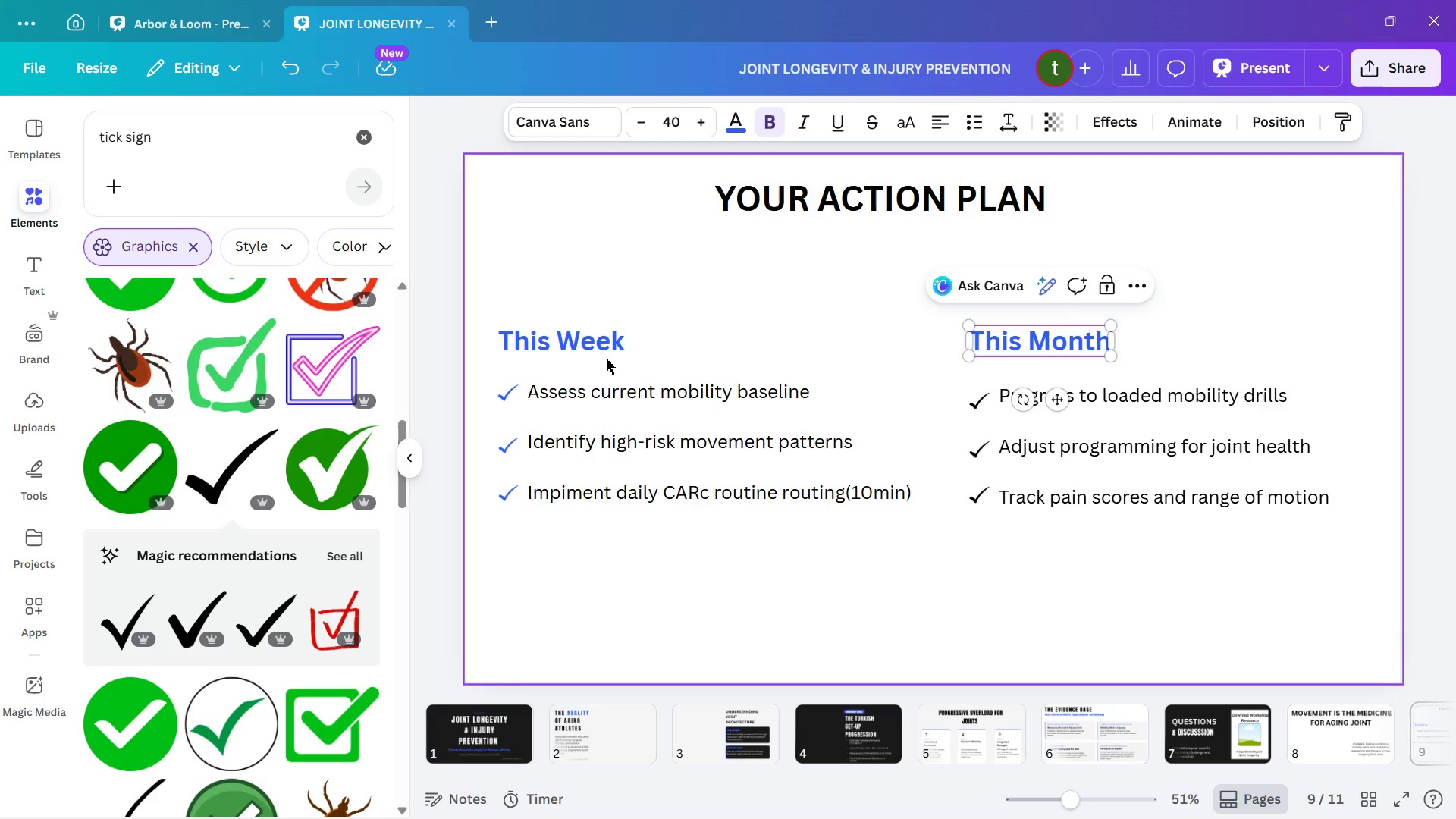 
double_click([601, 347])
 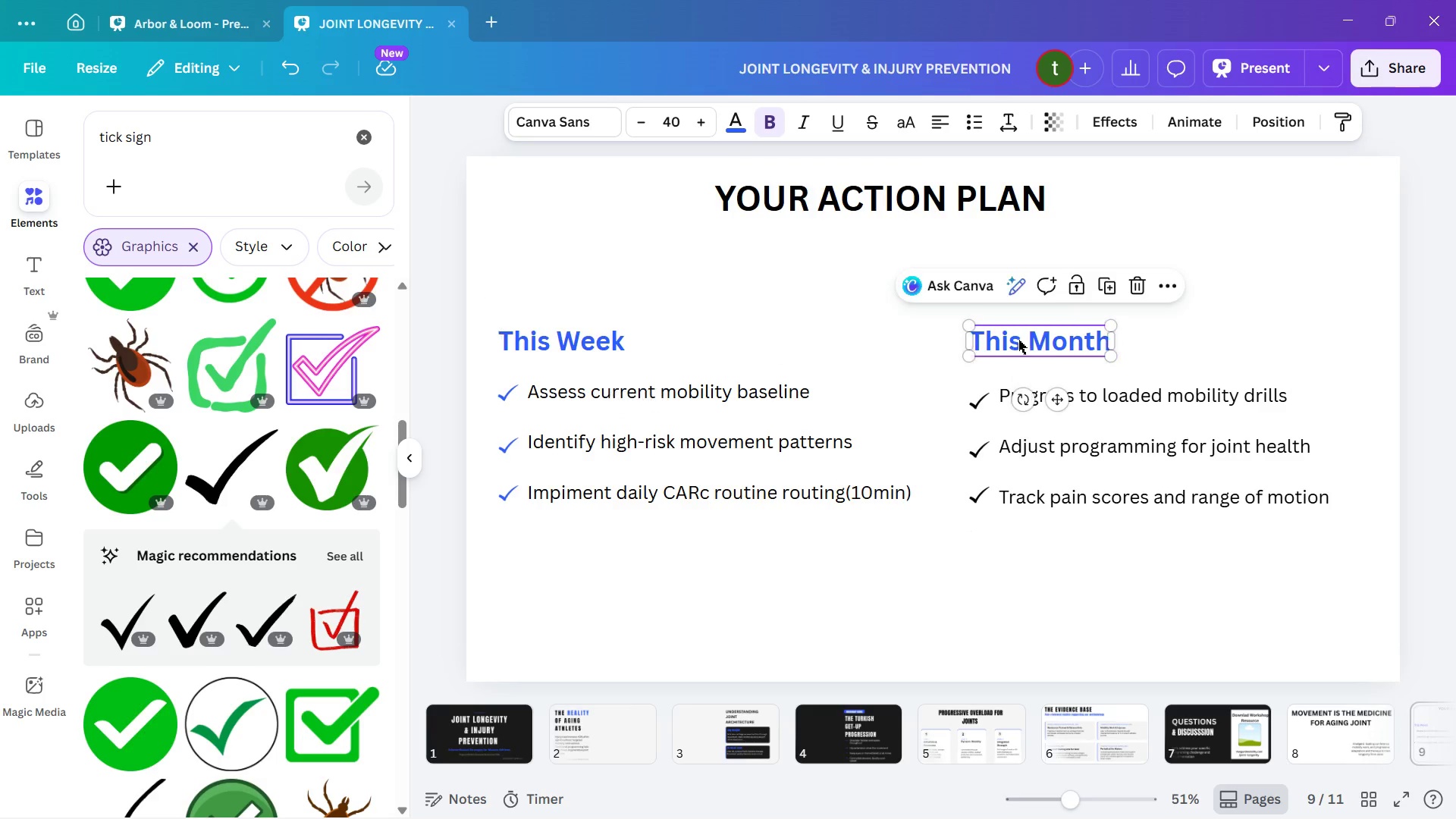 
key(ArrowLeft)
 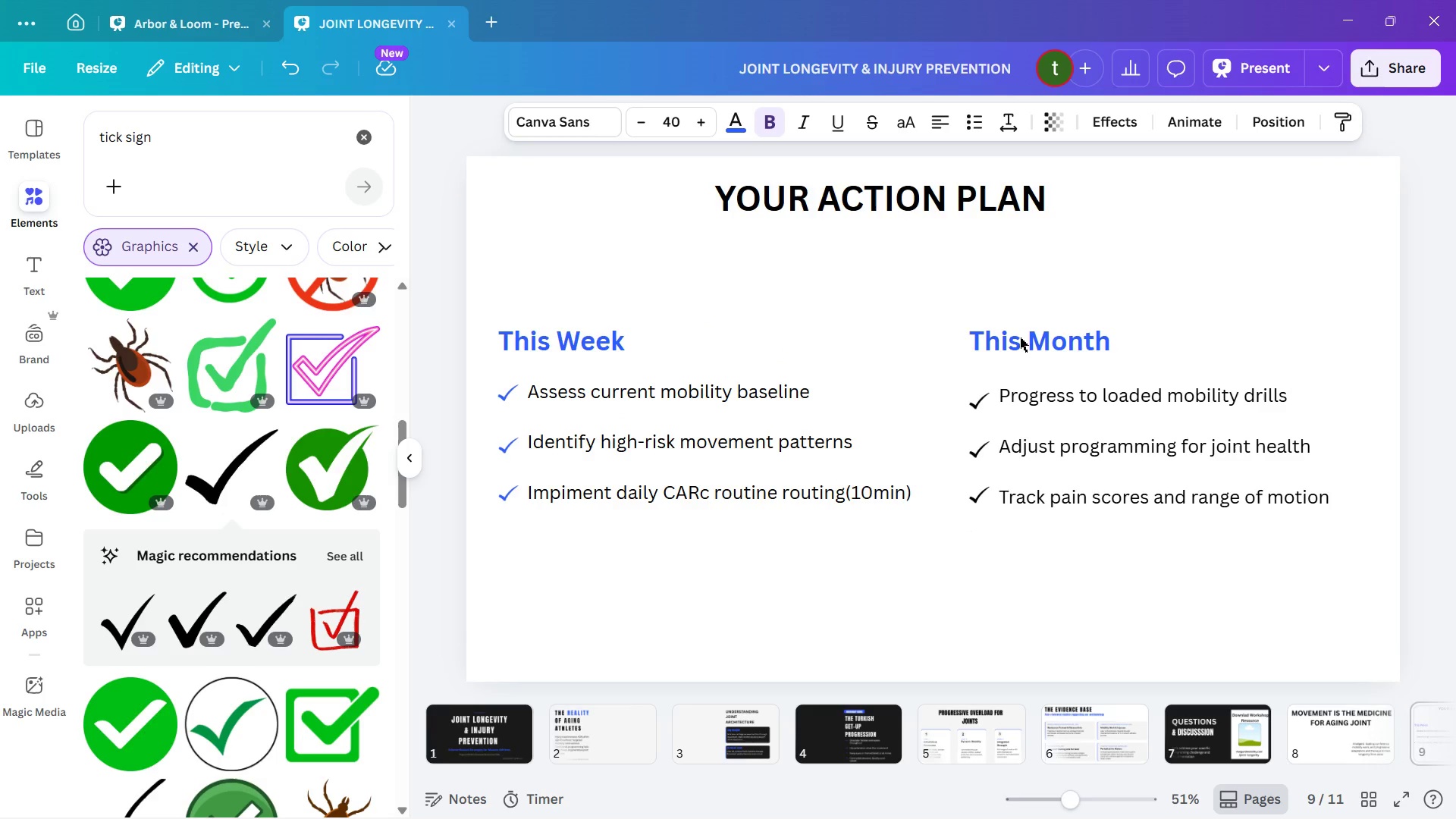 
key(ArrowRight)
 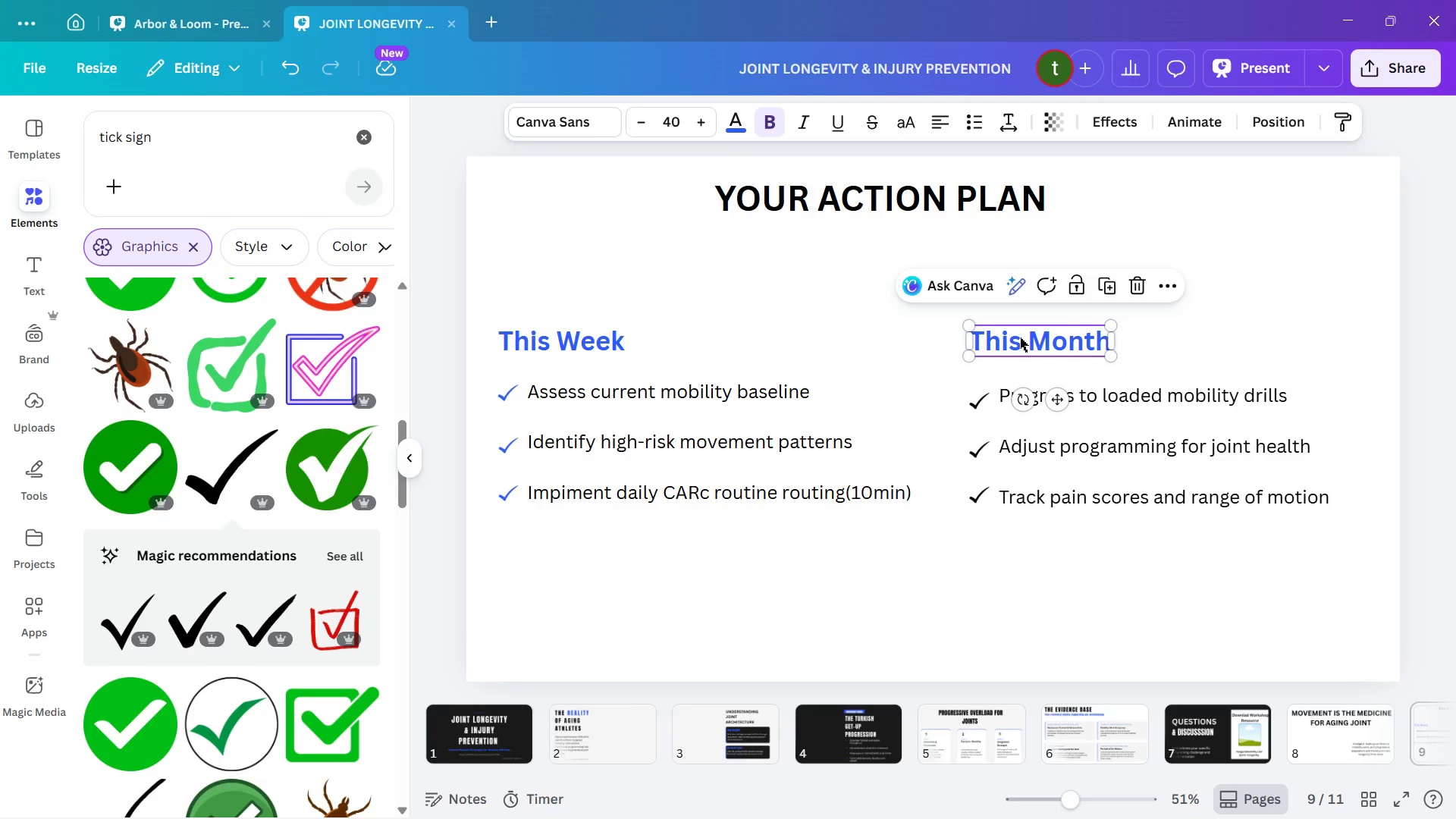 
wait(8.22)
 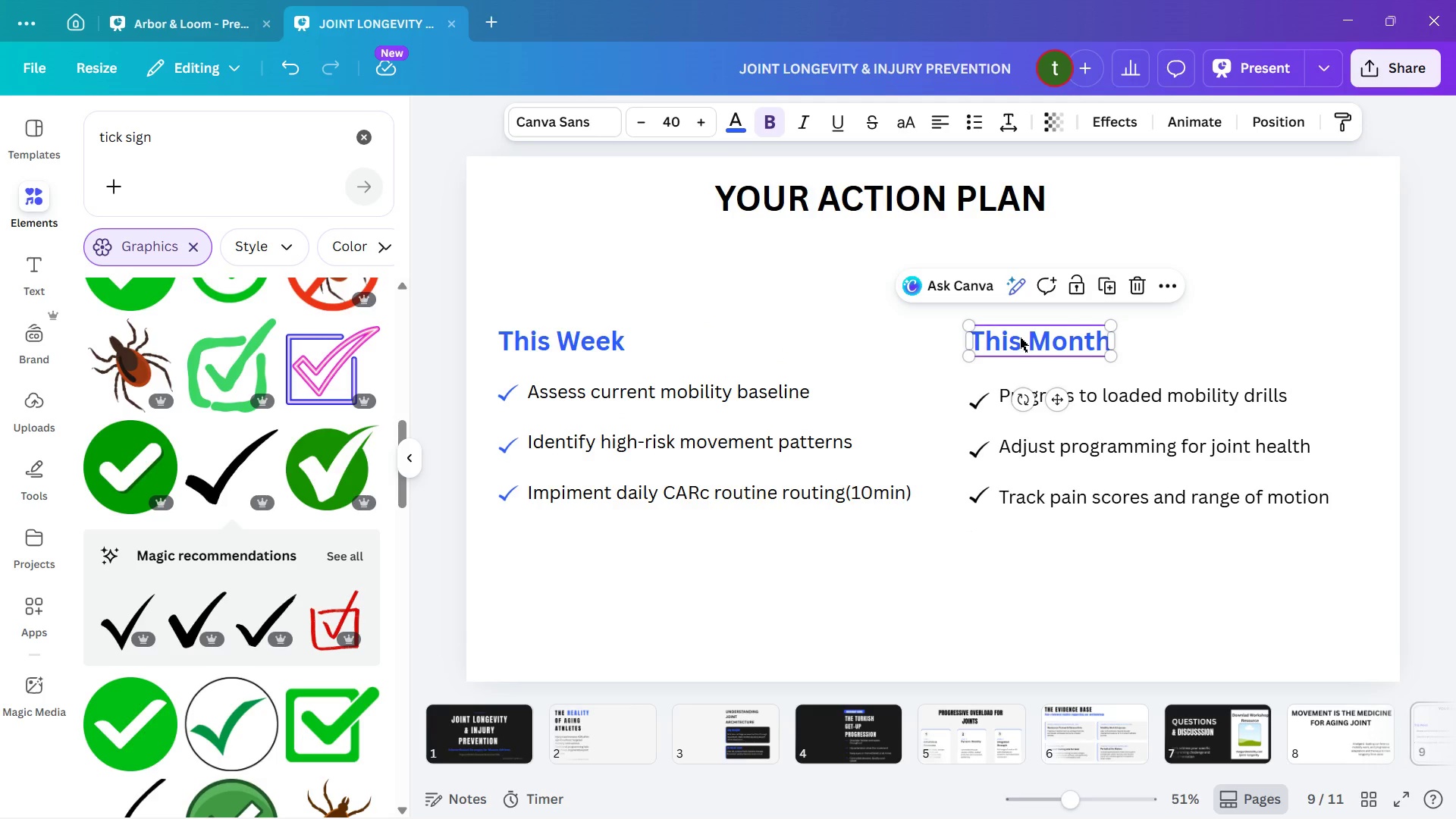 
left_click([983, 497])
 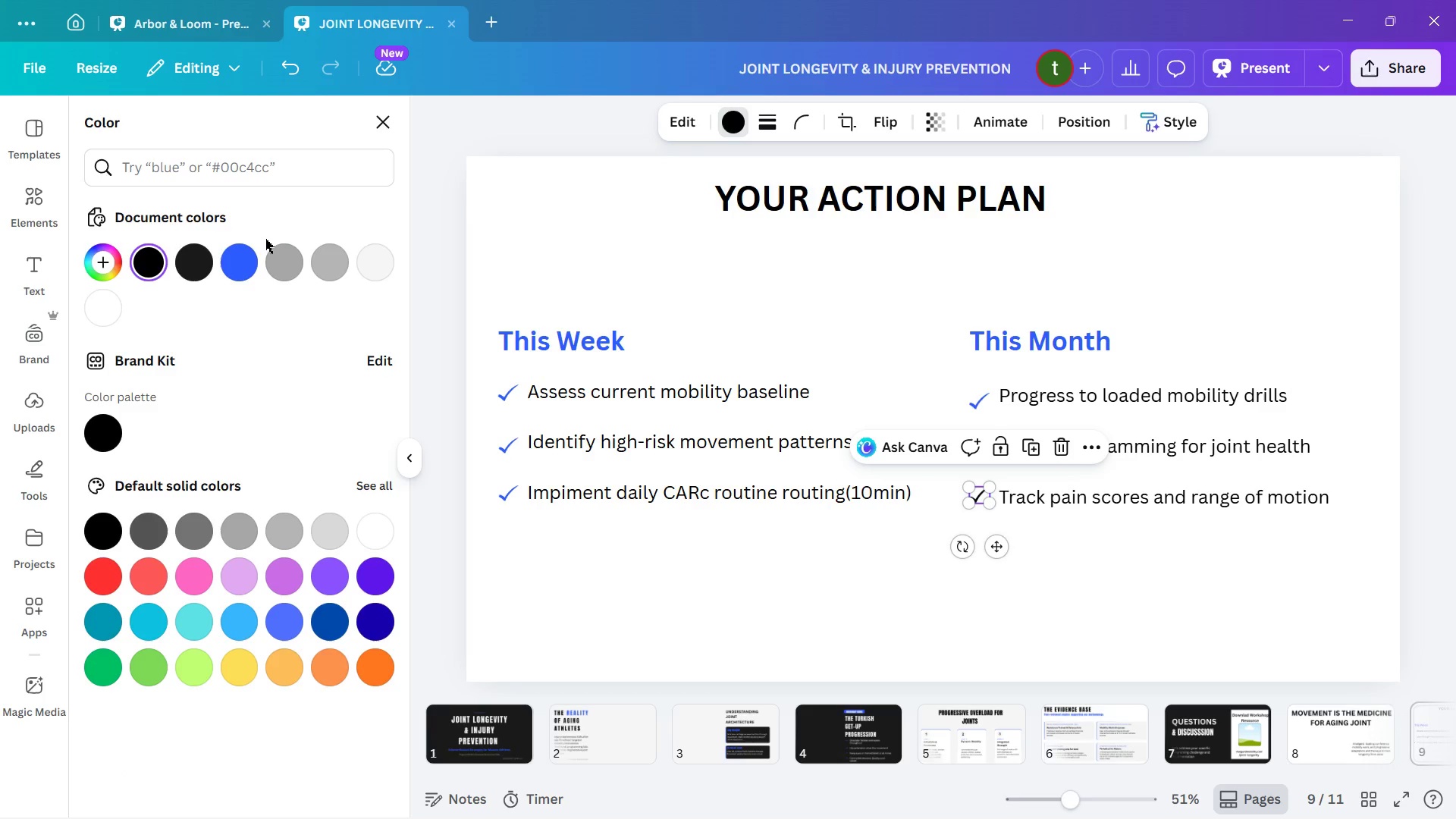 
left_click([242, 253])
 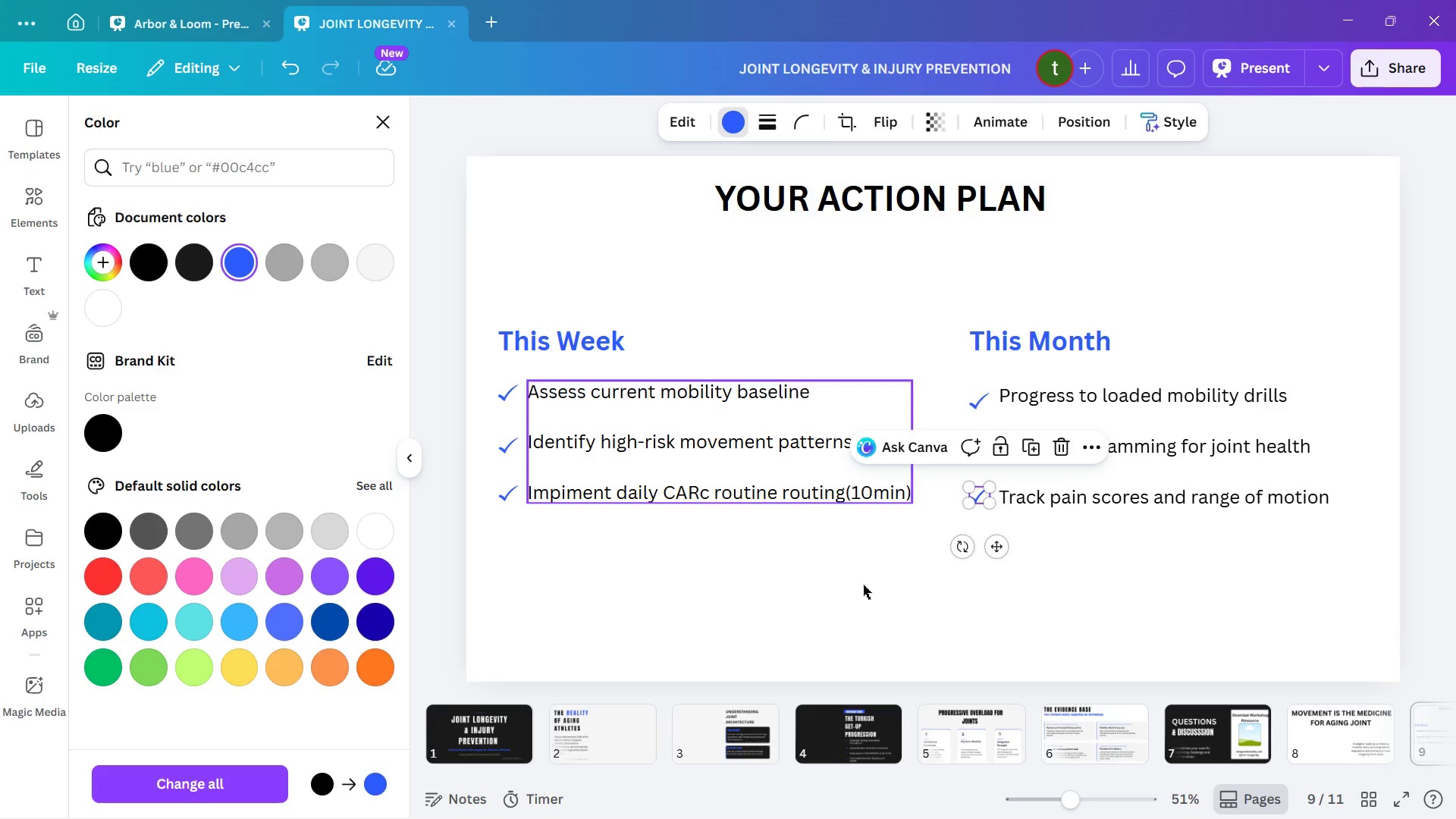 
left_click([894, 633])
 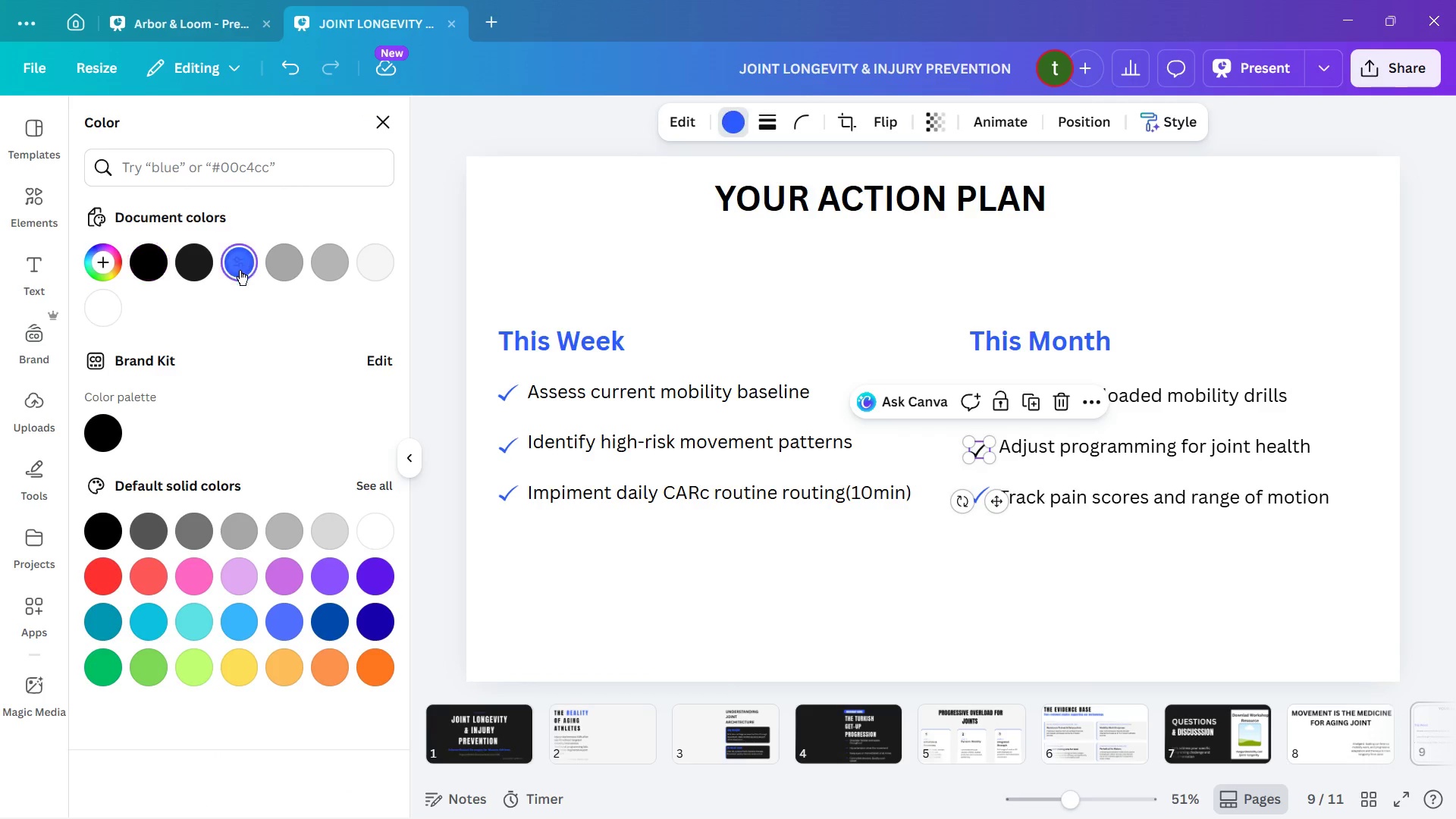 
left_click([942, 591])
 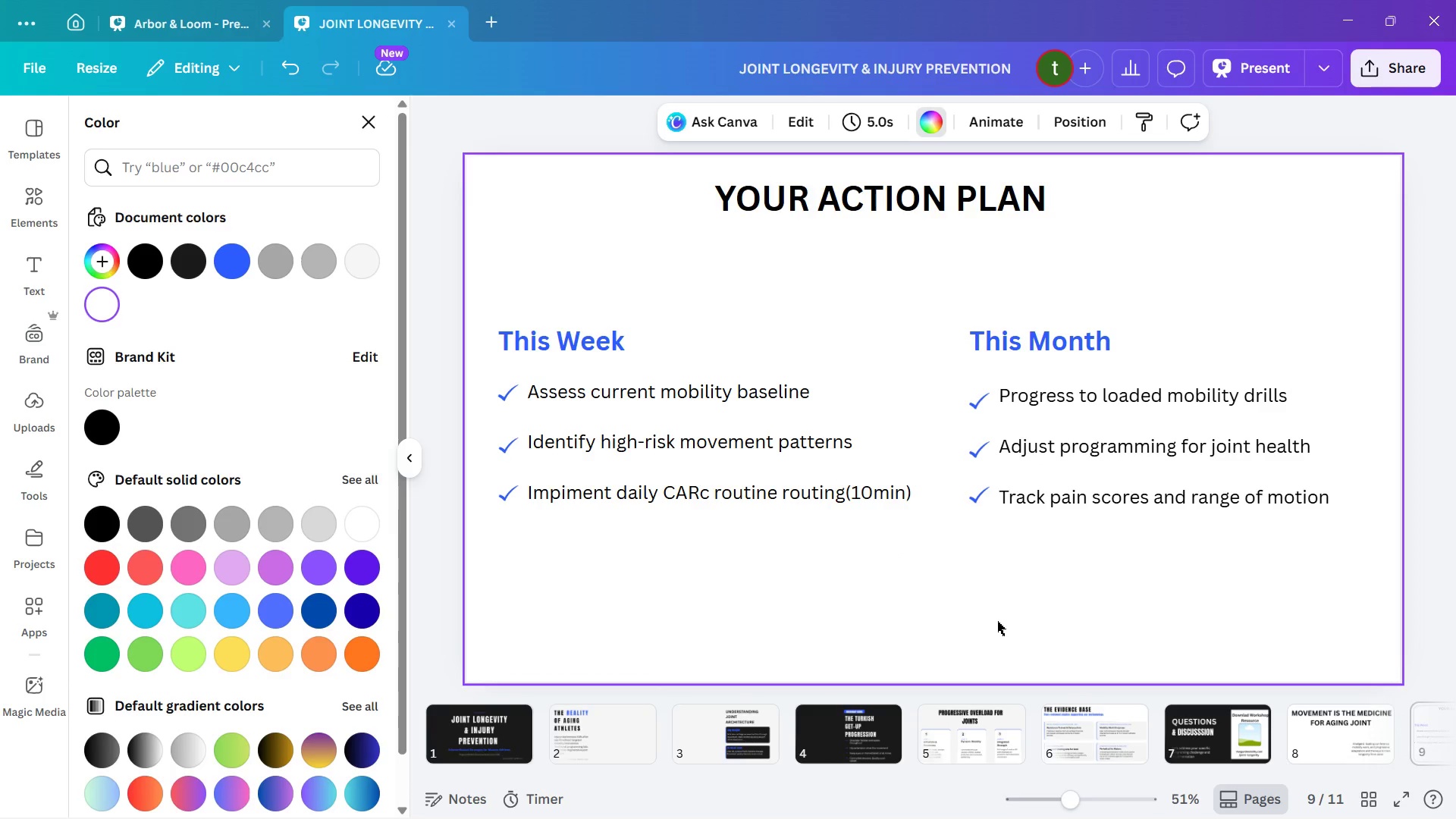 
wait(8.12)
 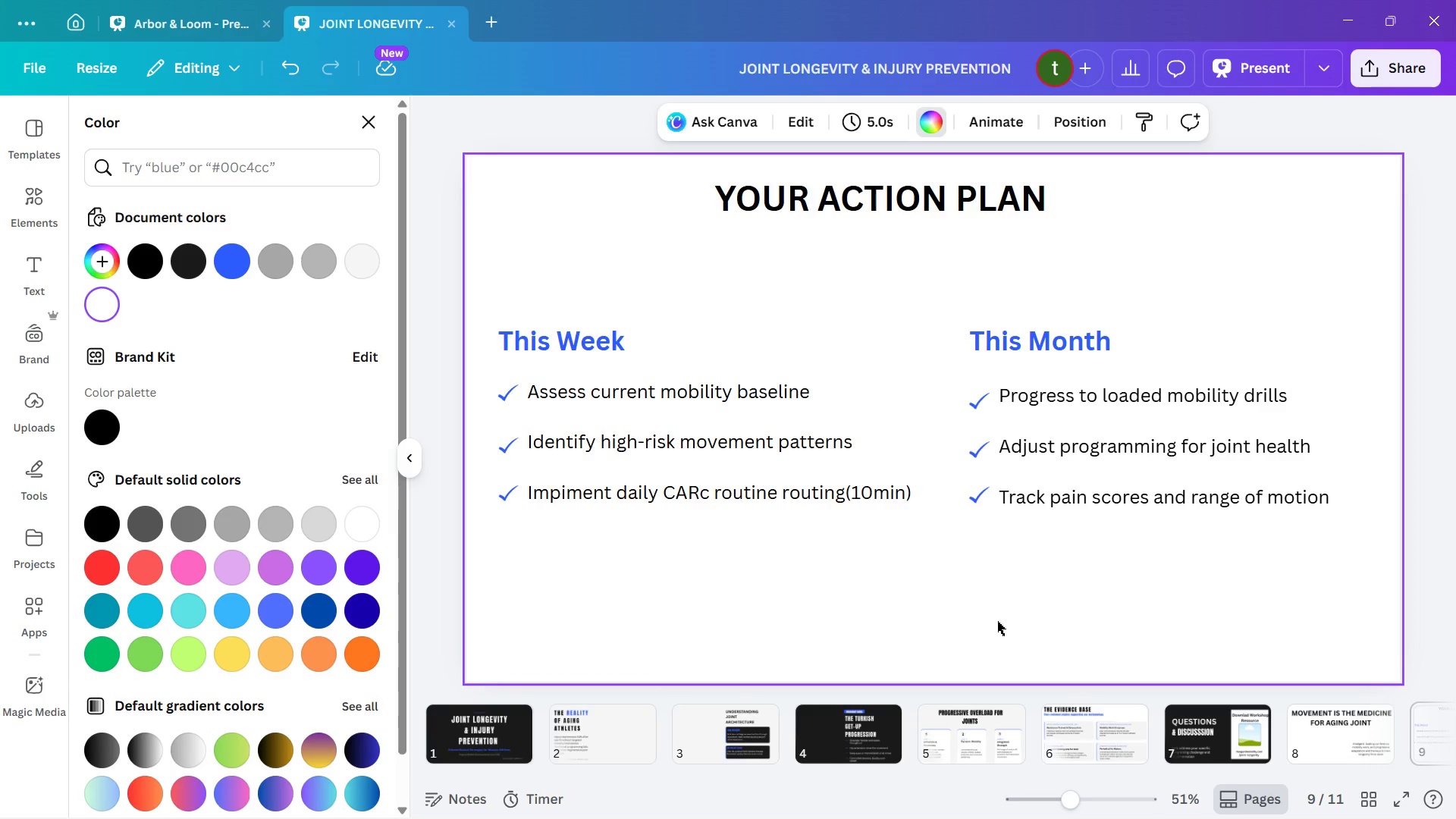 
double_click([710, 493])
 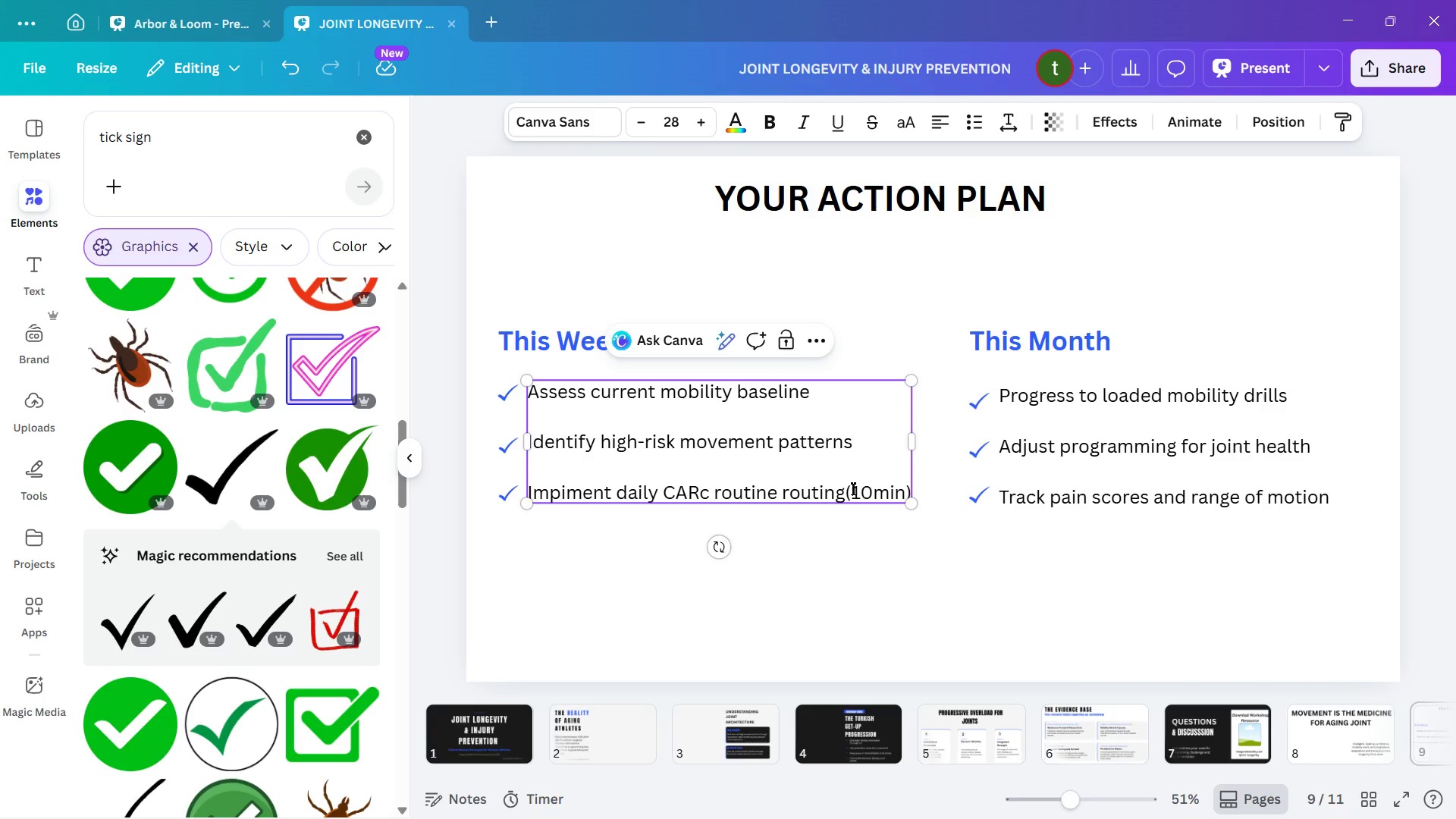 
key(Backspace)
 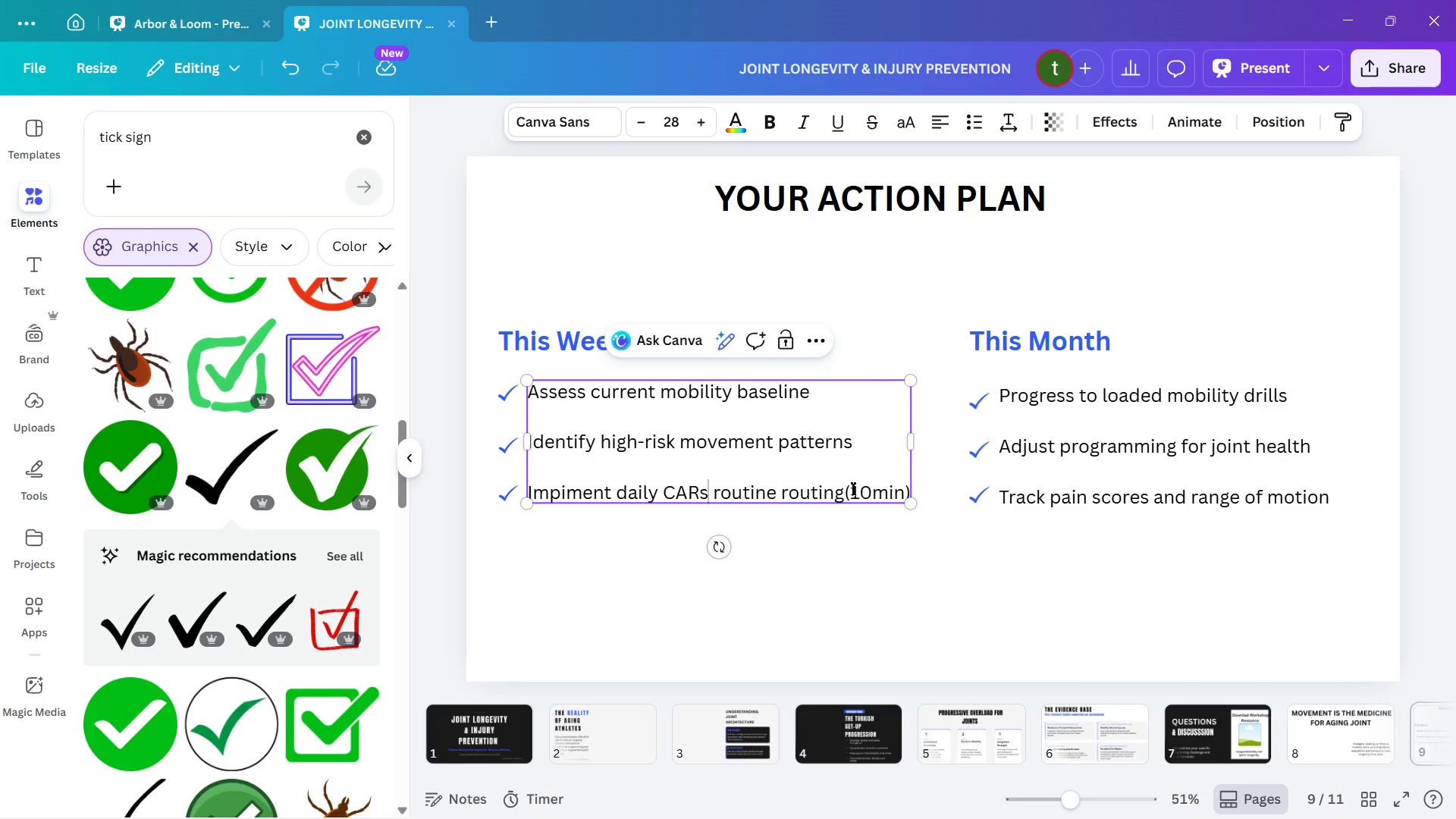 
key(S)
 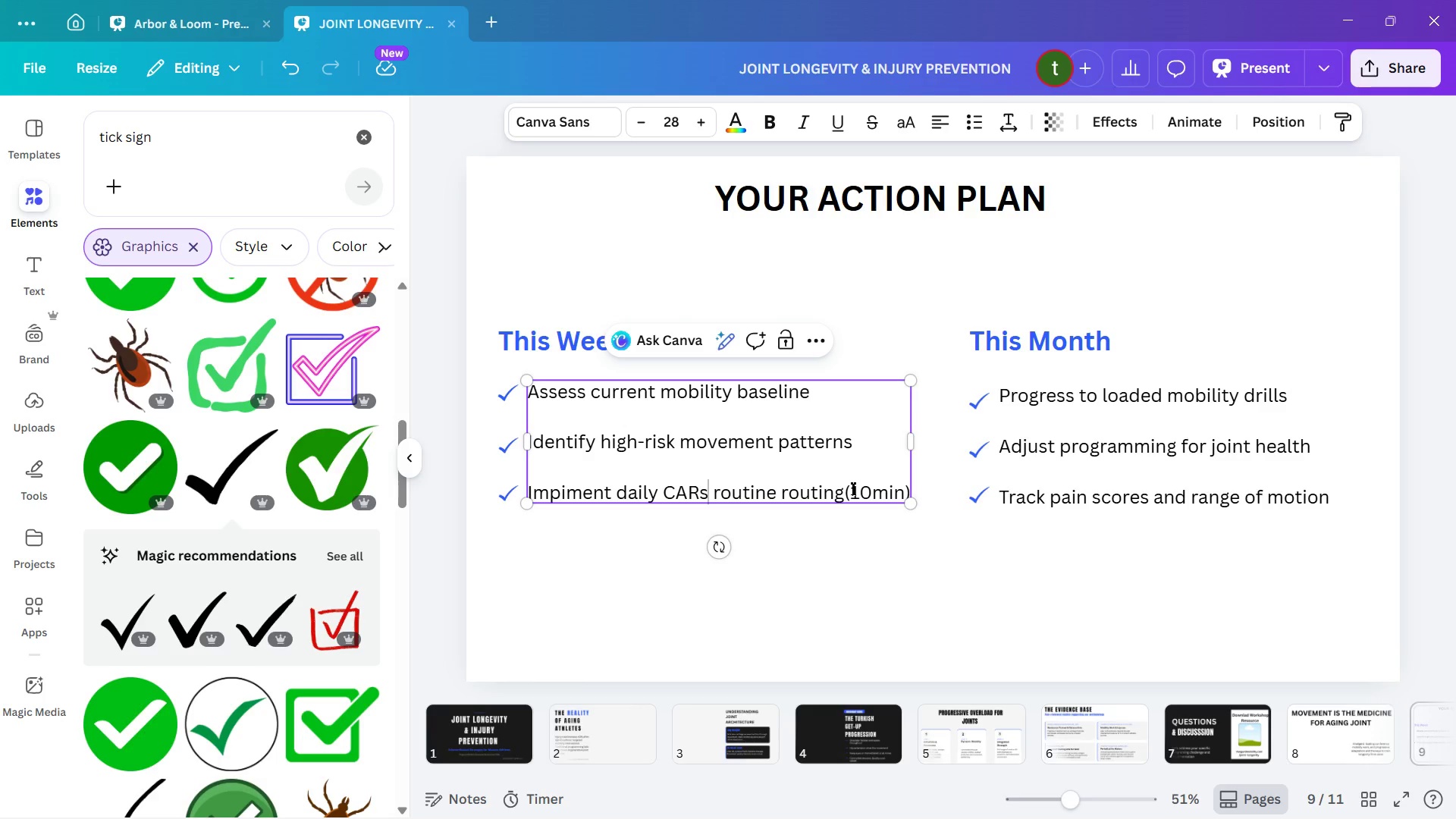 
wait(10.45)
 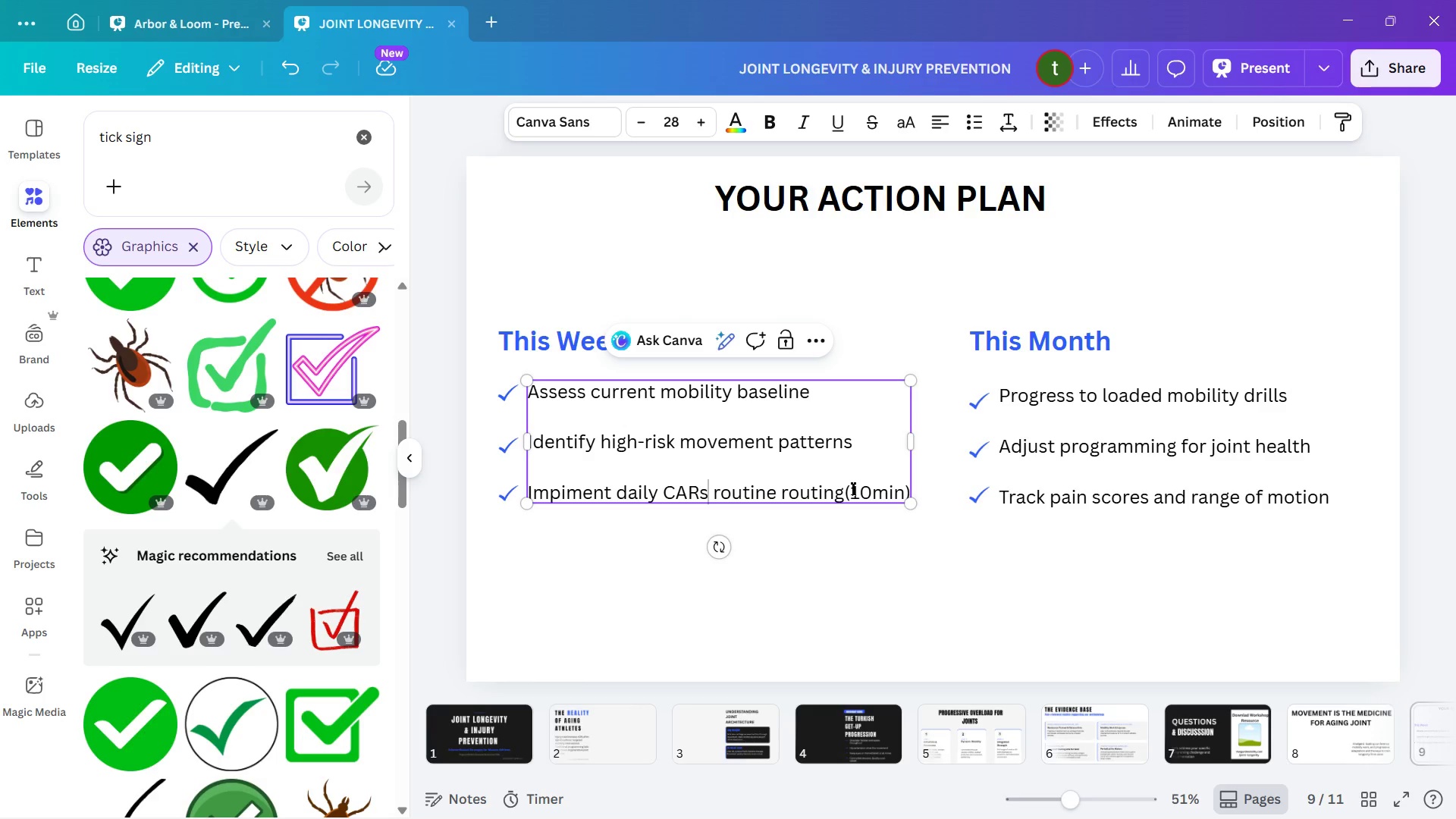 
left_click_drag(start_coordinate=[688, 194], to_coordinate=[1077, 236])
 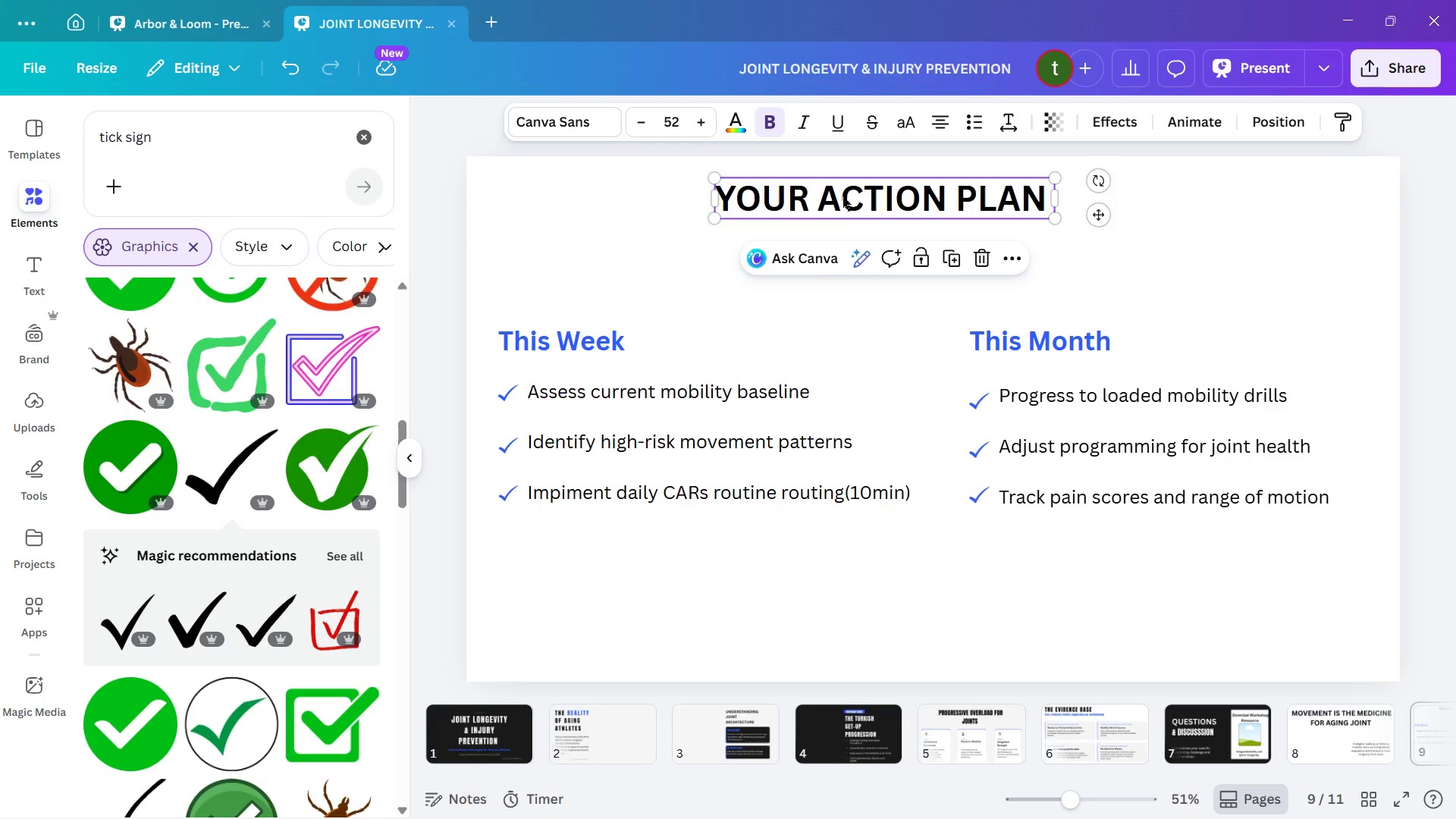 
left_click_drag(start_coordinate=[840, 193], to_coordinate=[891, 251])
 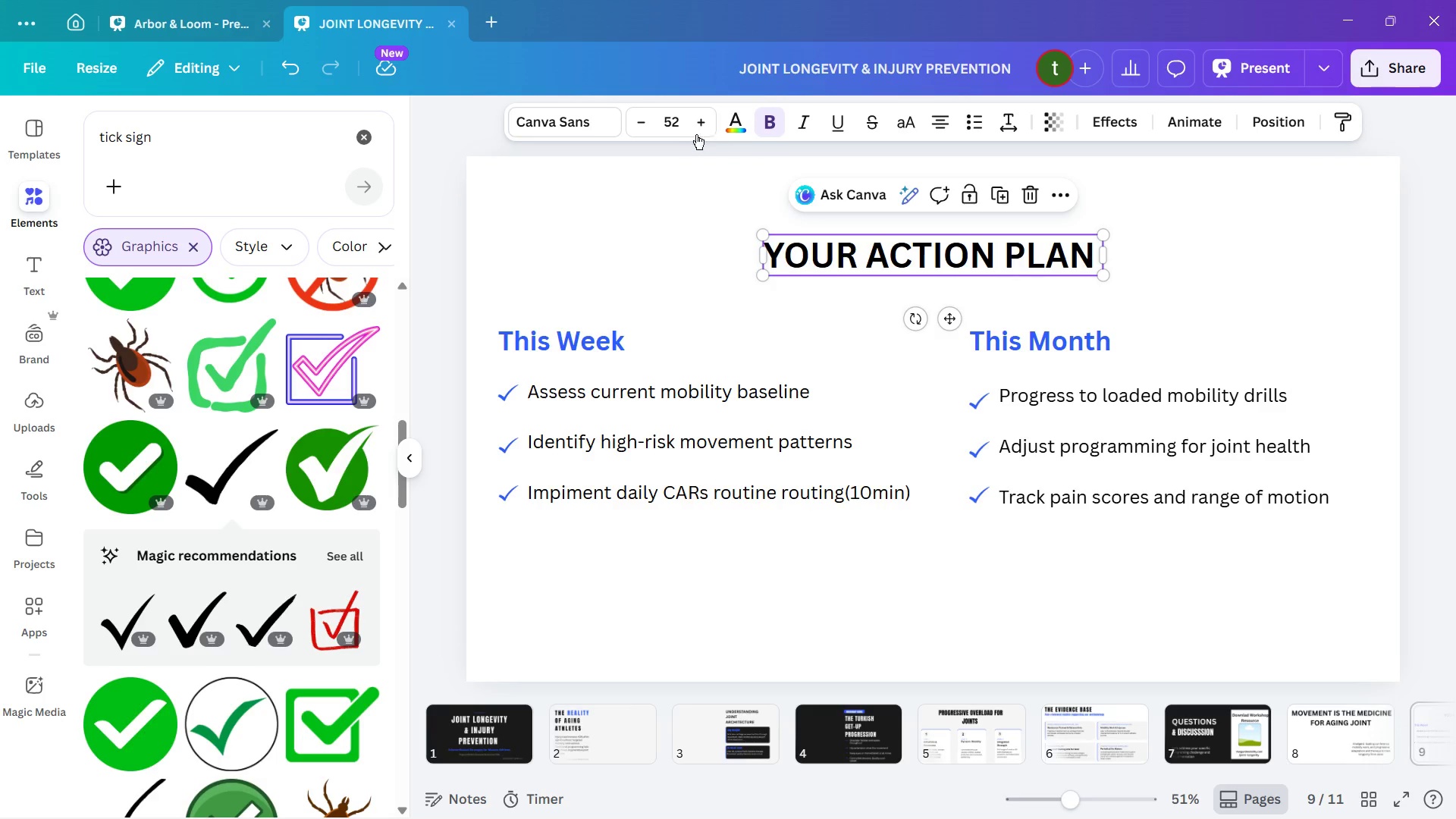 
left_click([698, 111])
 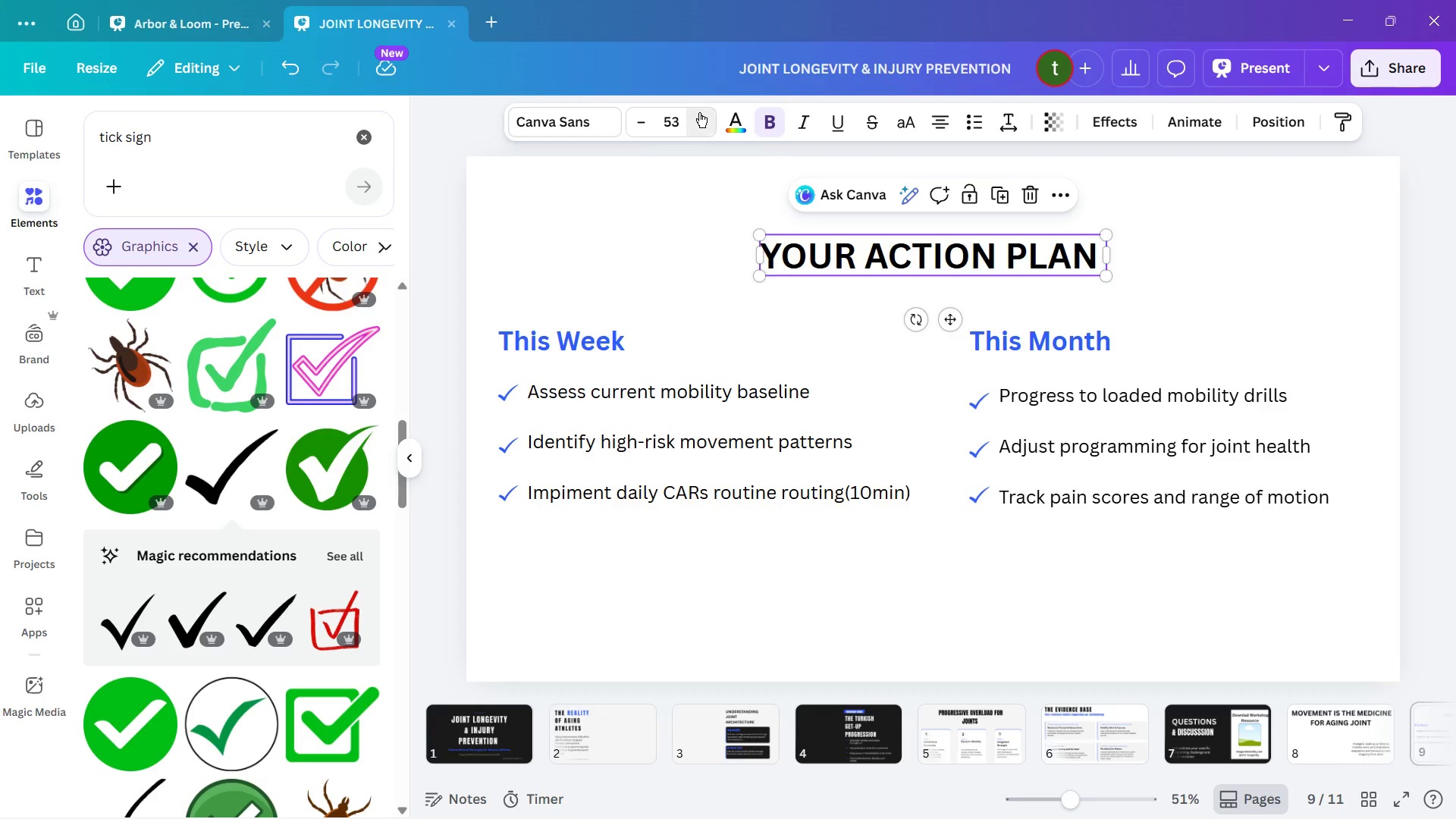 
triple_click([699, 112])
 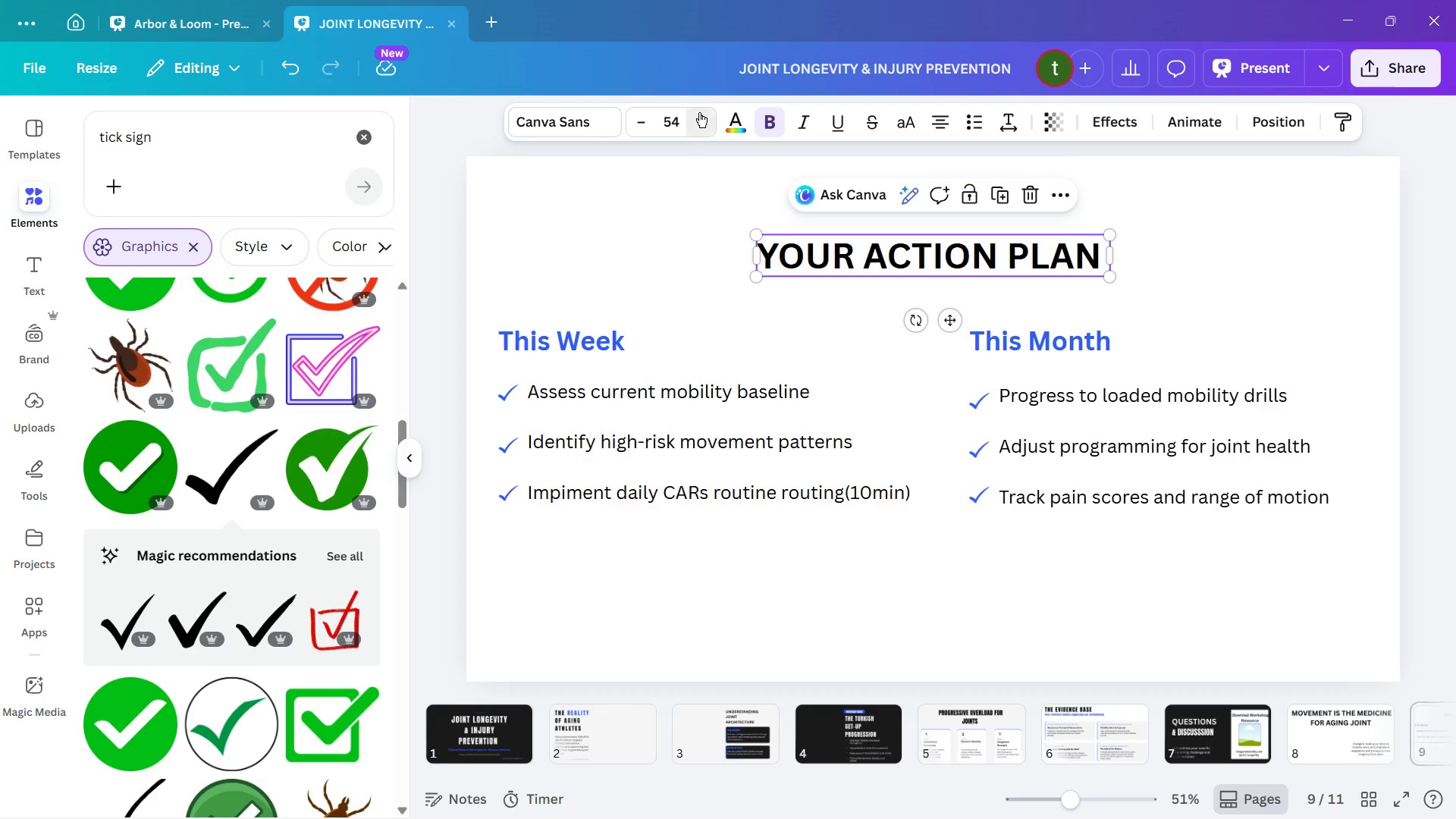 
triple_click([699, 112])
 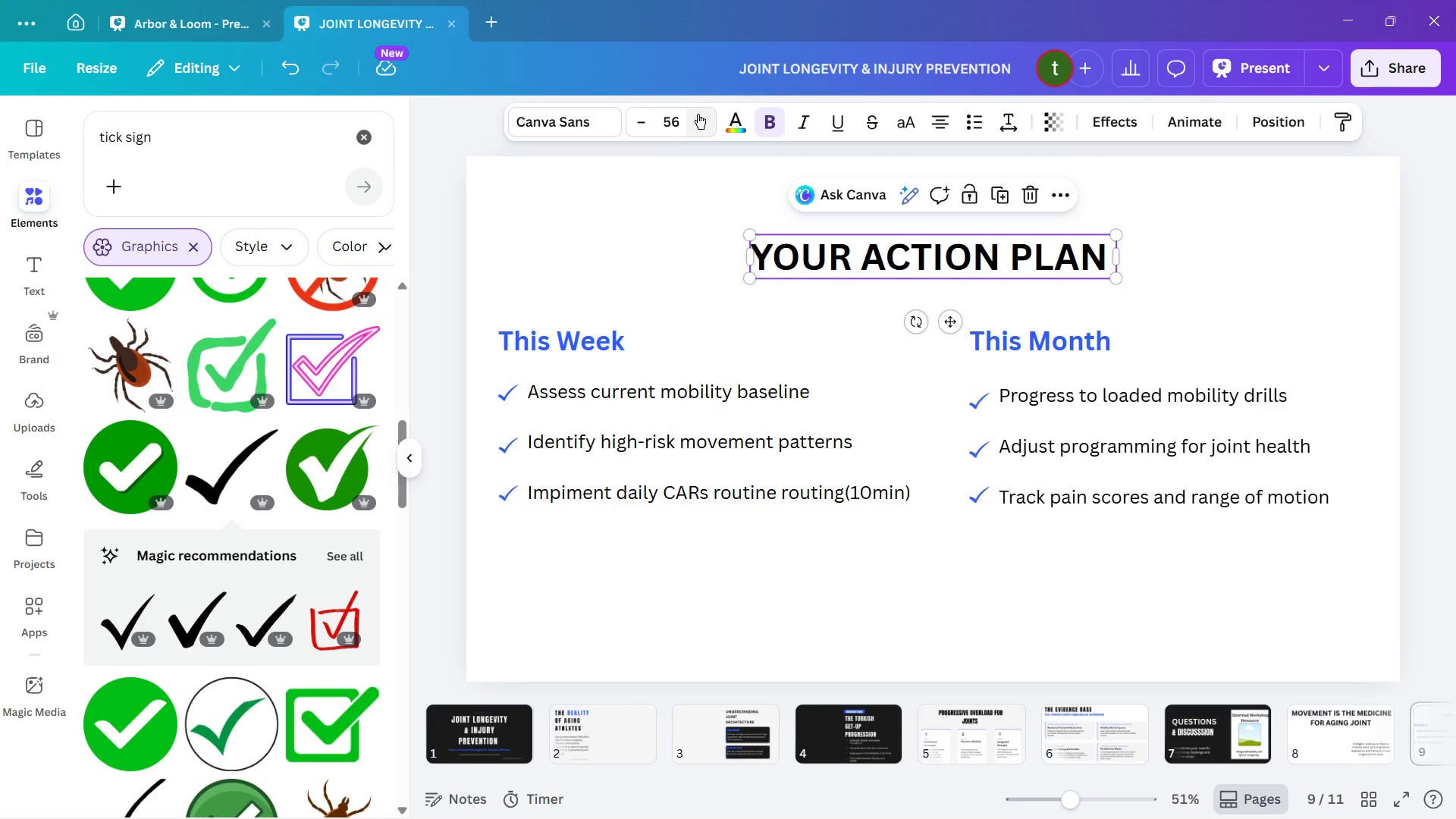 
triple_click([698, 114])
 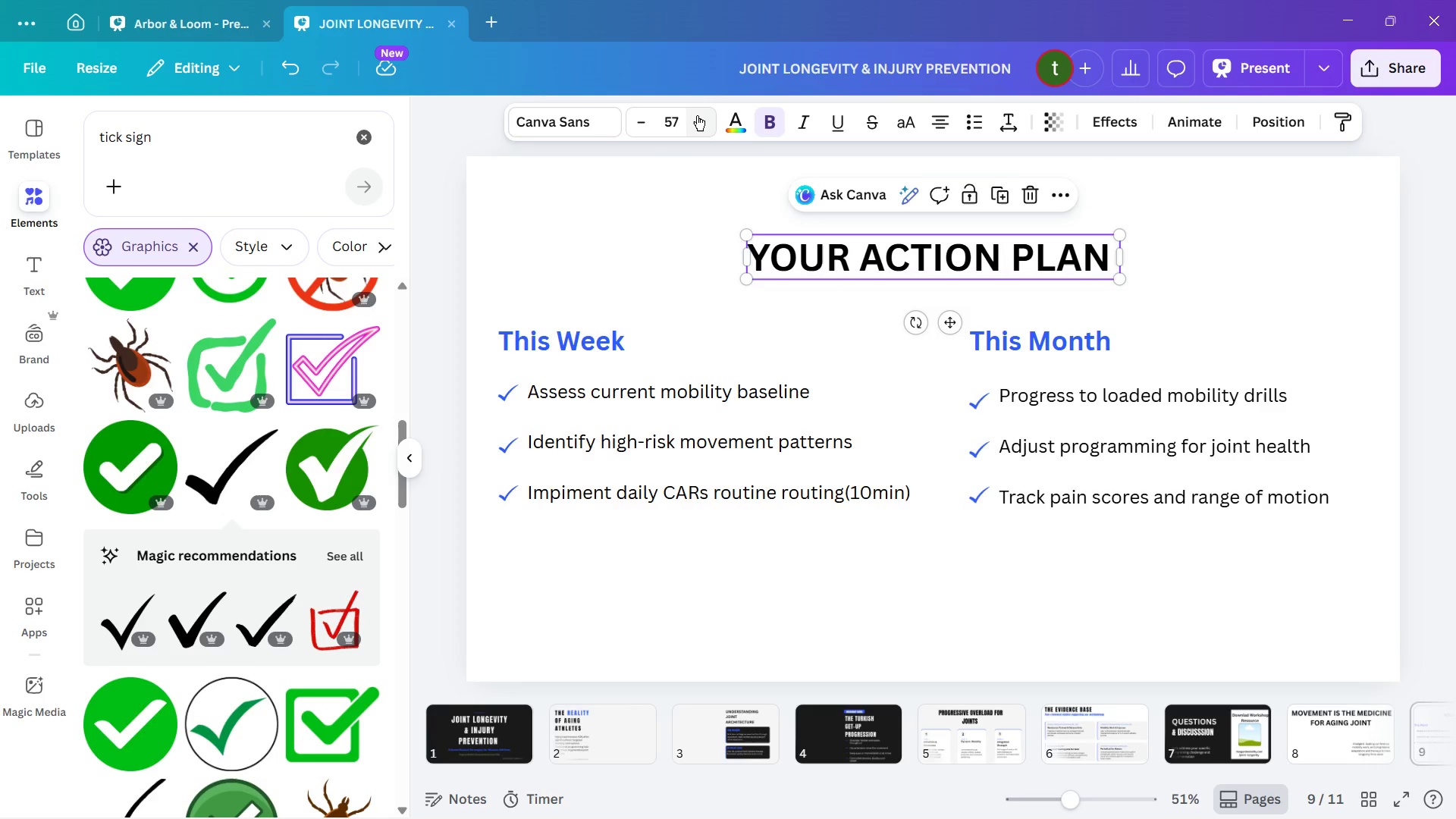 
triple_click([697, 115])
 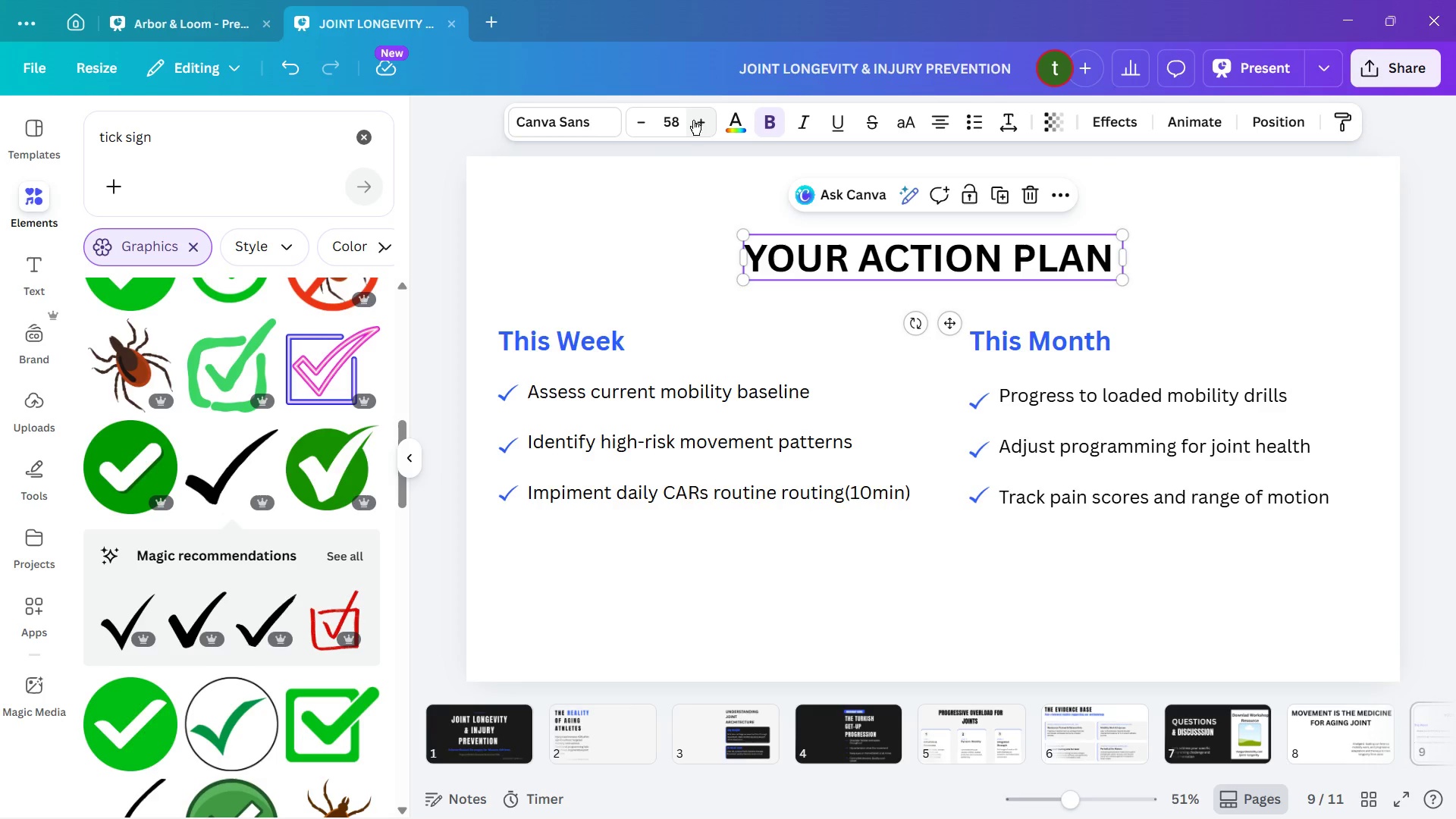 
triple_click([693, 120])
 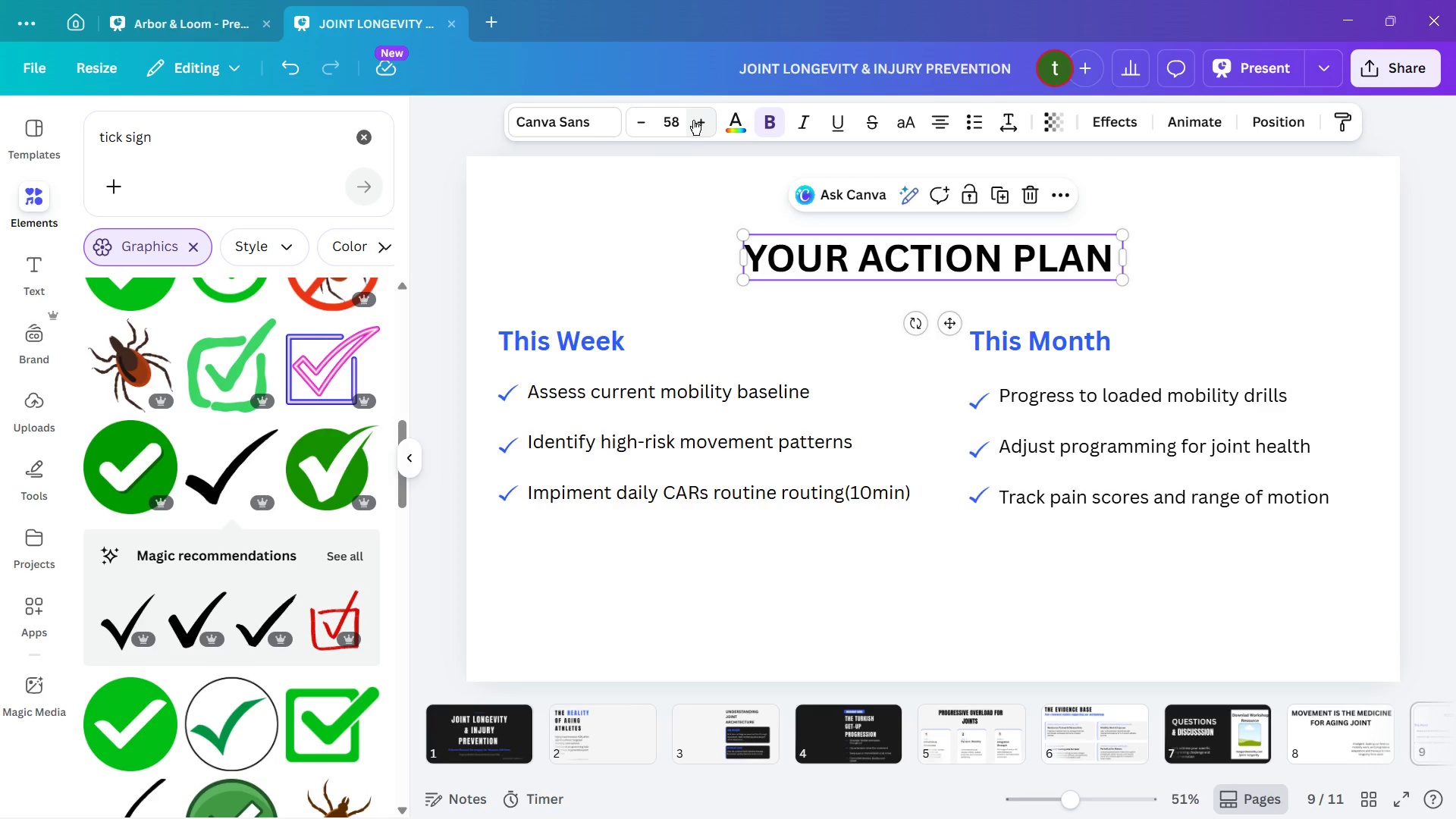 
triple_click([693, 120])
 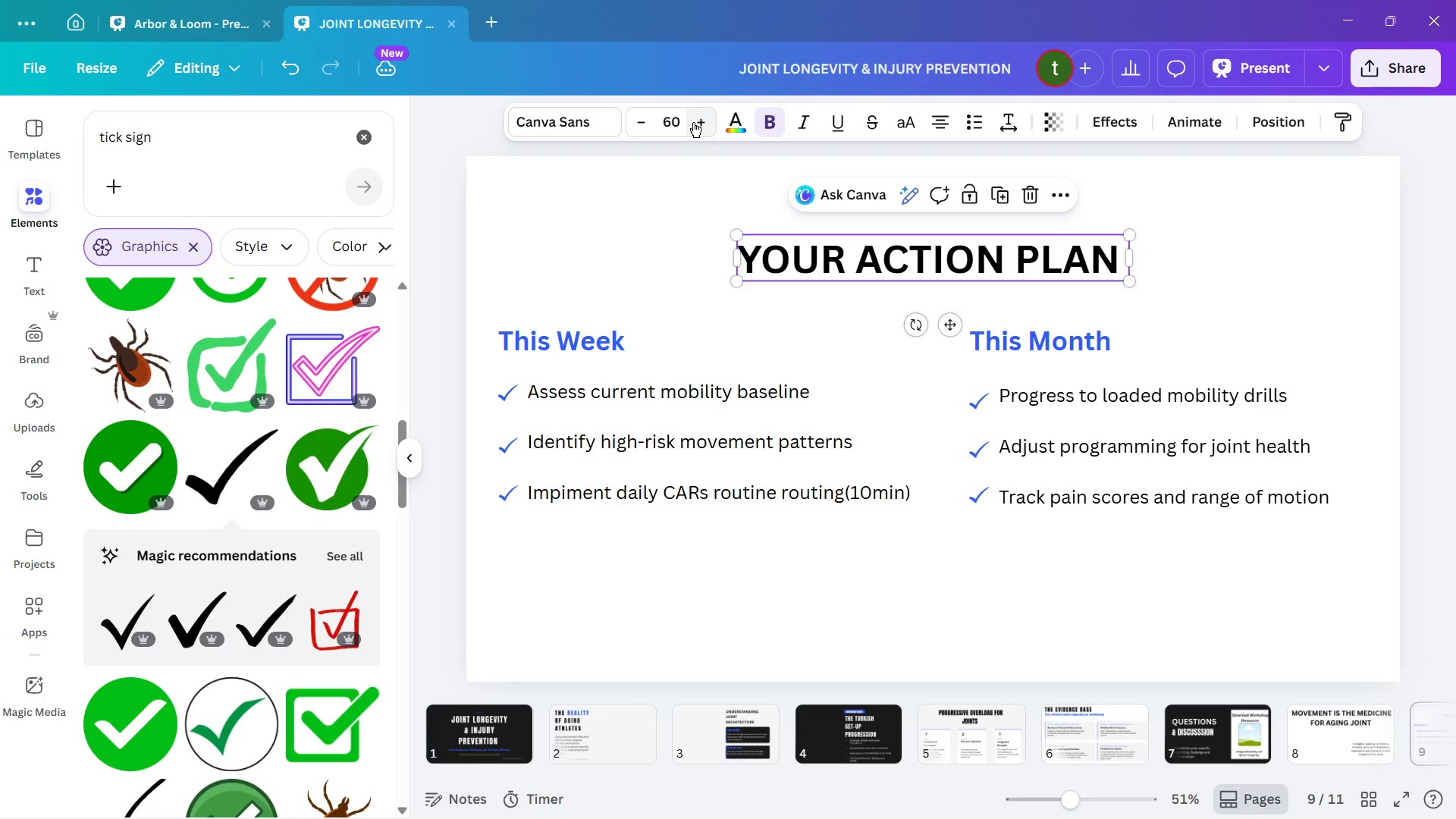 
triple_click([693, 122])
 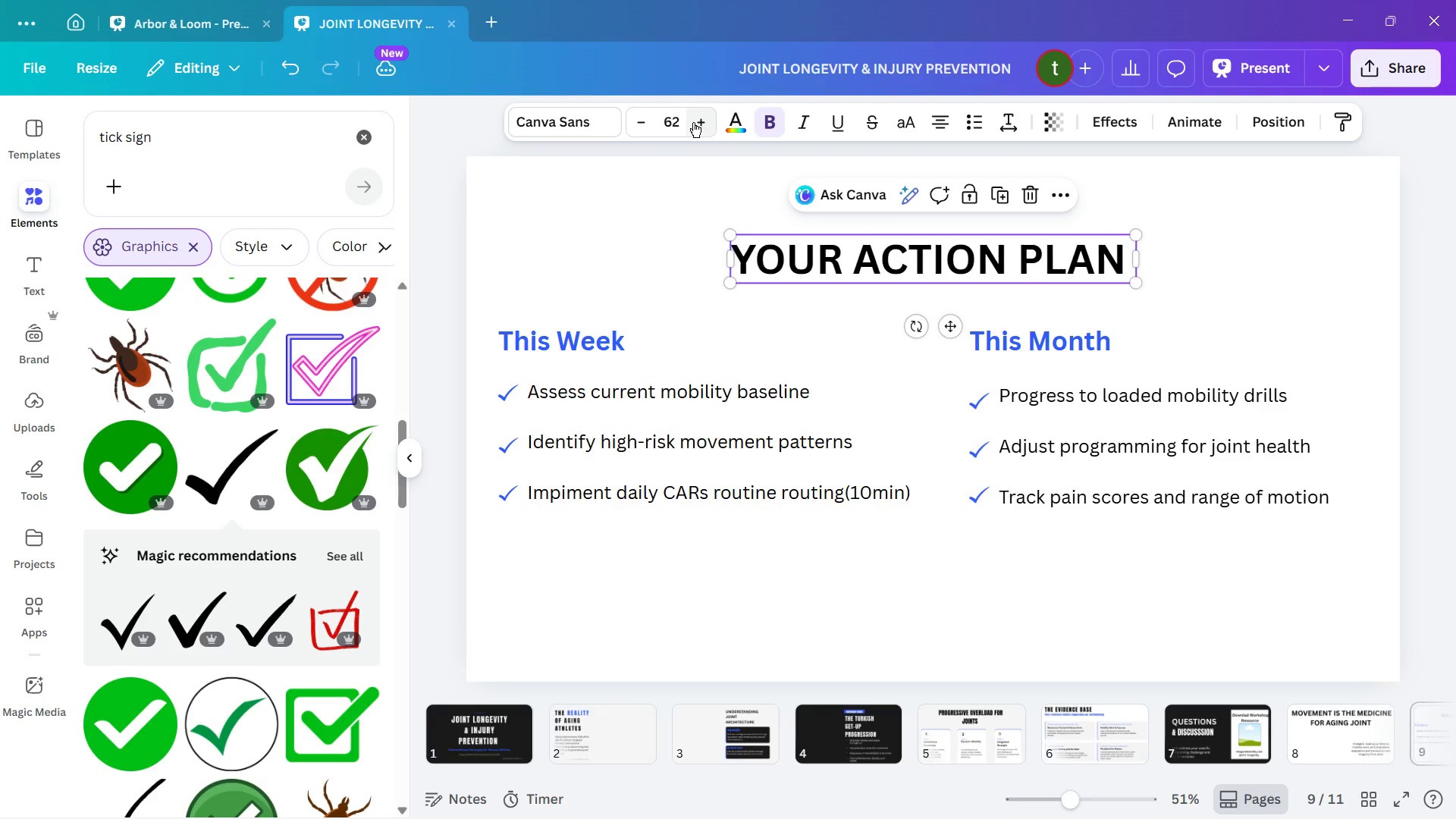 
triple_click([693, 122])
 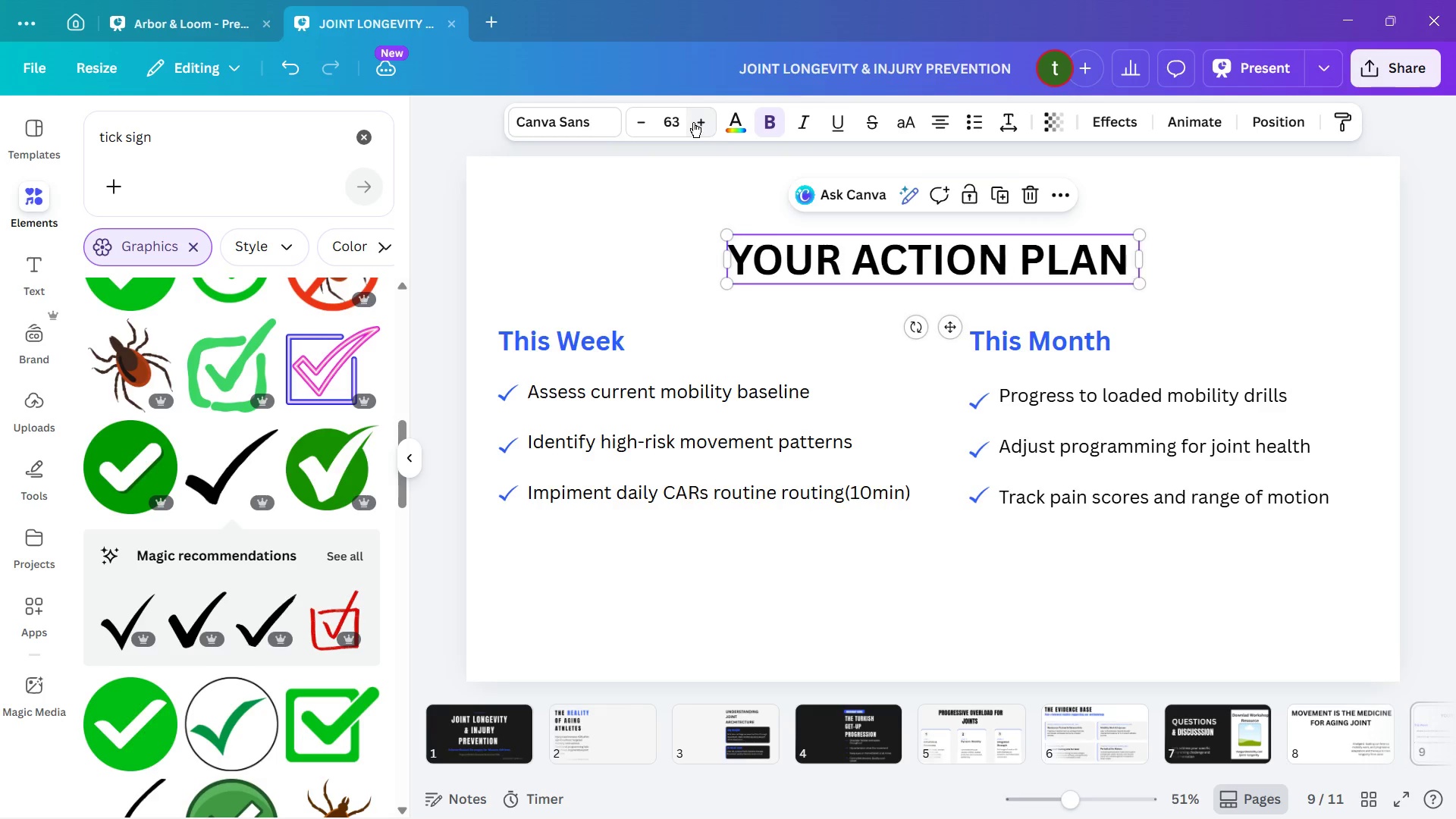 
triple_click([693, 122])
 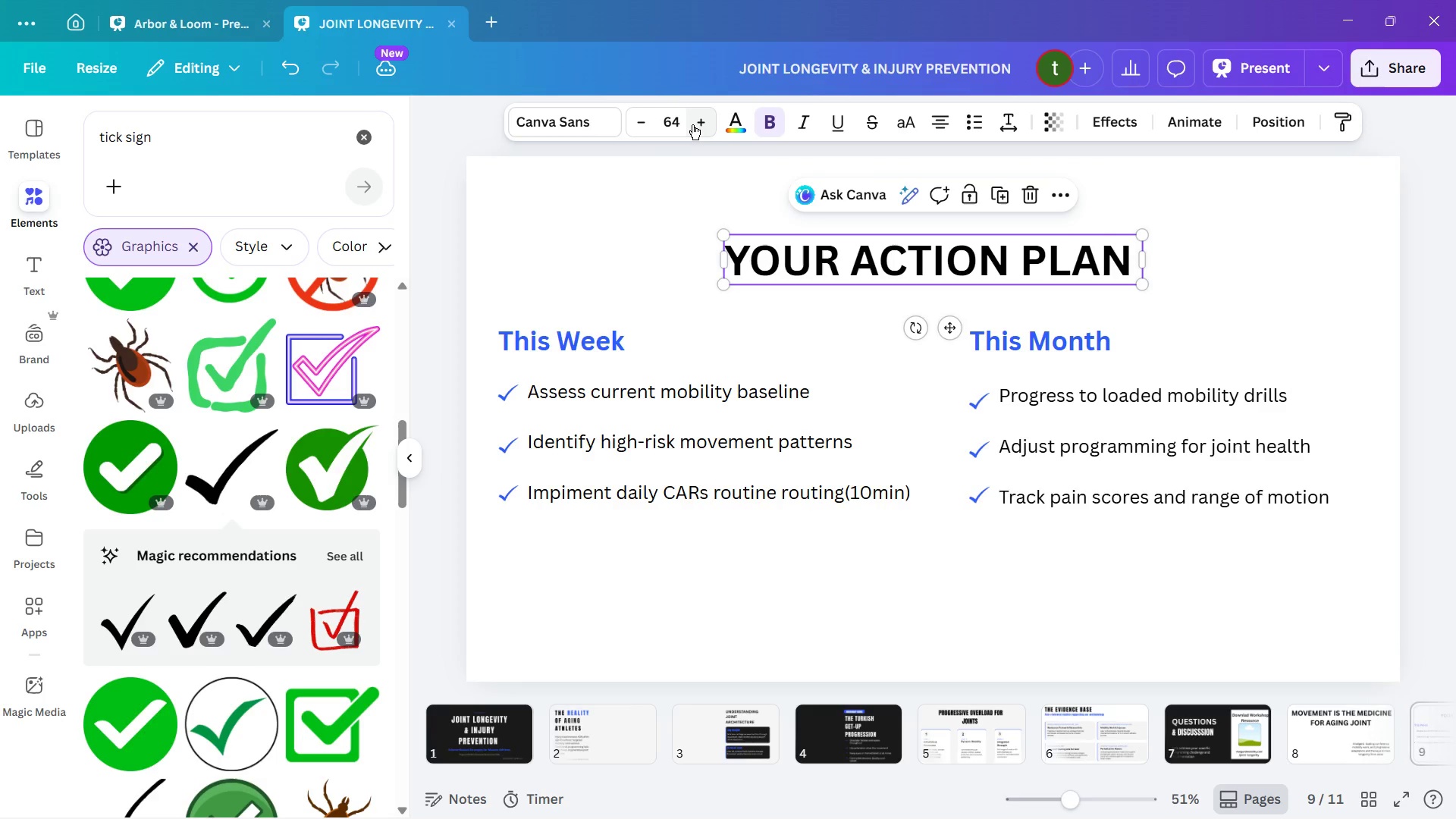 
triple_click([692, 124])
 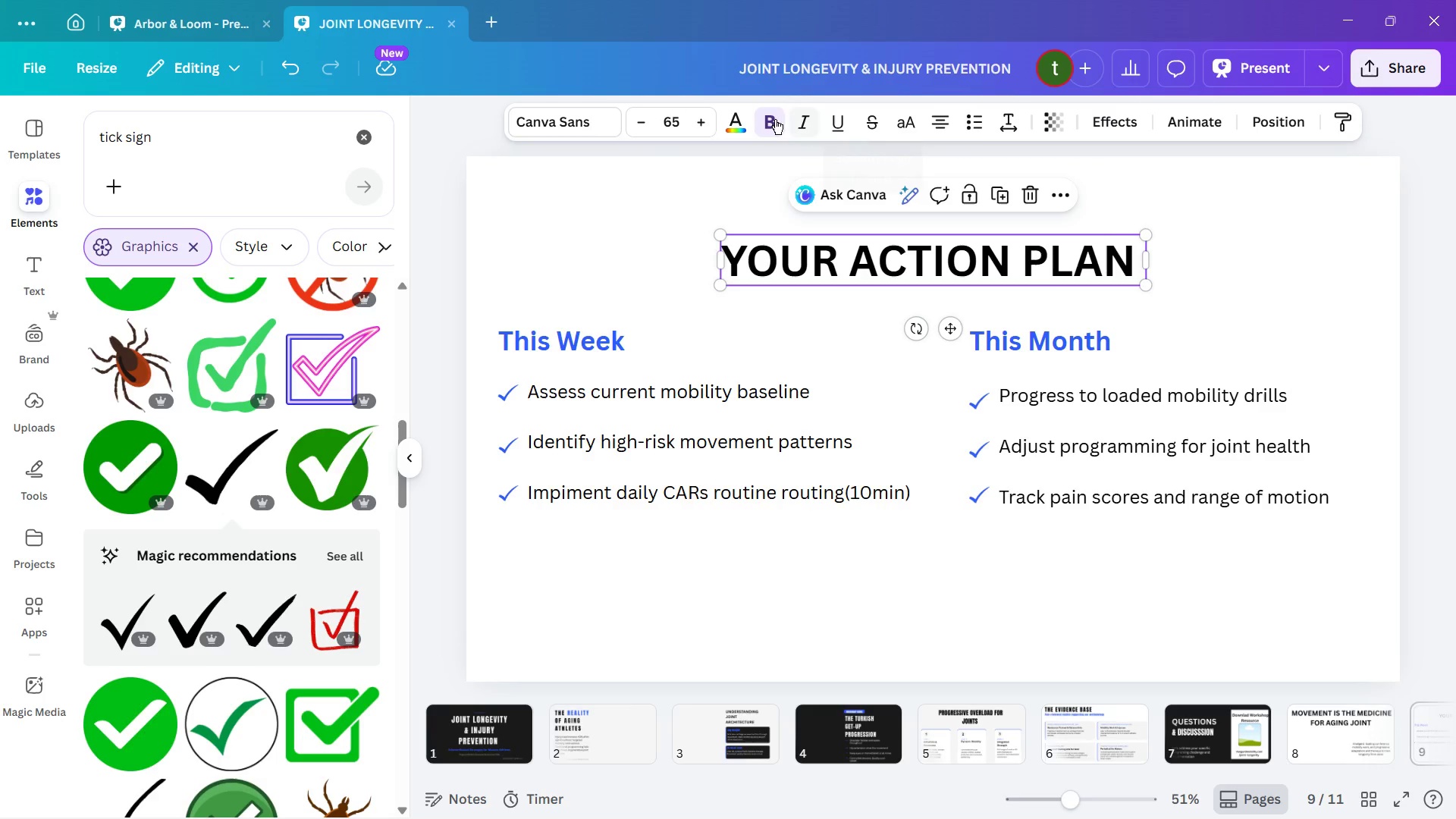 
left_click([560, 118])
 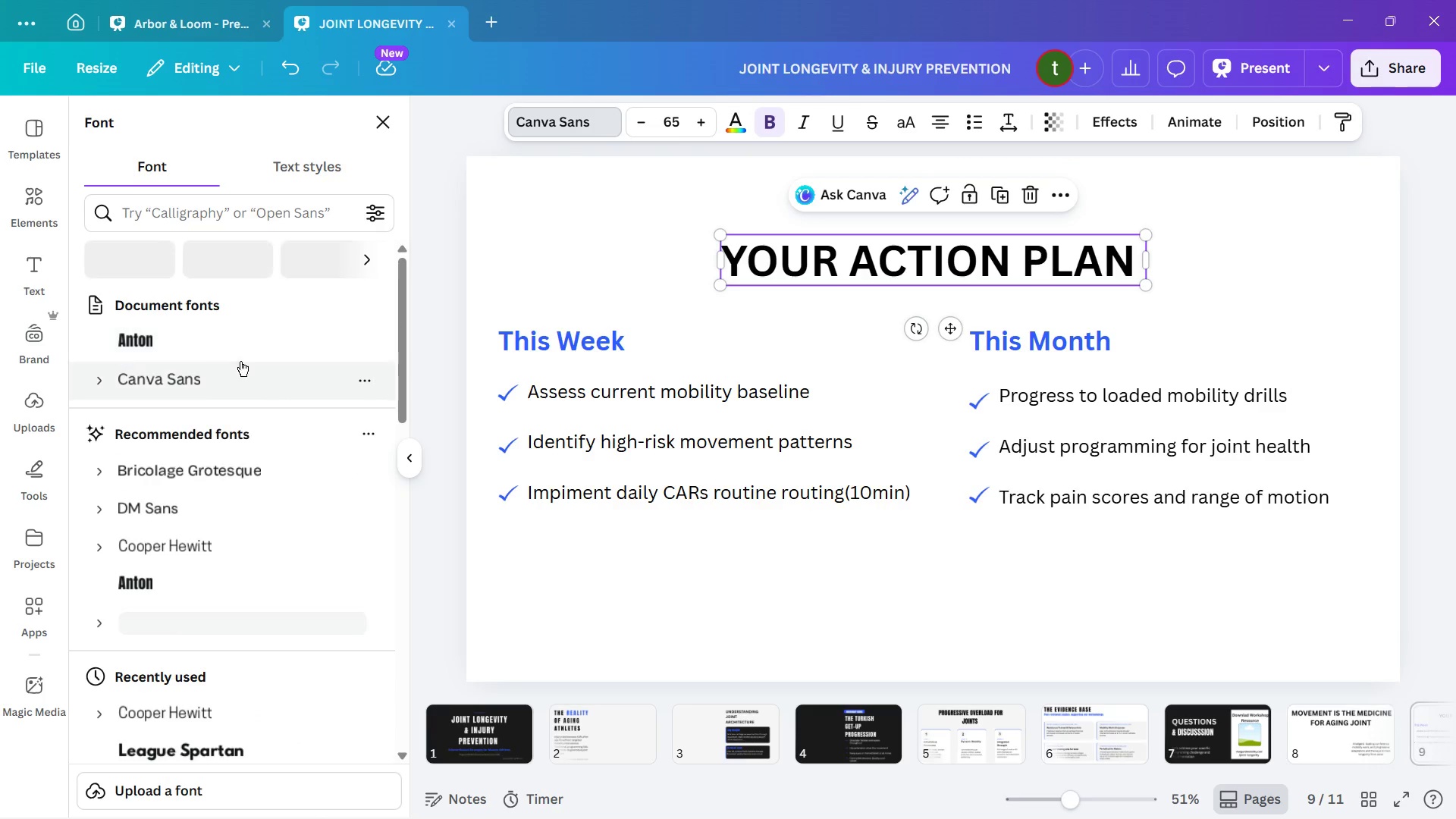 
left_click([246, 346])
 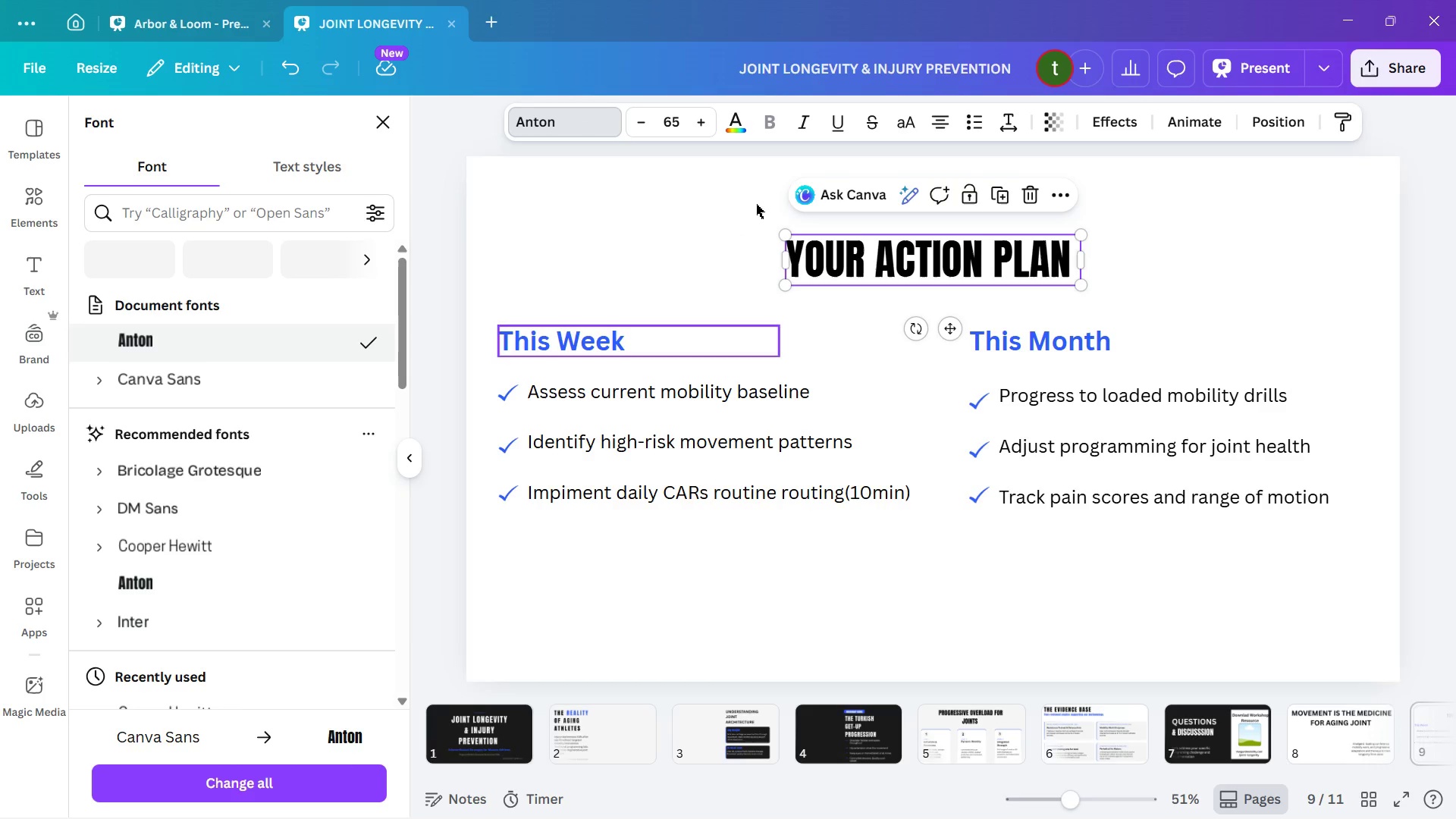 
left_click_drag(start_coordinate=[710, 130], to_coordinate=[706, 121])
 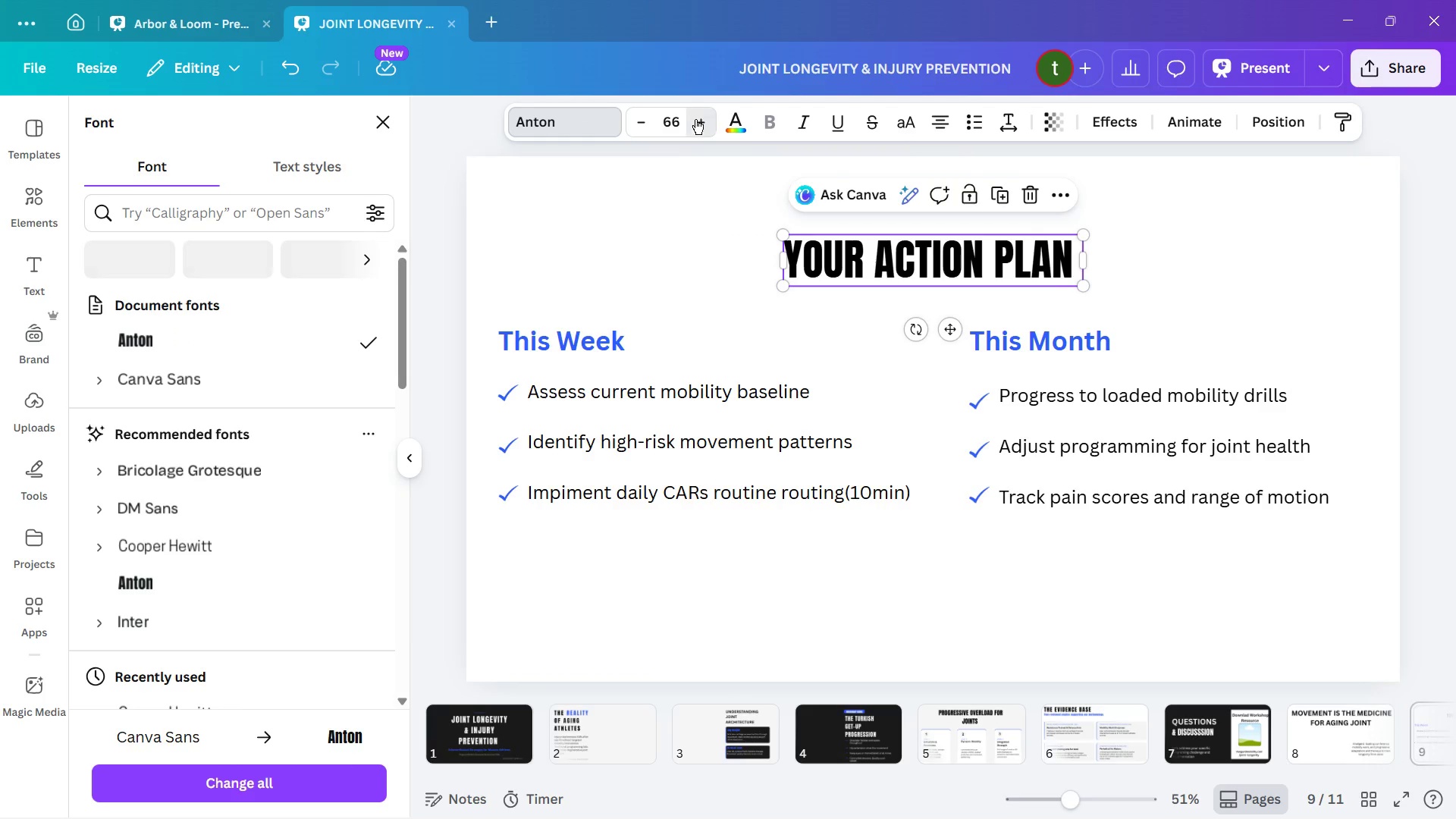 
triple_click([696, 120])
 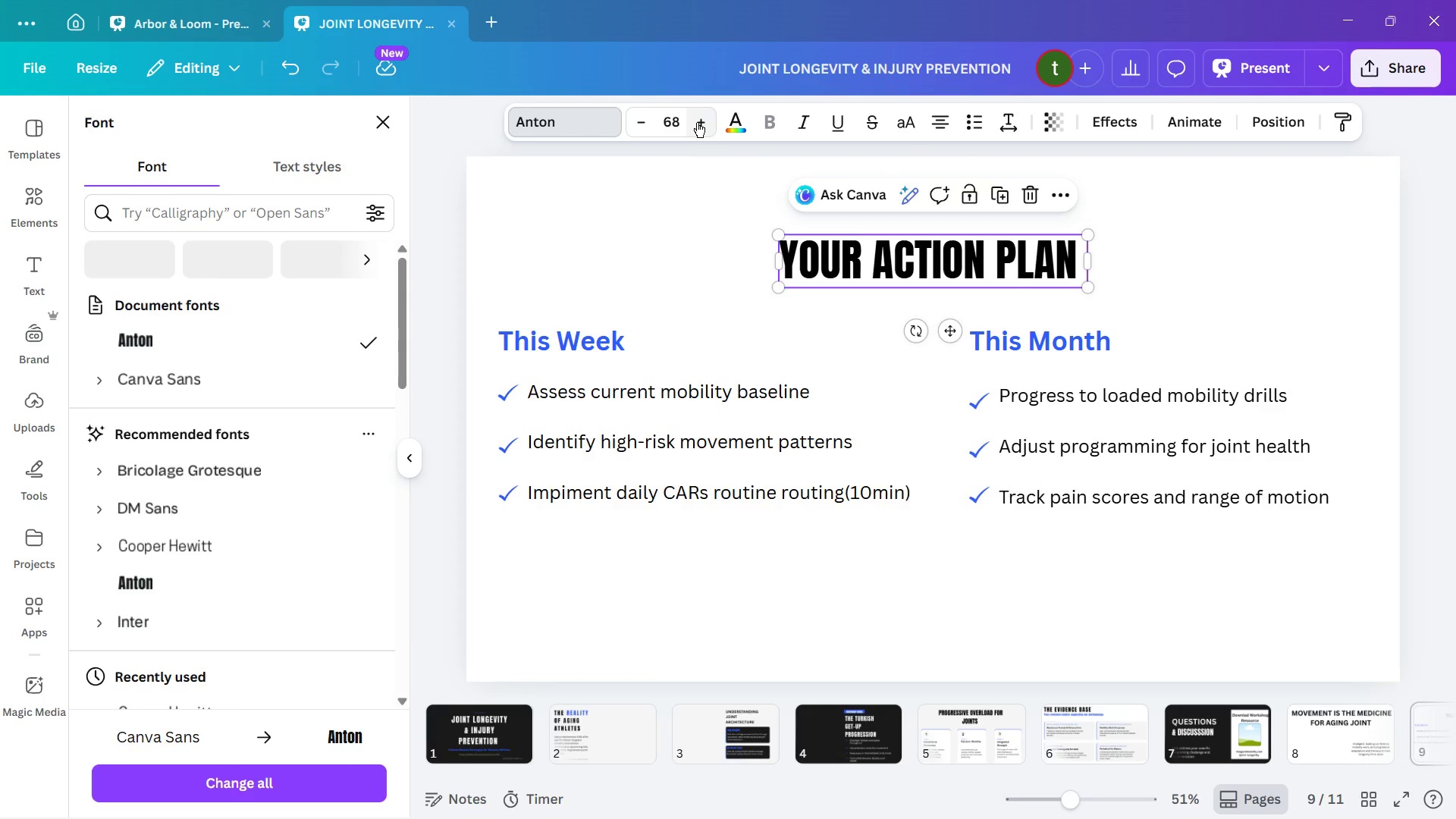 
triple_click([697, 121])
 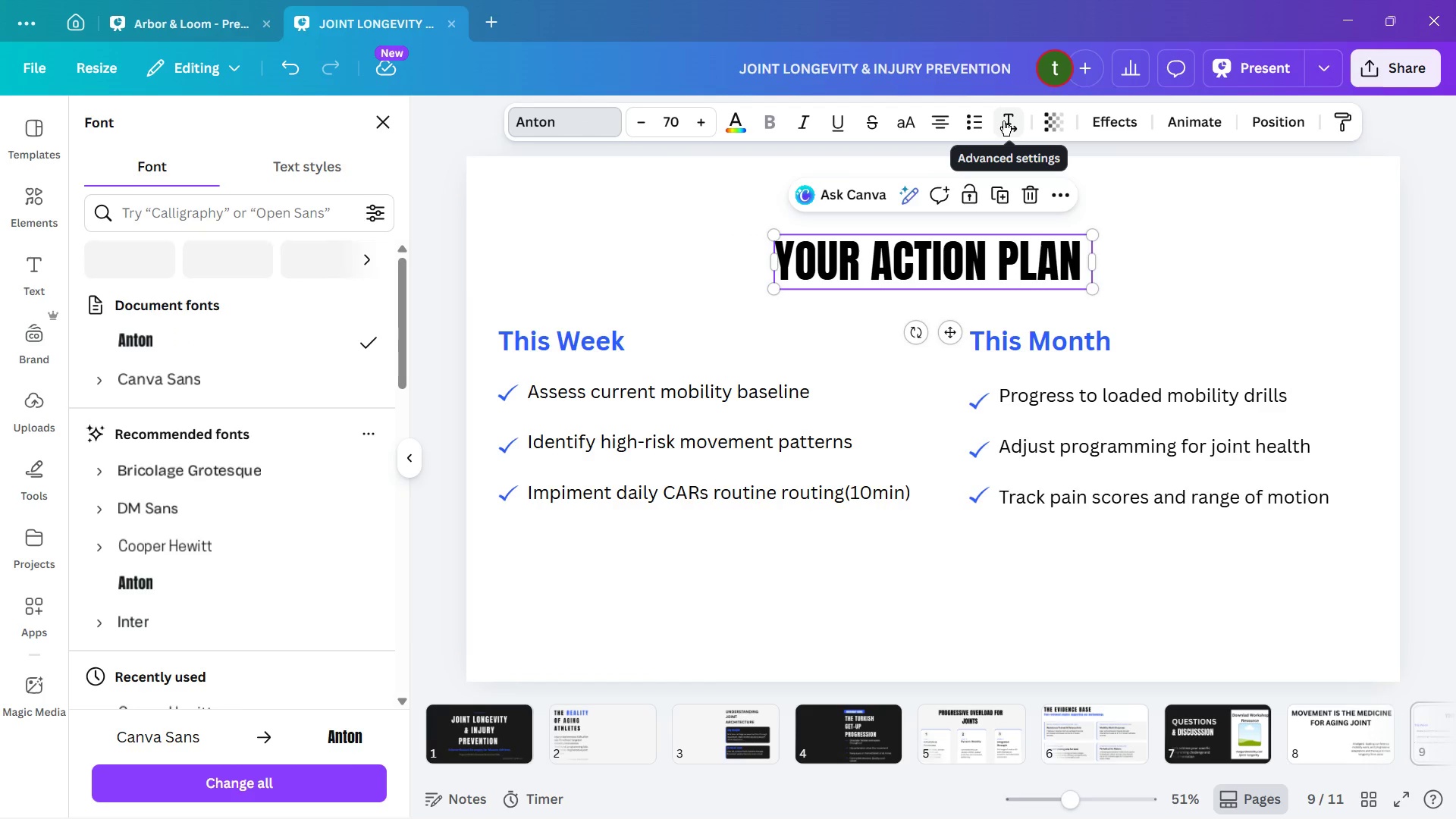 
wait(5.08)
 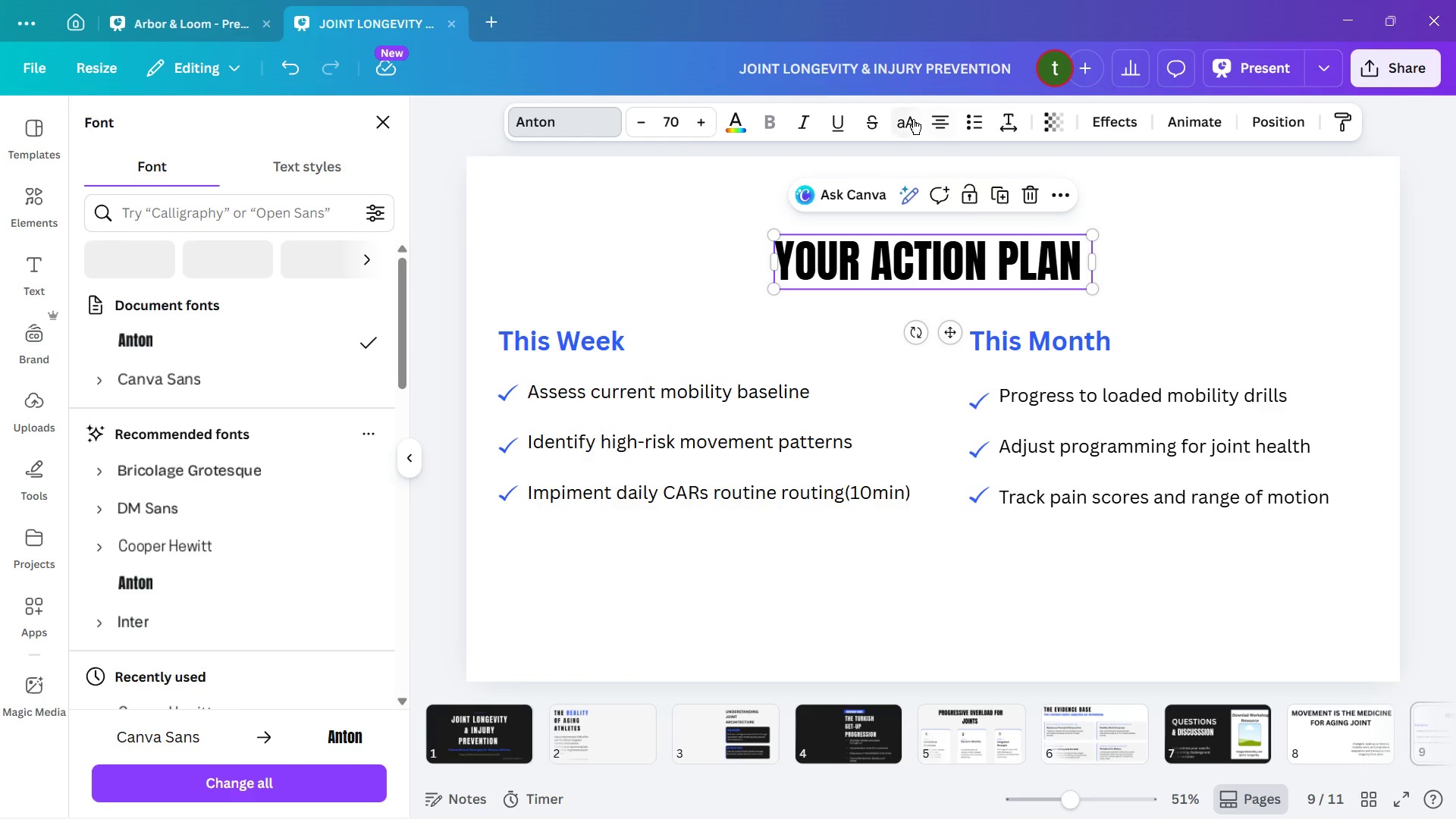 
left_click_drag(start_coordinate=[1005, 125], to_coordinate=[1007, 119])
 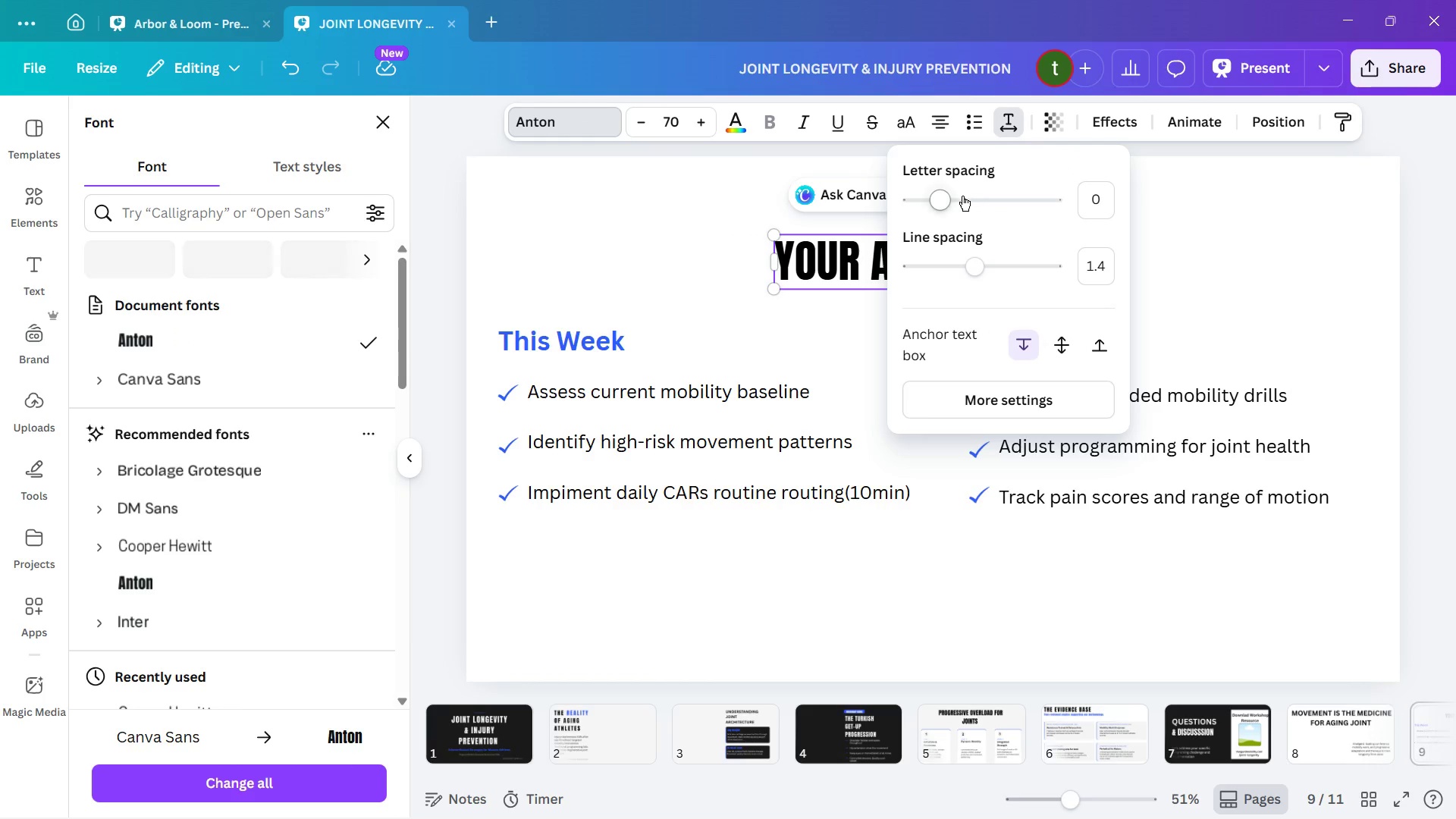 
left_click([943, 200])
 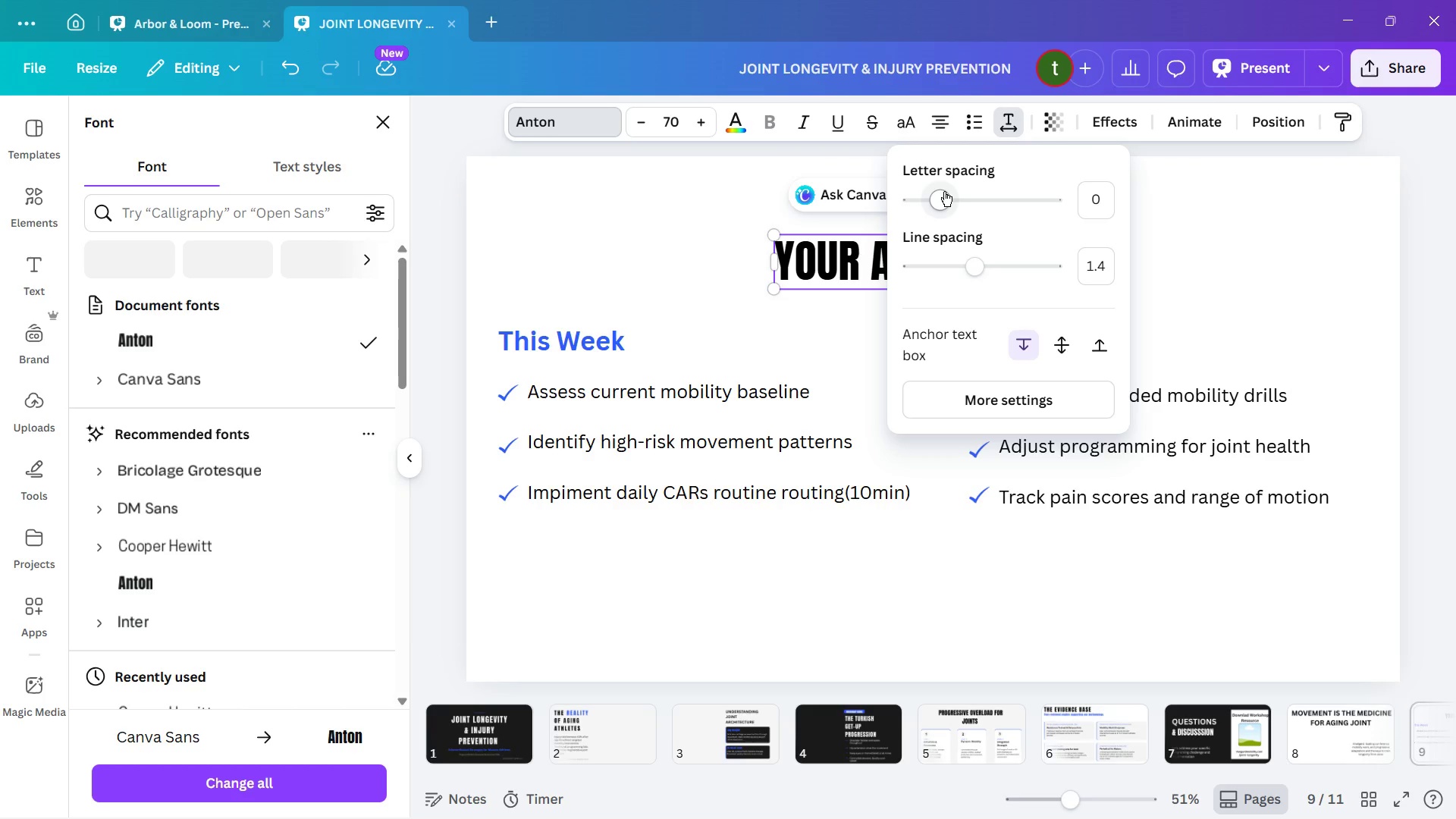 
hold_key(key=ArrowRight, duration=0.97)
 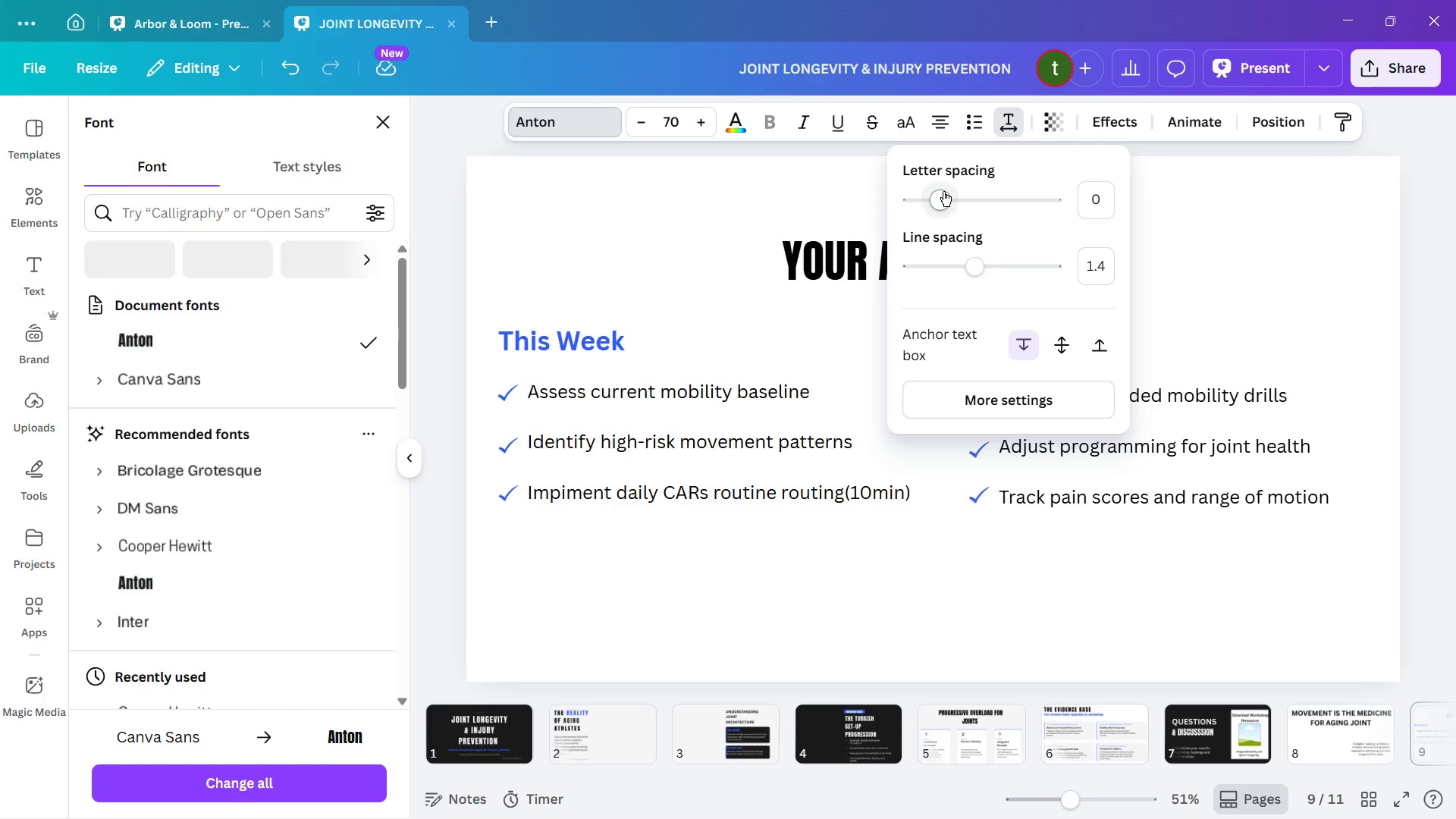 
key(ArrowRight)
 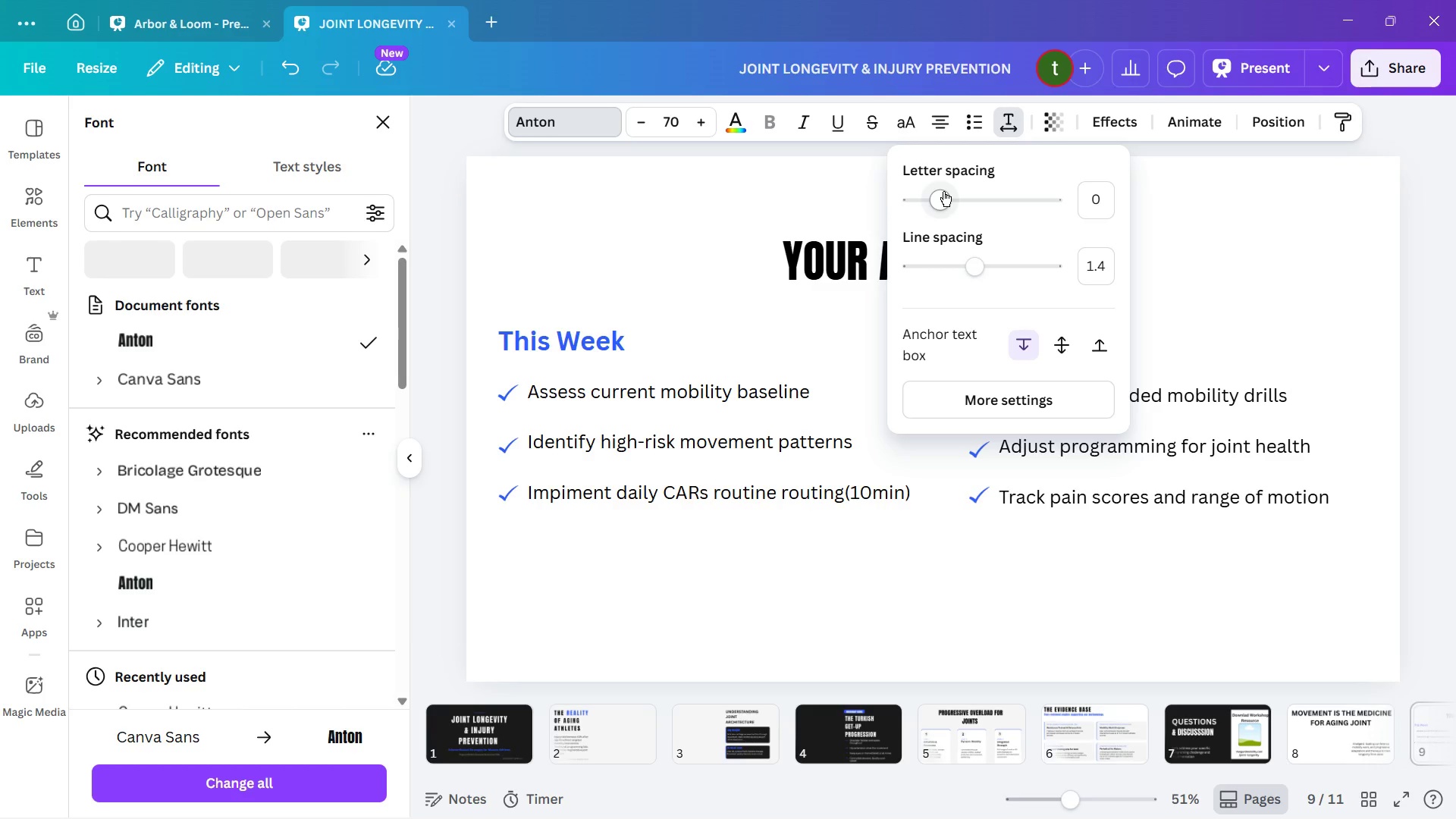 
key(ArrowRight)
 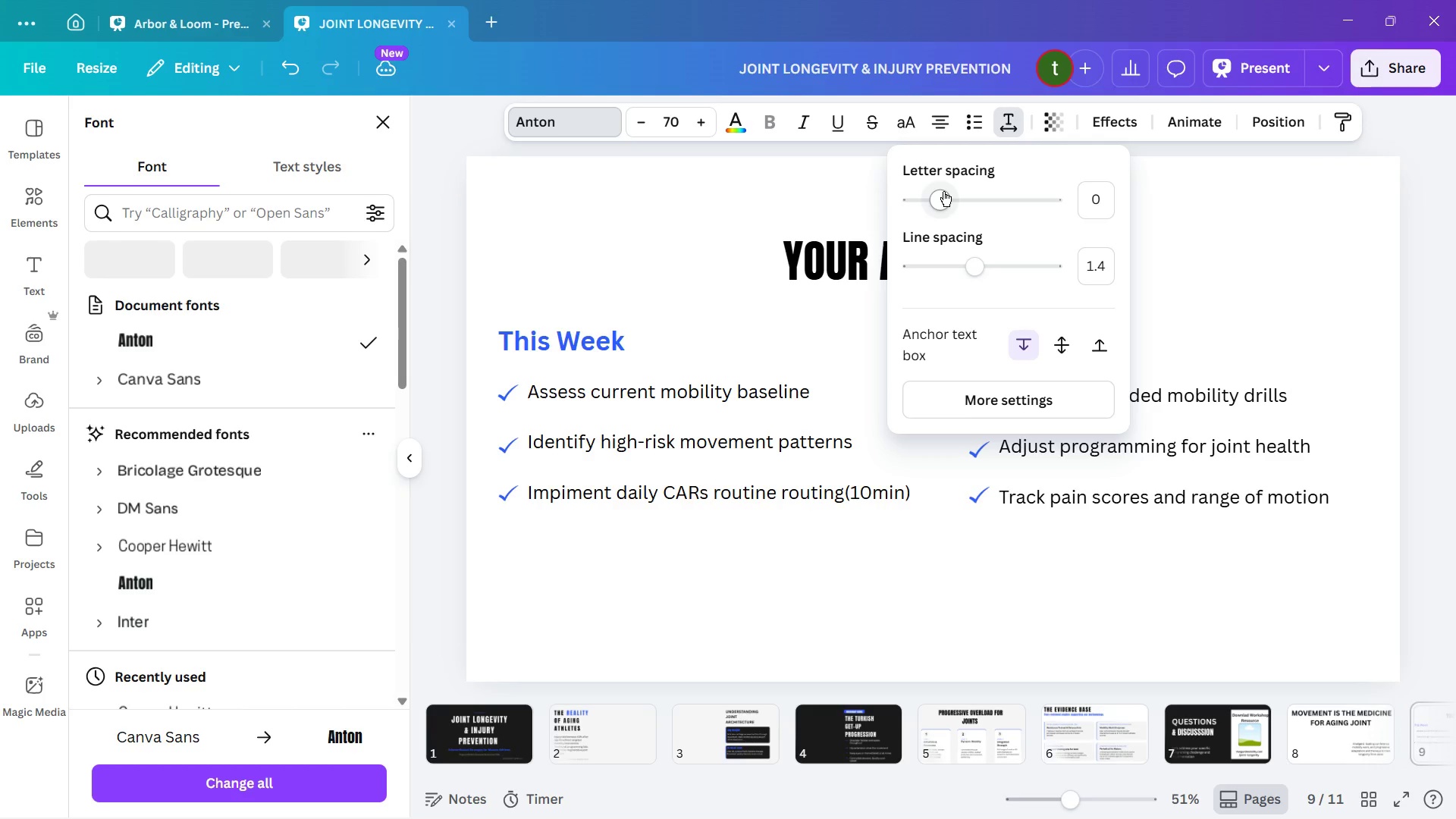 
key(ArrowRight)
 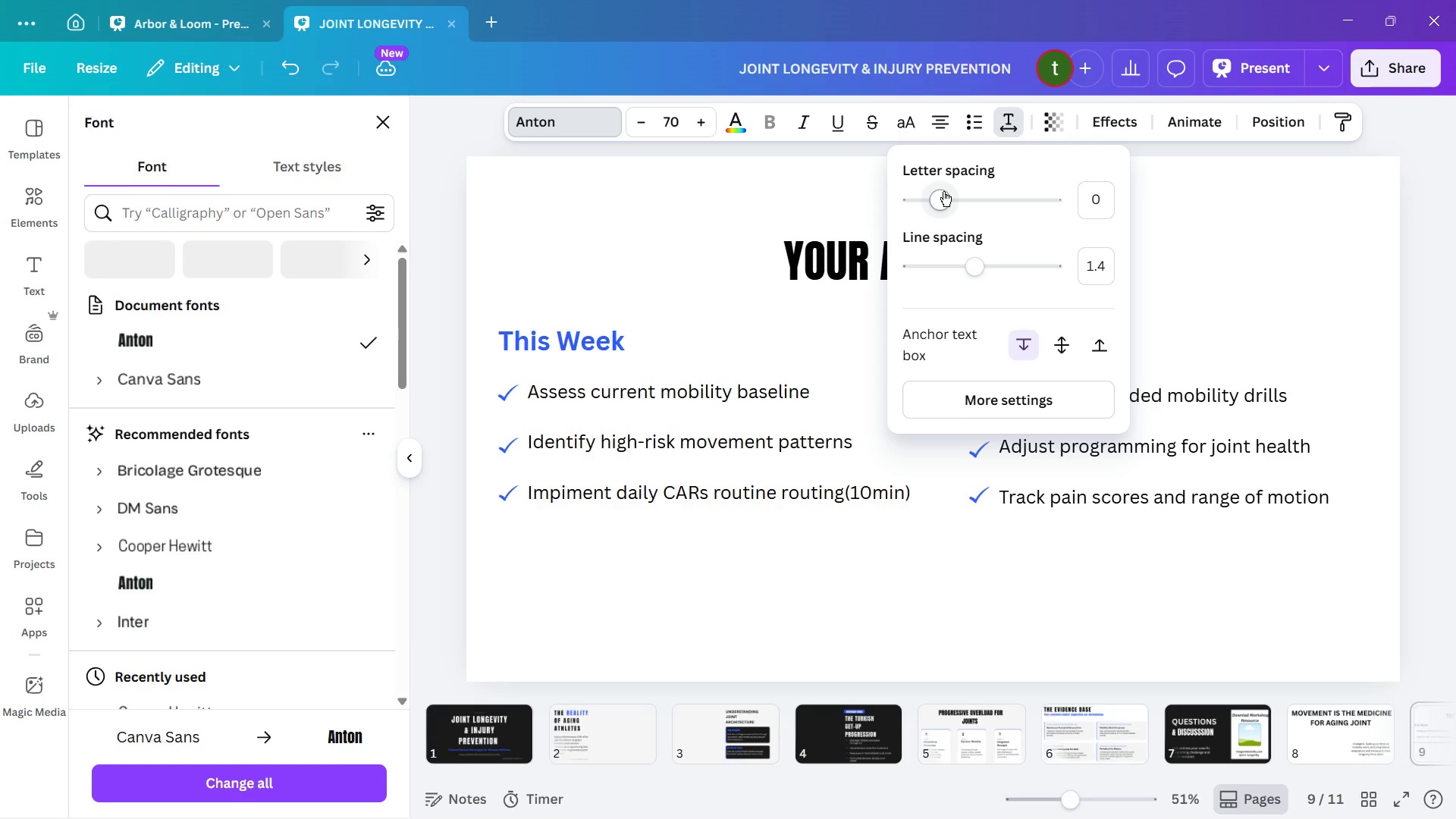 
hold_key(key=ArrowRight, duration=0.84)
 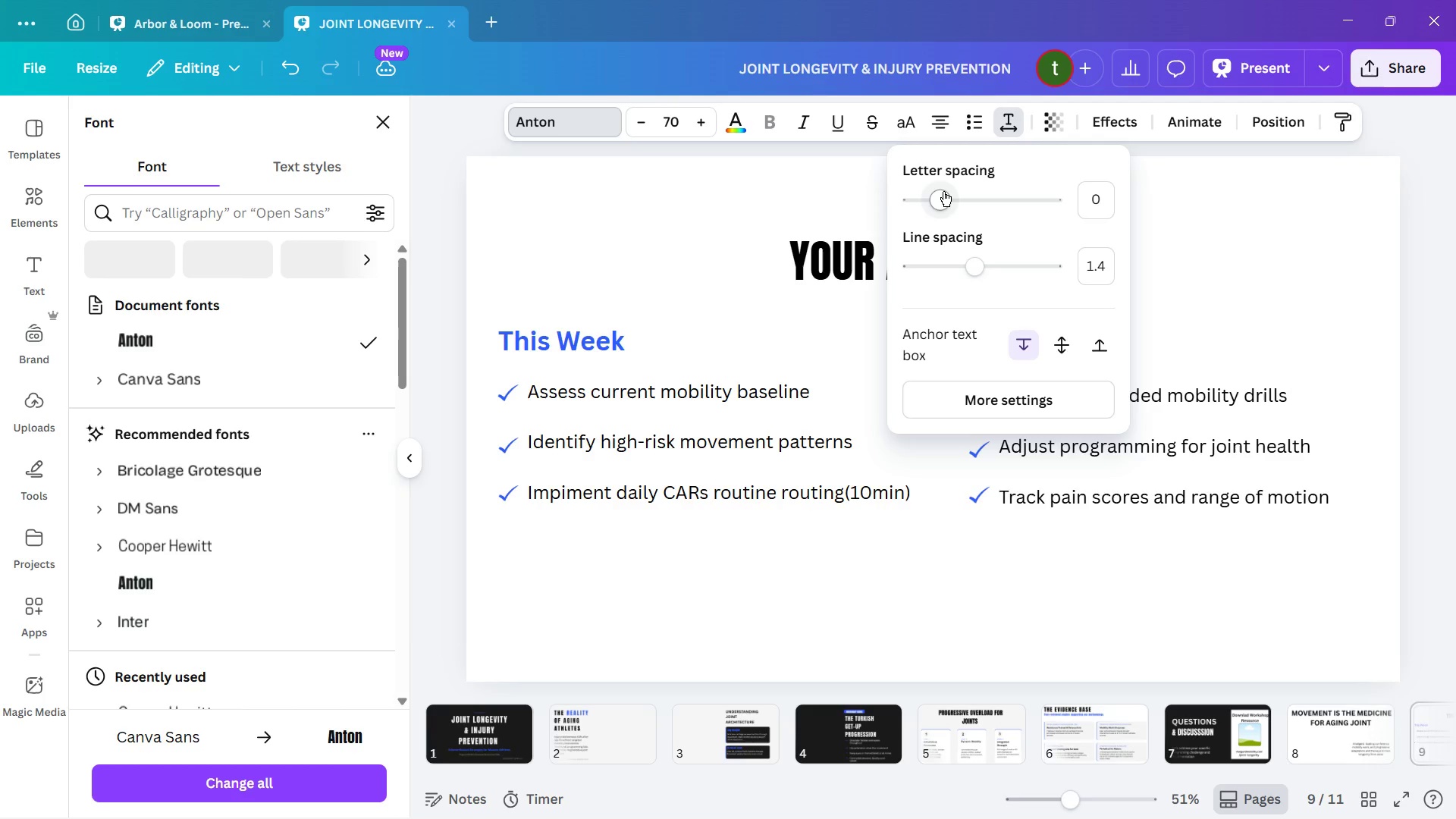 
key(ArrowRight)
 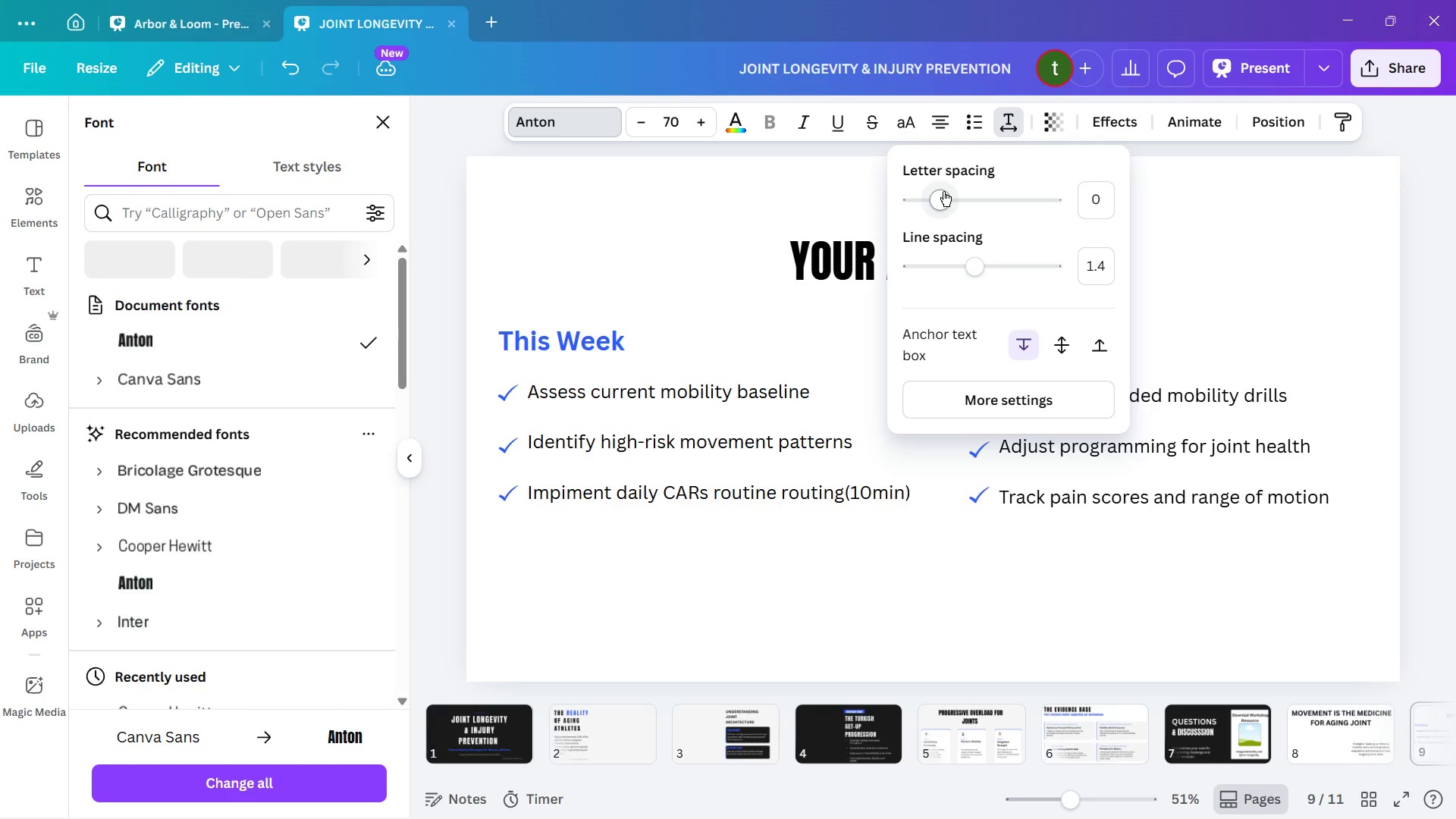 
key(ArrowRight)
 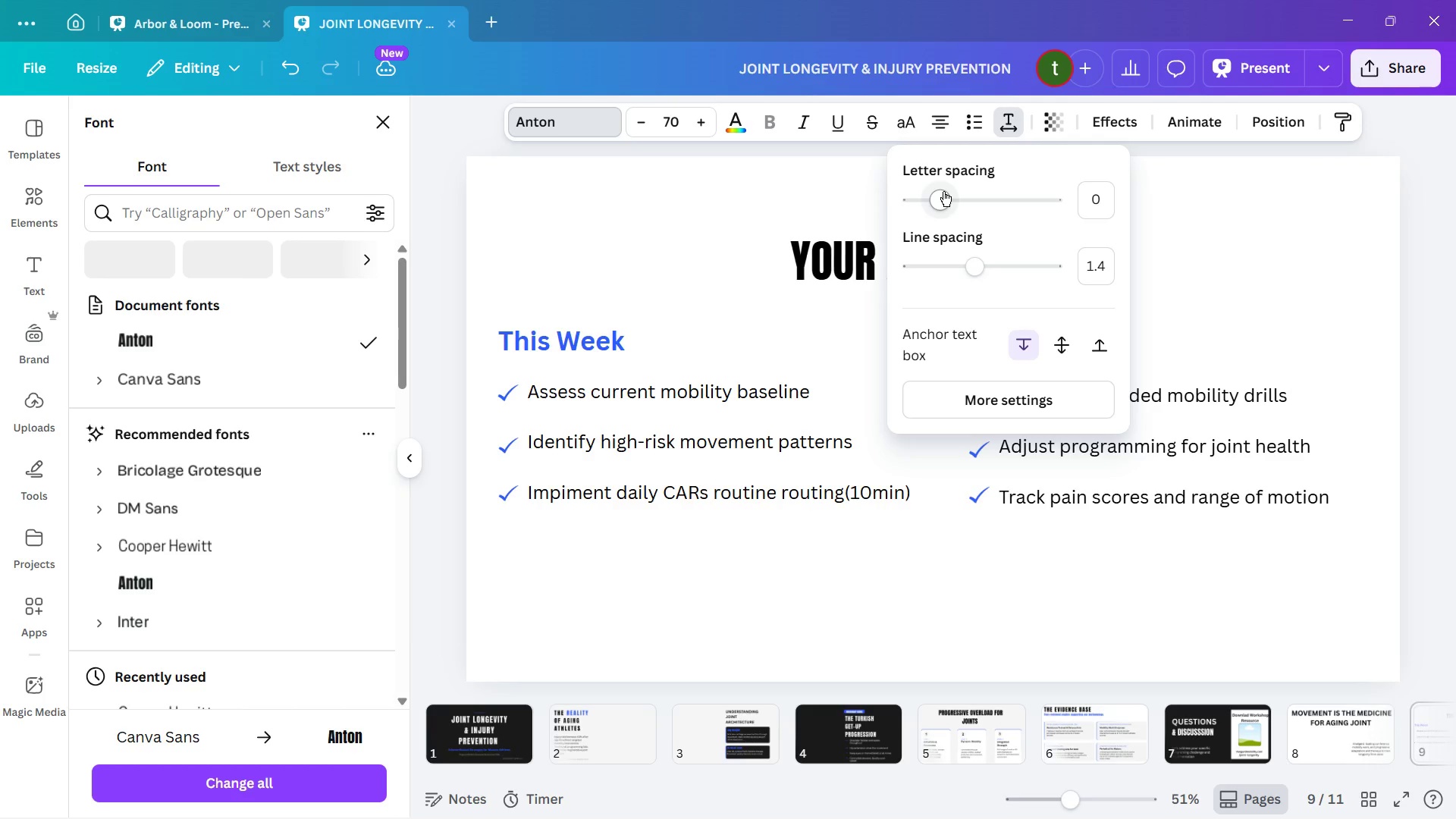 
key(ArrowRight)
 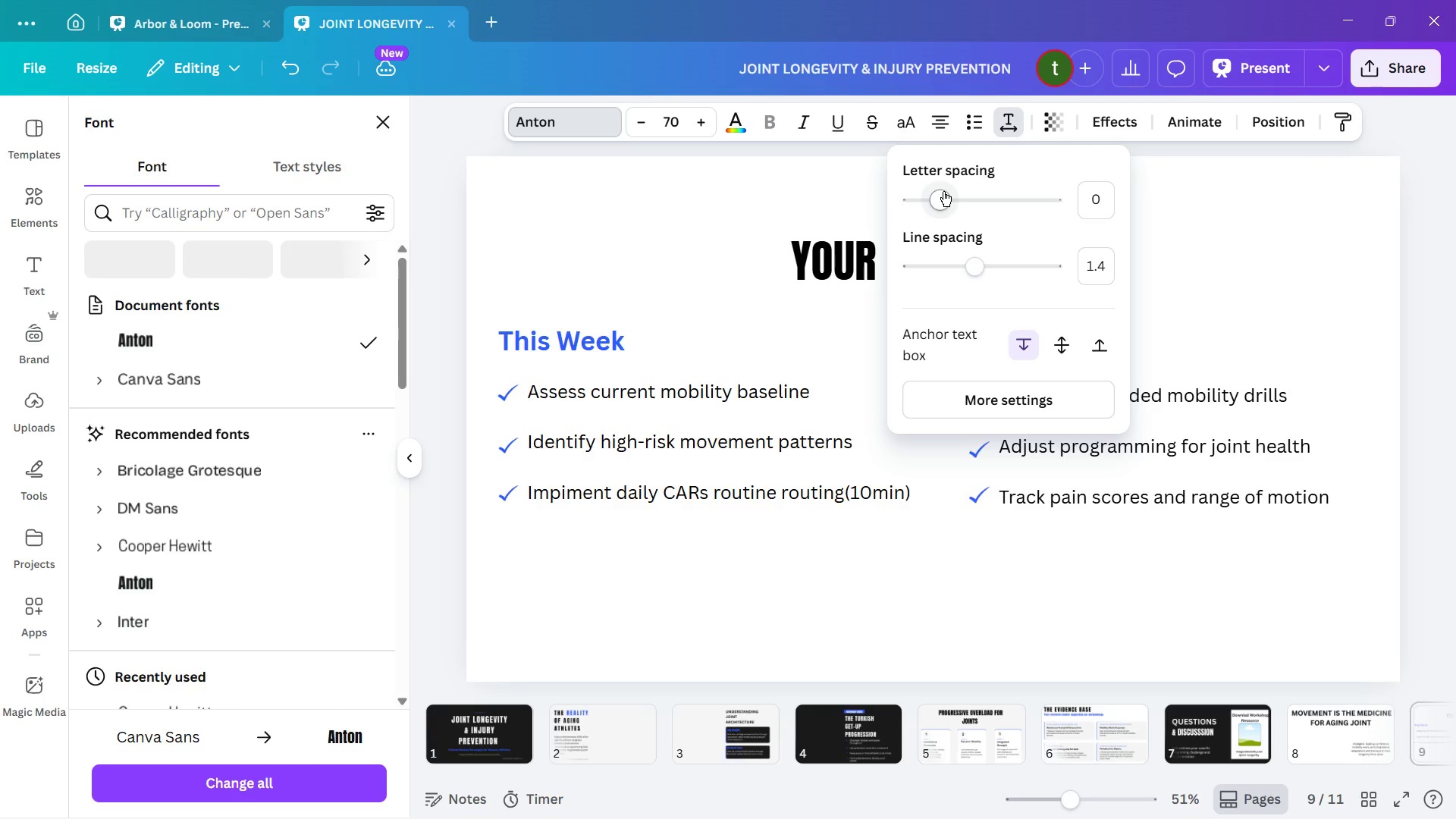 
key(ArrowRight)
 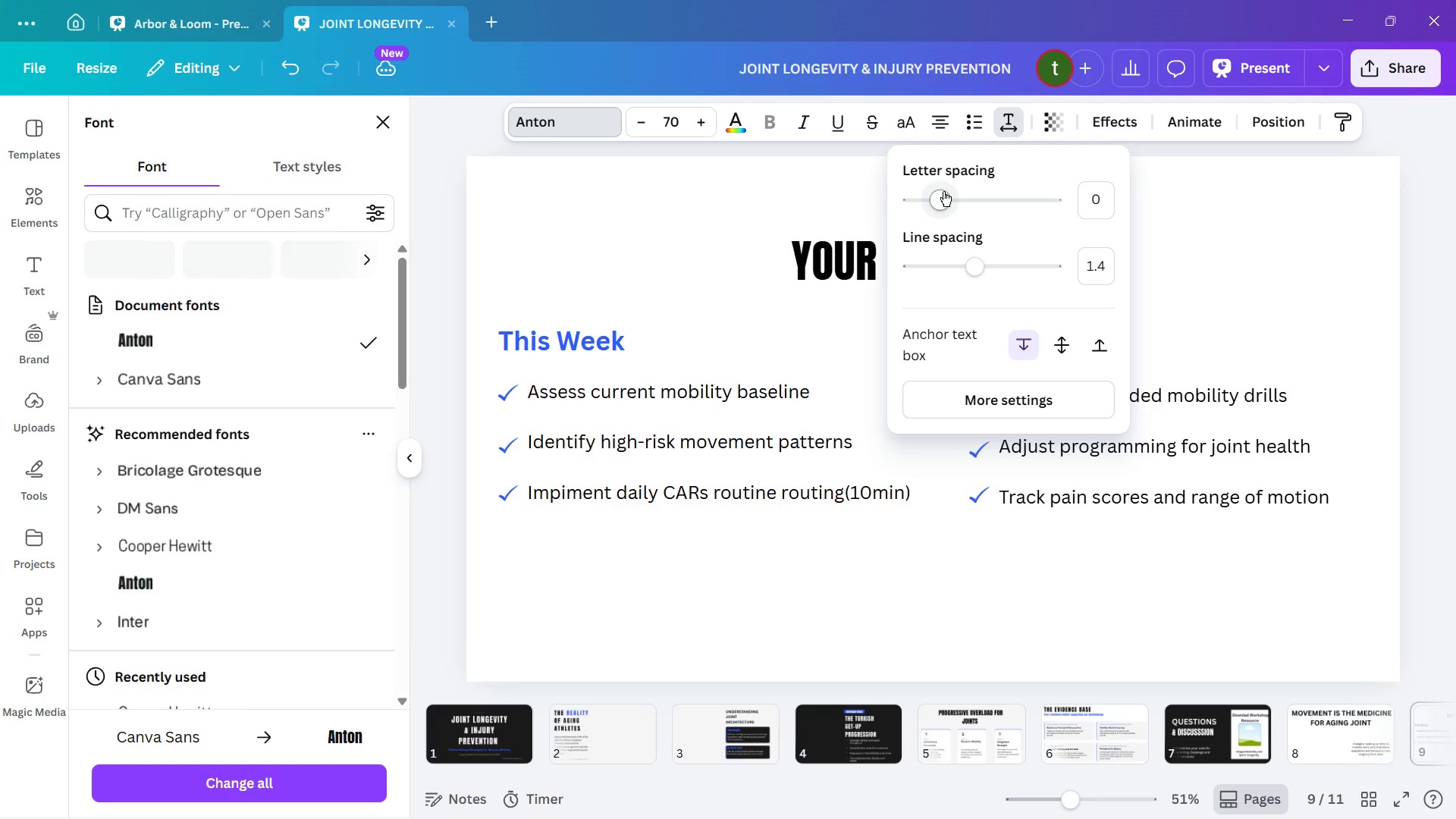 
key(ArrowRight)
 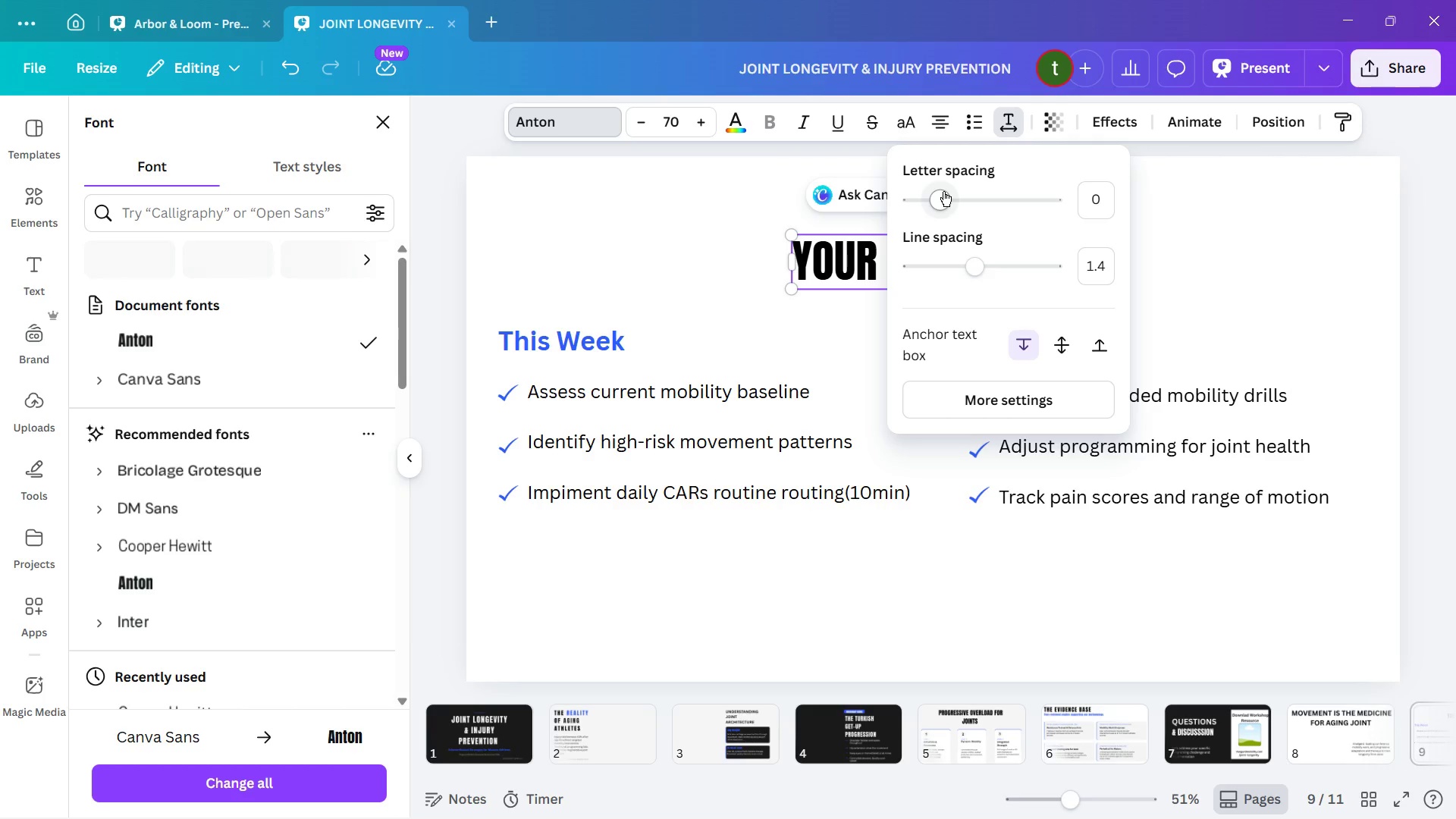 
left_click([943, 191])
 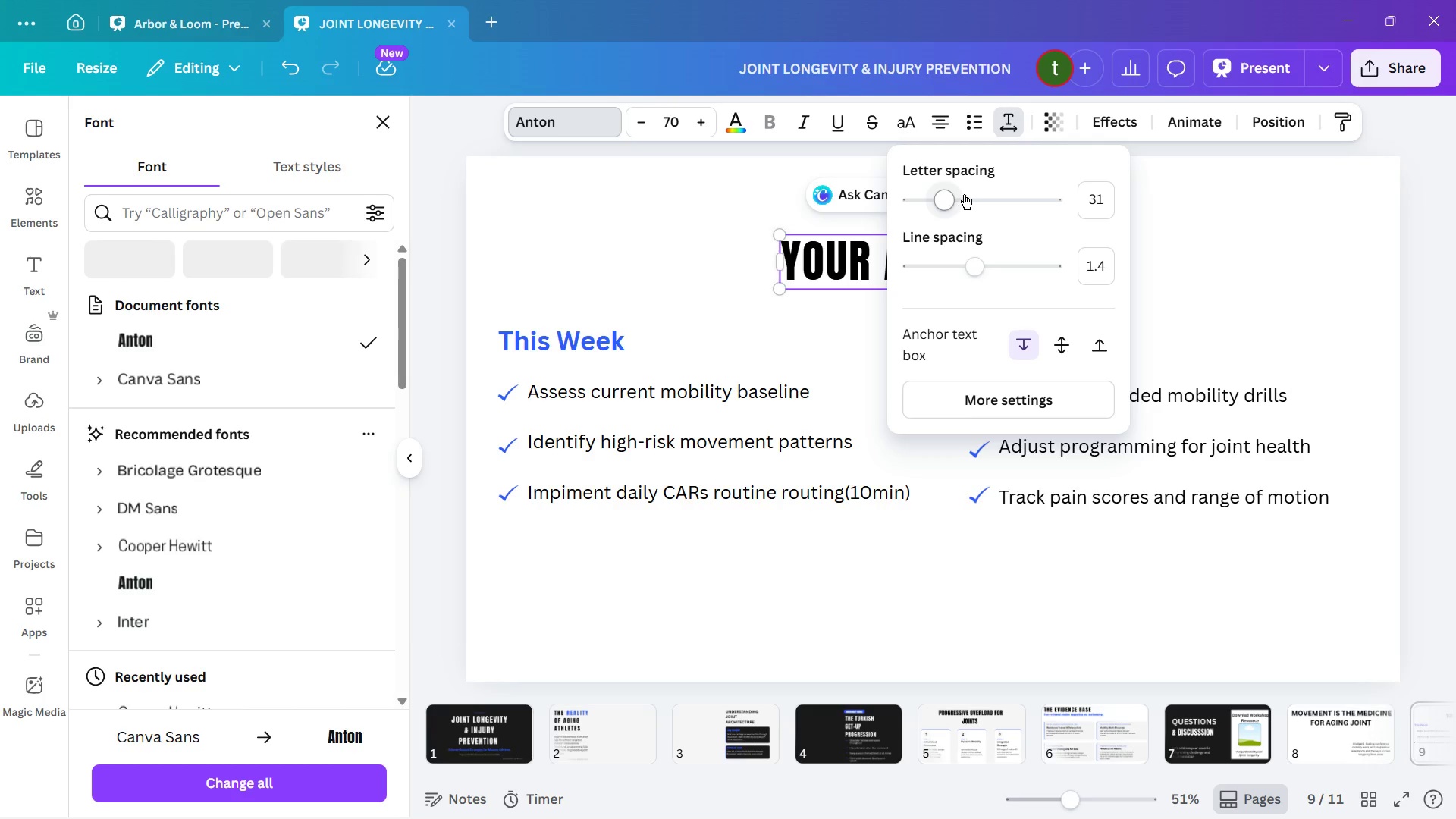 
left_click([968, 196])
 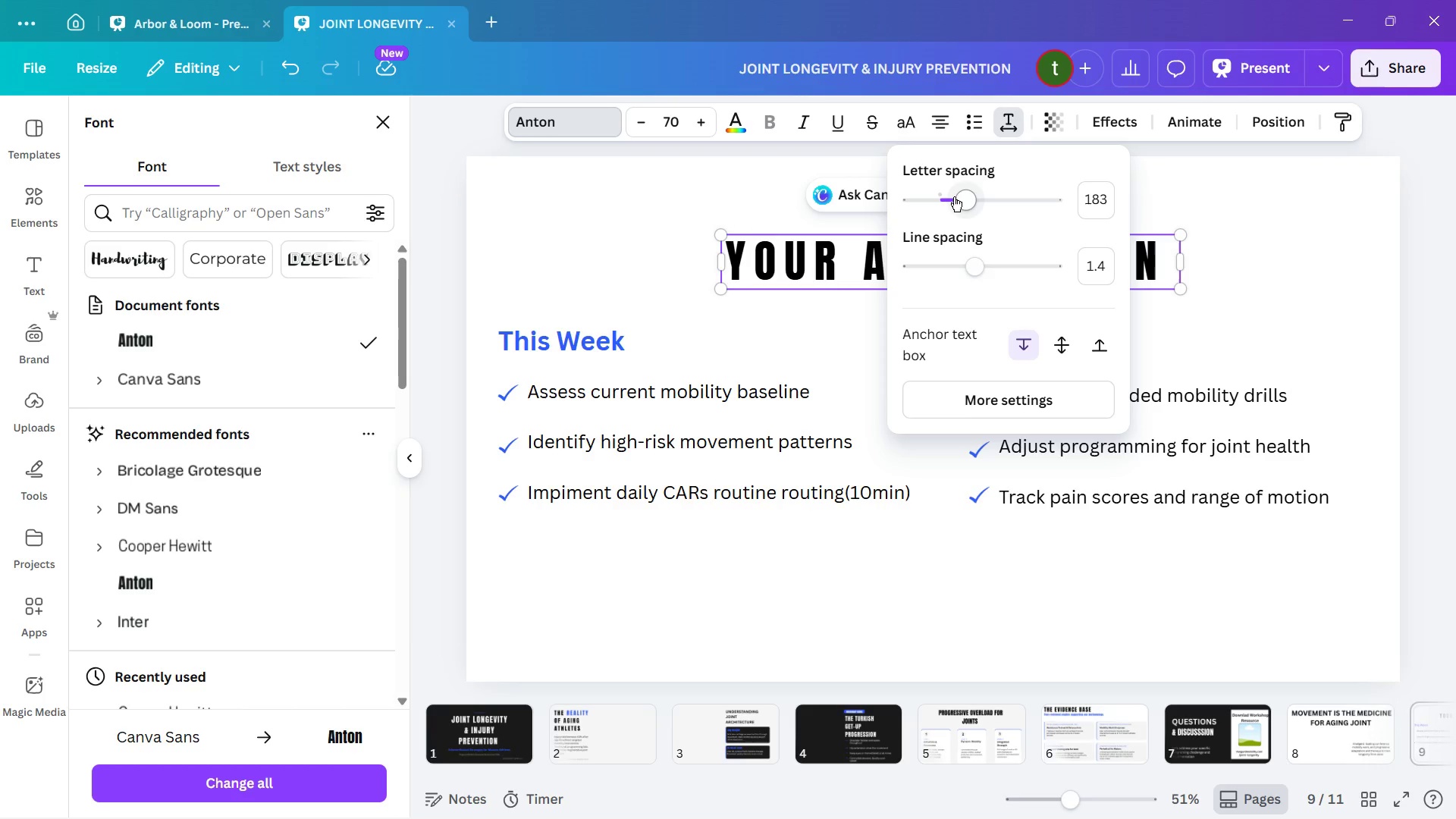 
wait(14.08)
 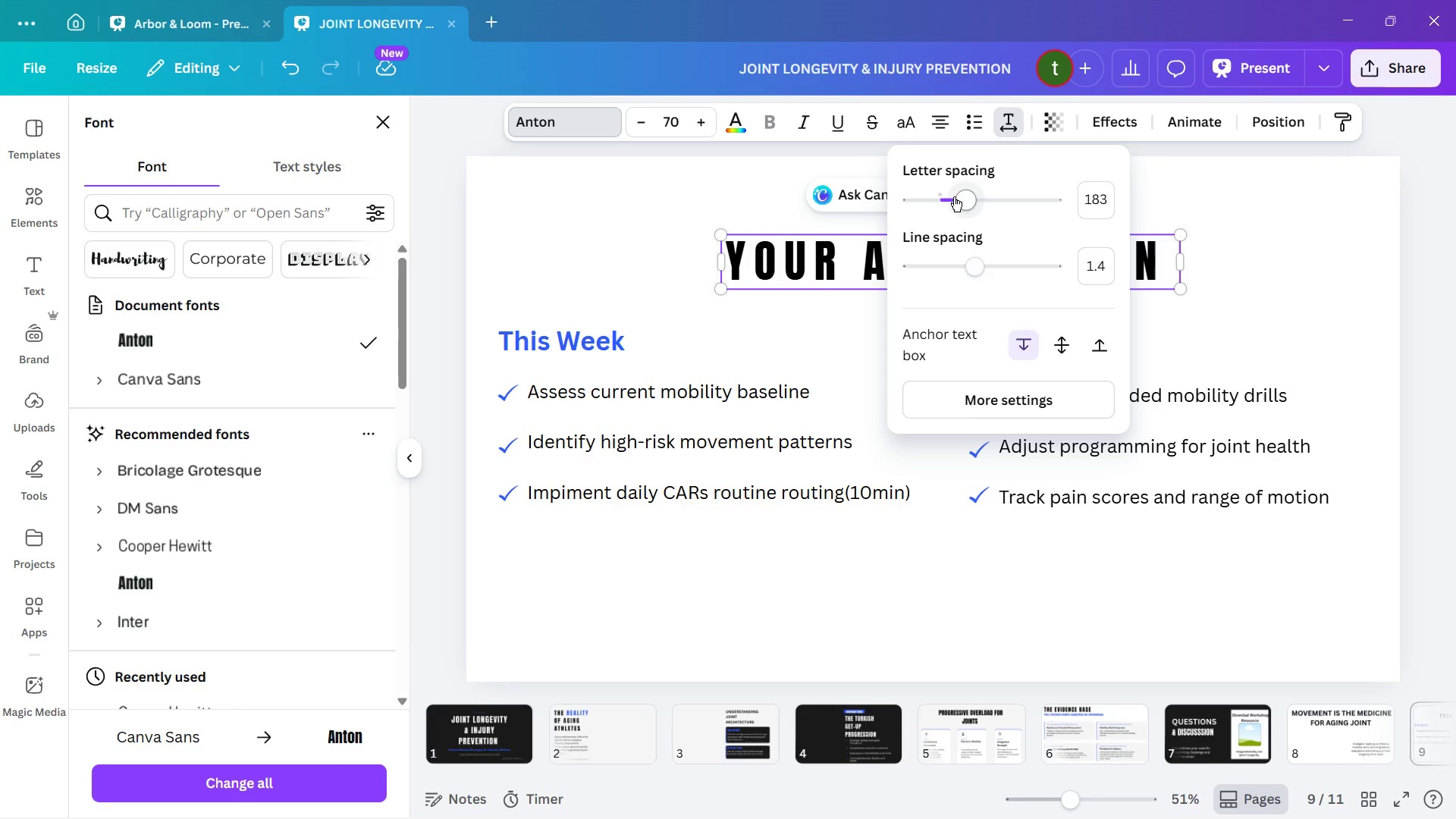 
left_click([992, 268])
 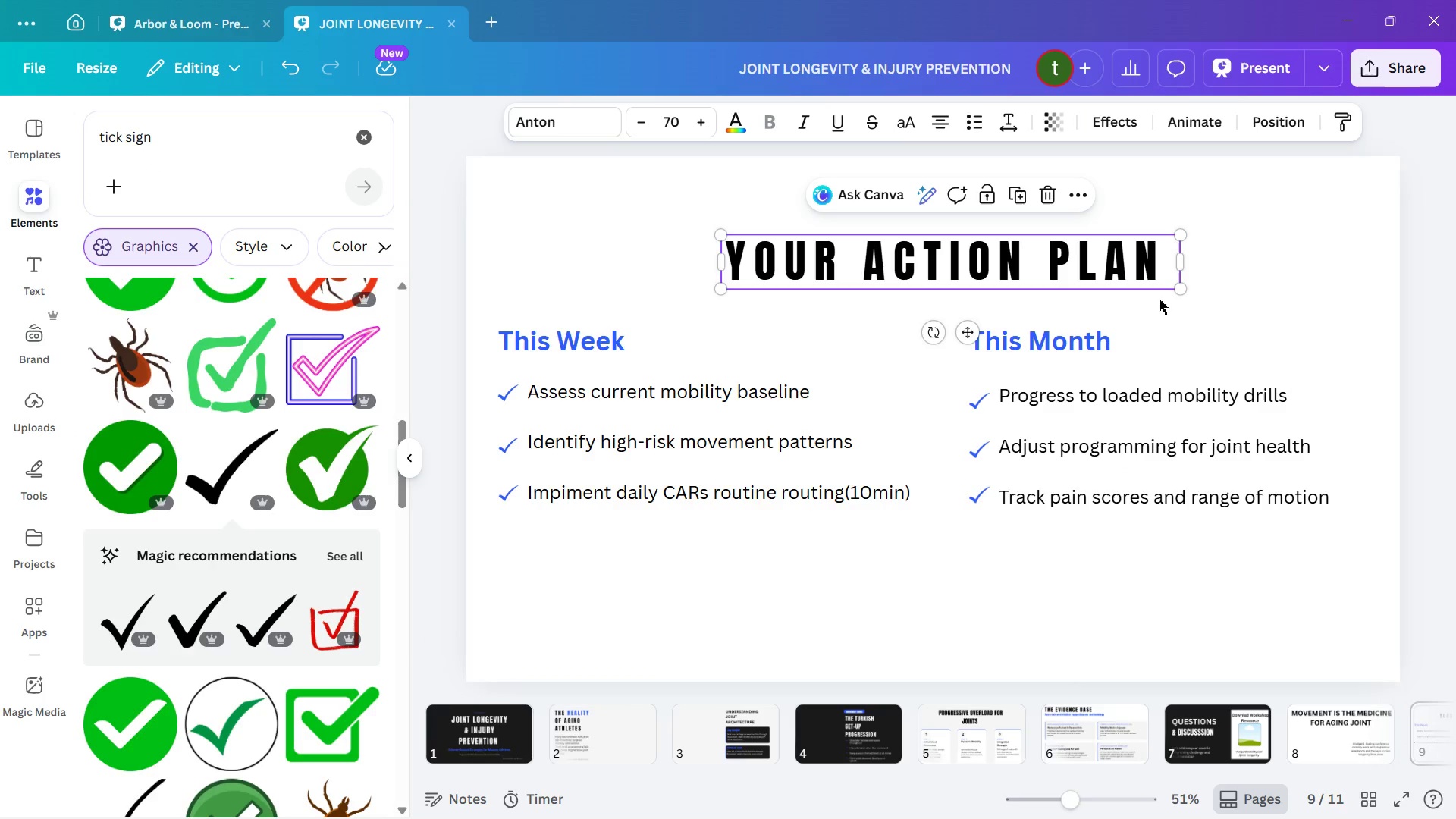 
left_click([1222, 294])
 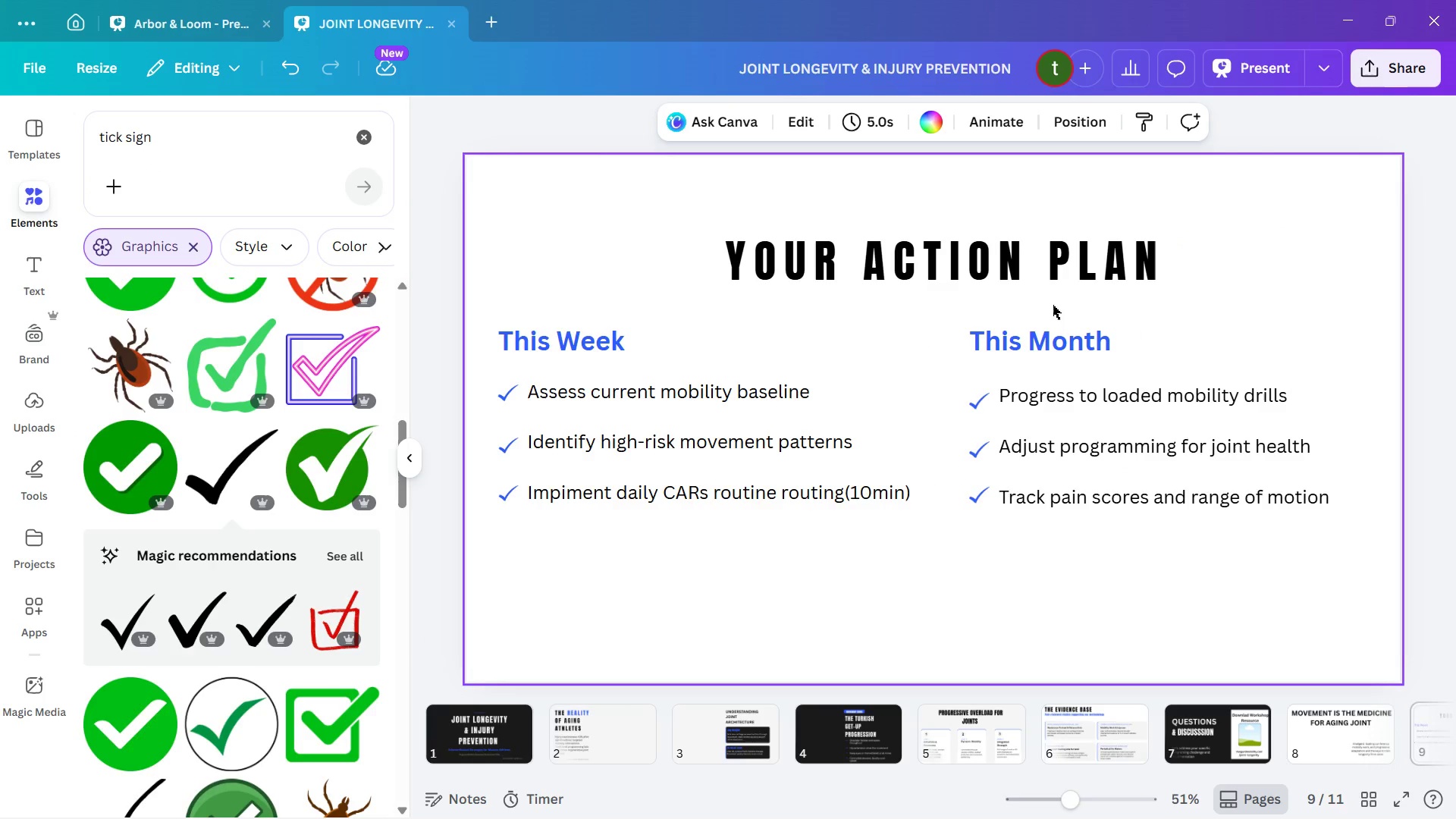 
left_click_drag(start_coordinate=[1057, 278], to_coordinate=[1039, 259])
 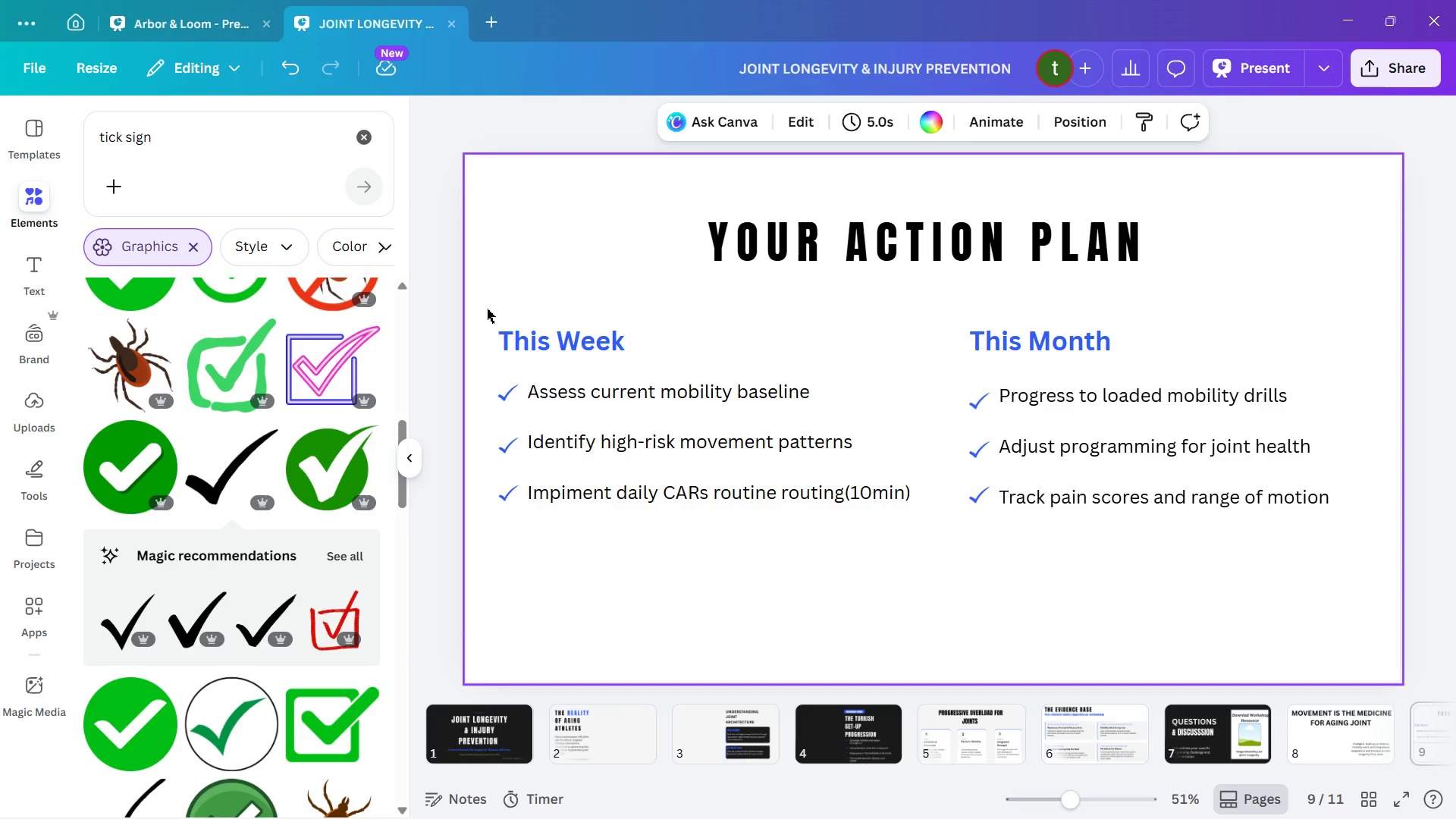 
left_click_drag(start_coordinate=[496, 293], to_coordinate=[1235, 506])
 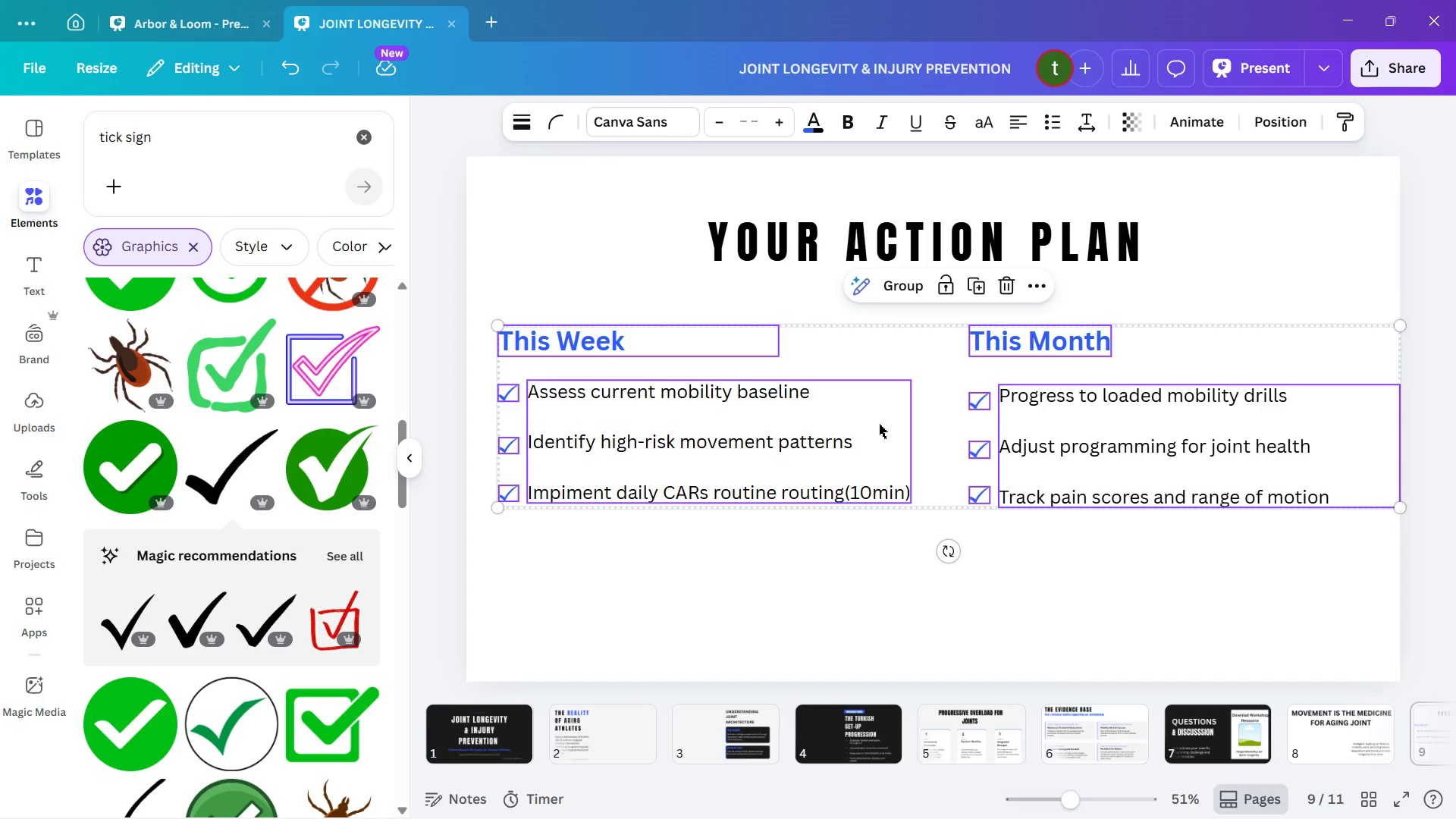 
left_click_drag(start_coordinate=[876, 425], to_coordinate=[897, 425])
 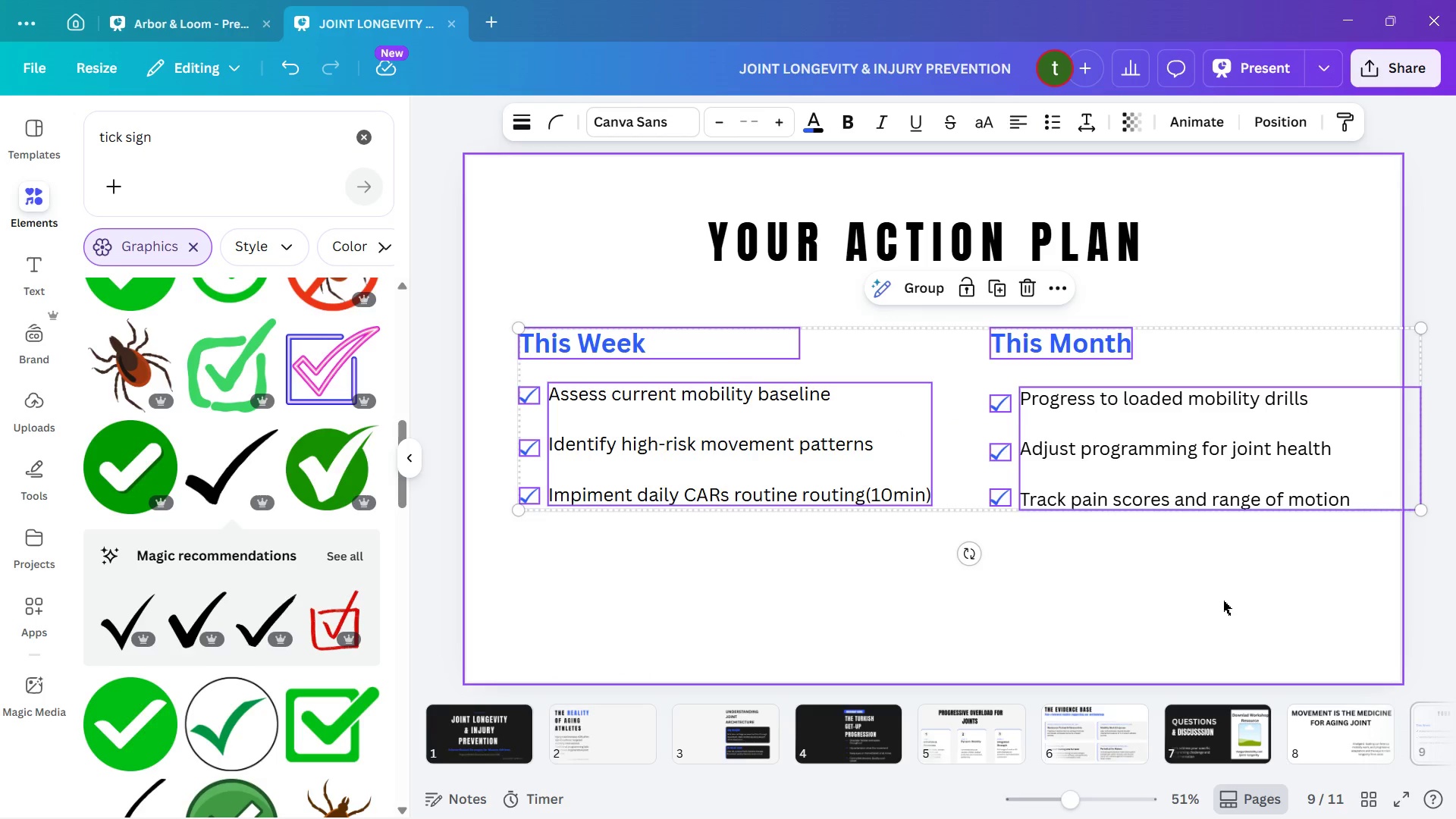 
left_click([1224, 601])
 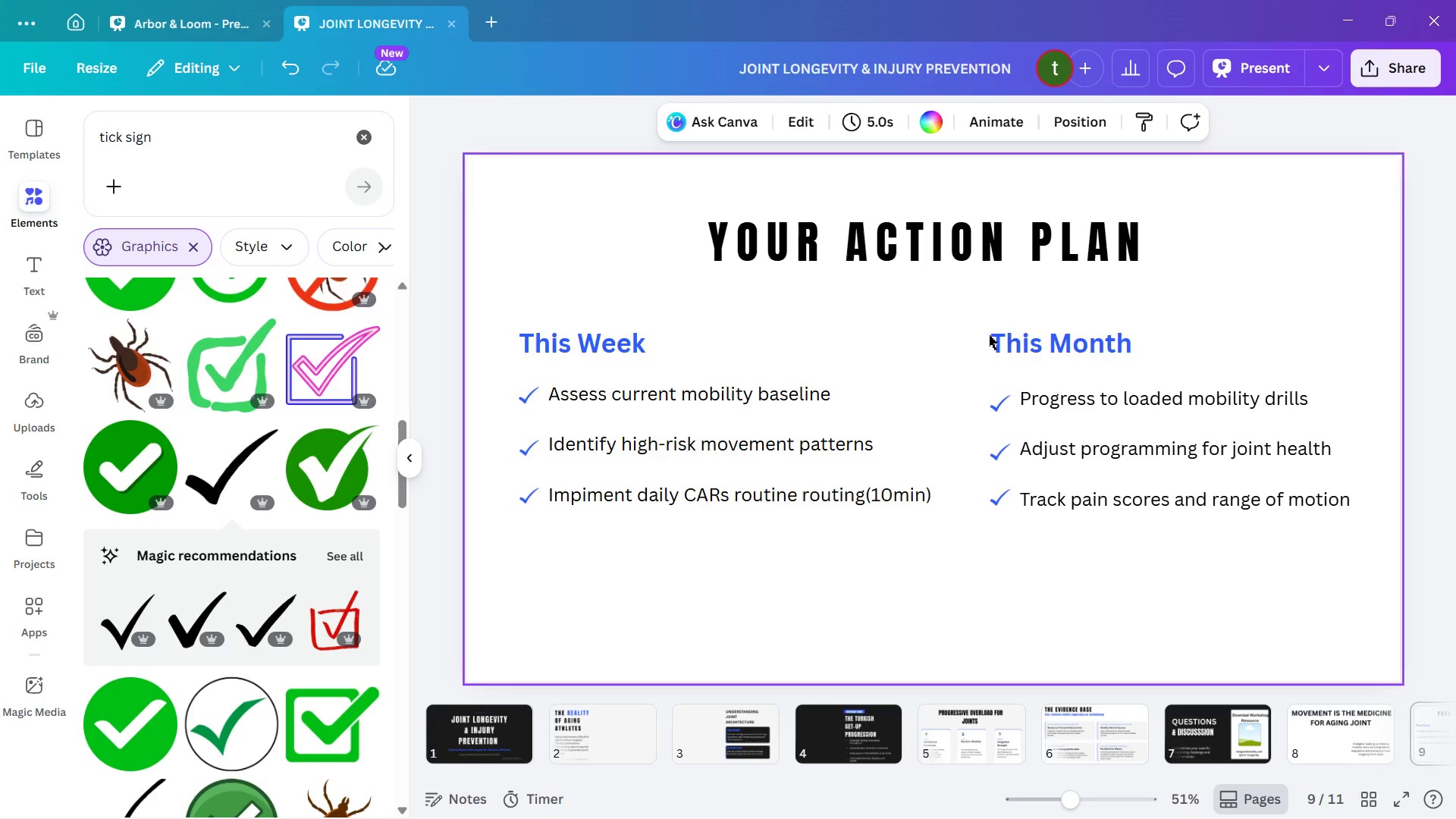 
left_click_drag(start_coordinate=[881, 453], to_coordinate=[899, 456])
 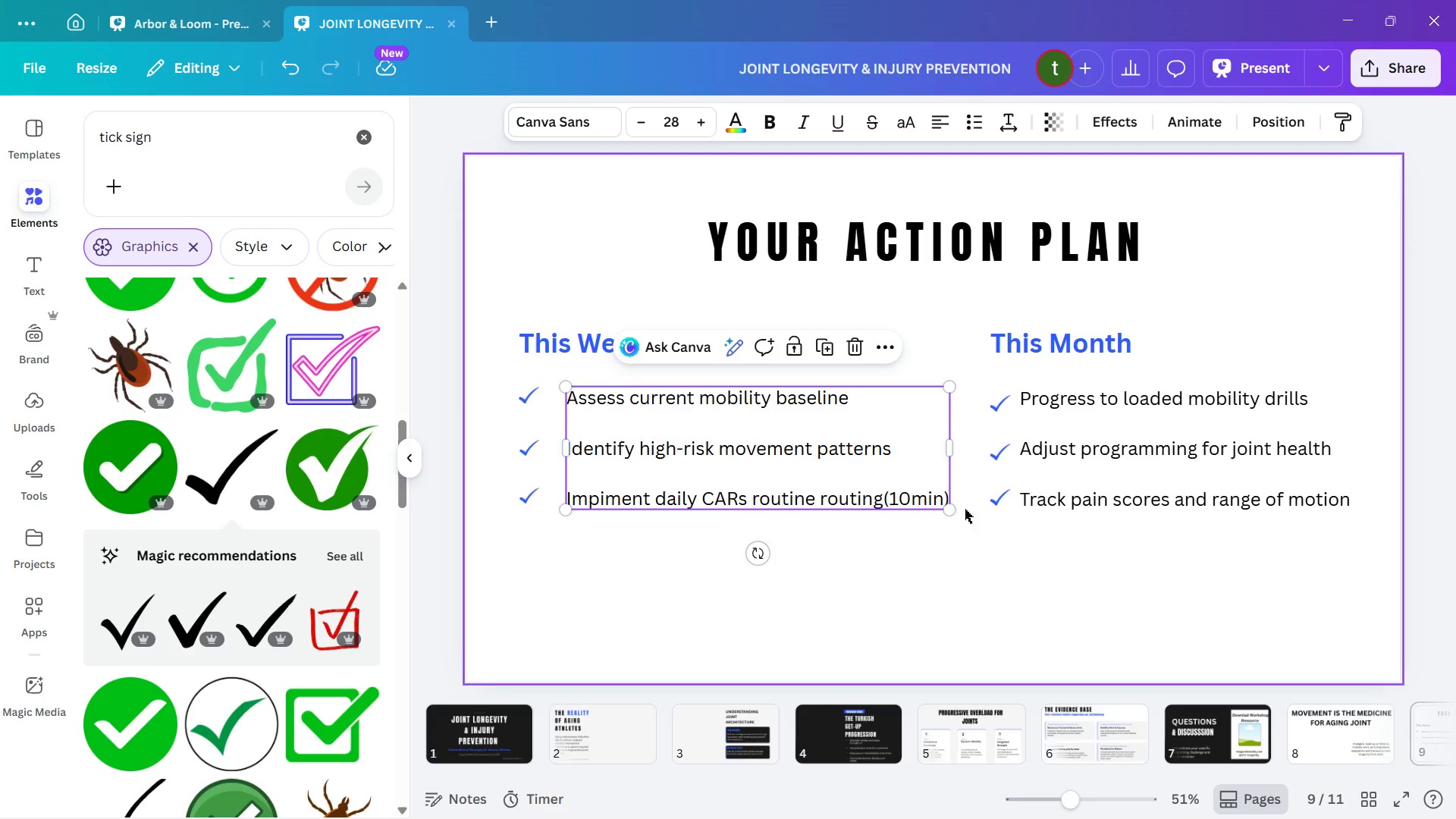 
key(Control+Z)
 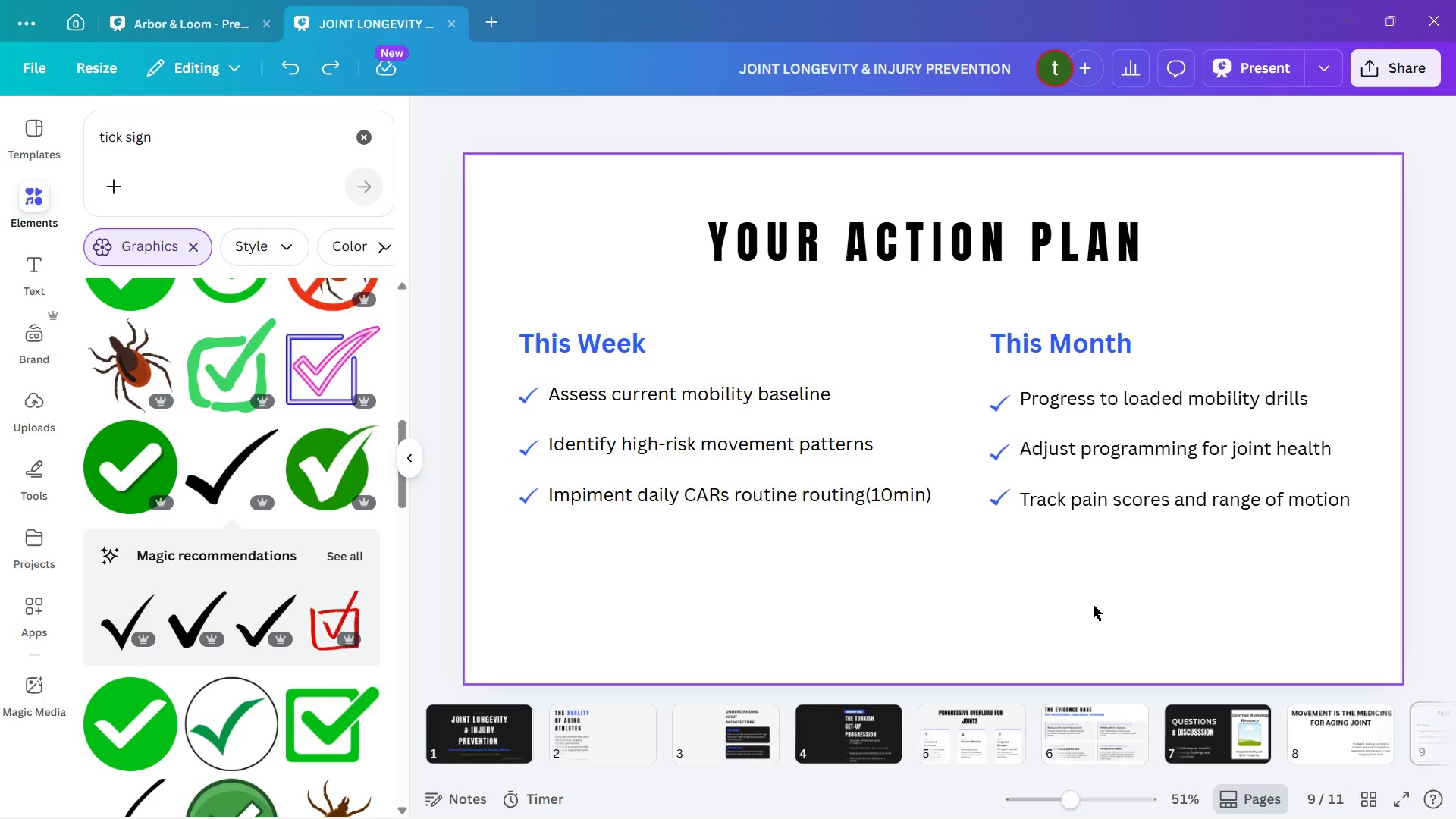 
wait(12.76)
 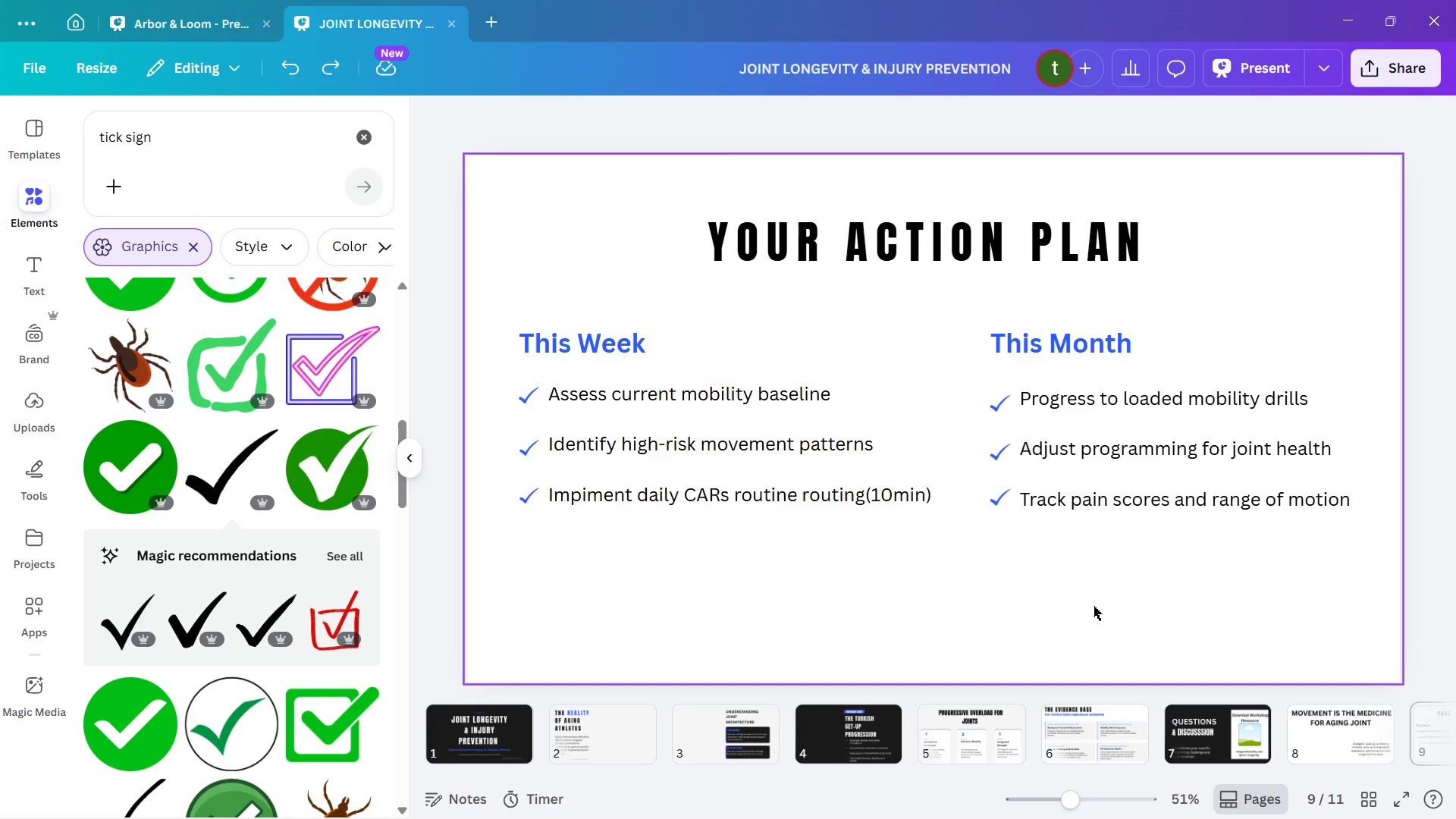 
left_click_drag(start_coordinate=[997, 369], to_coordinate=[1218, 551])
 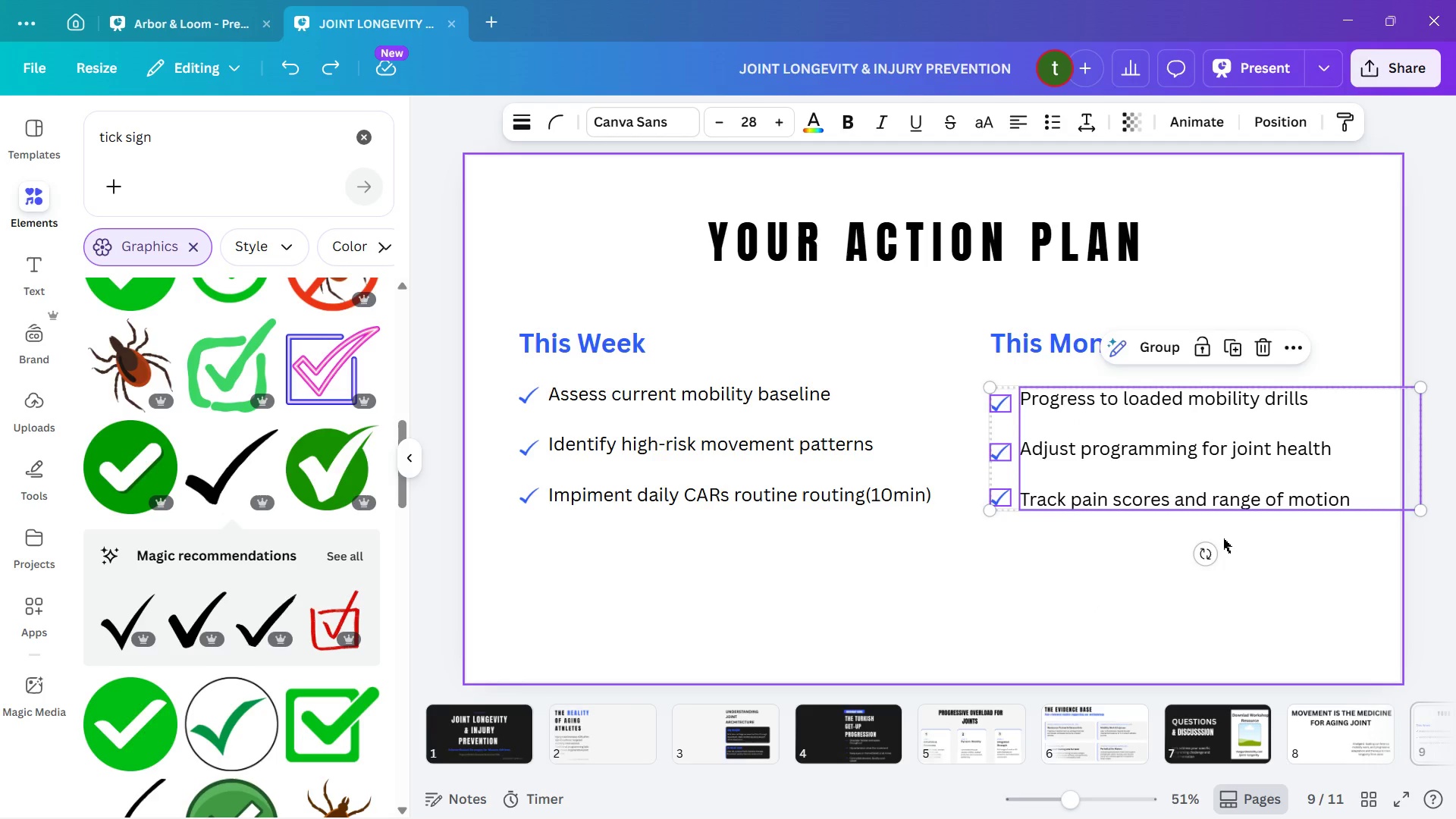 
key(ArrowUp)
 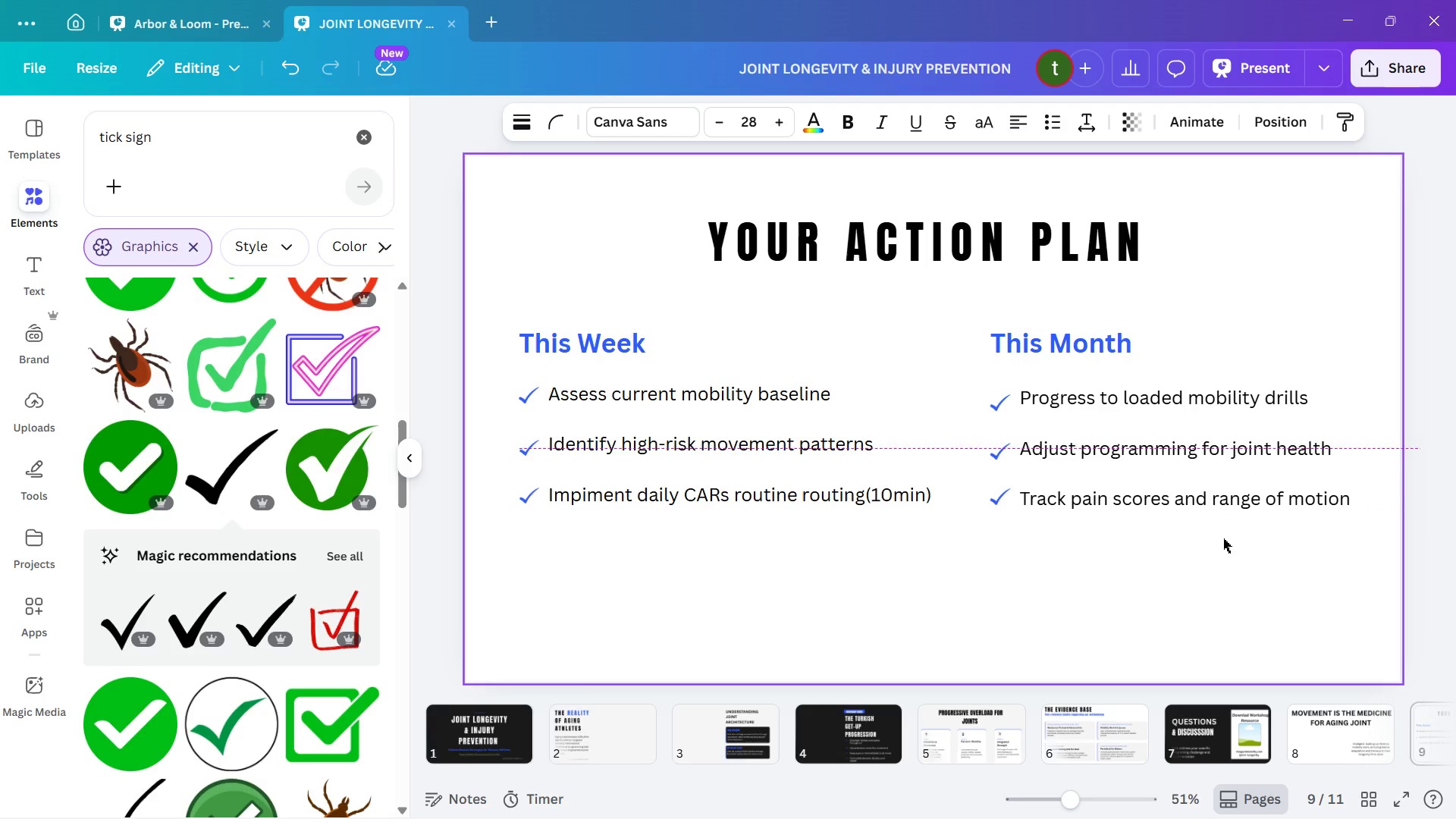 
key(ArrowUp)
 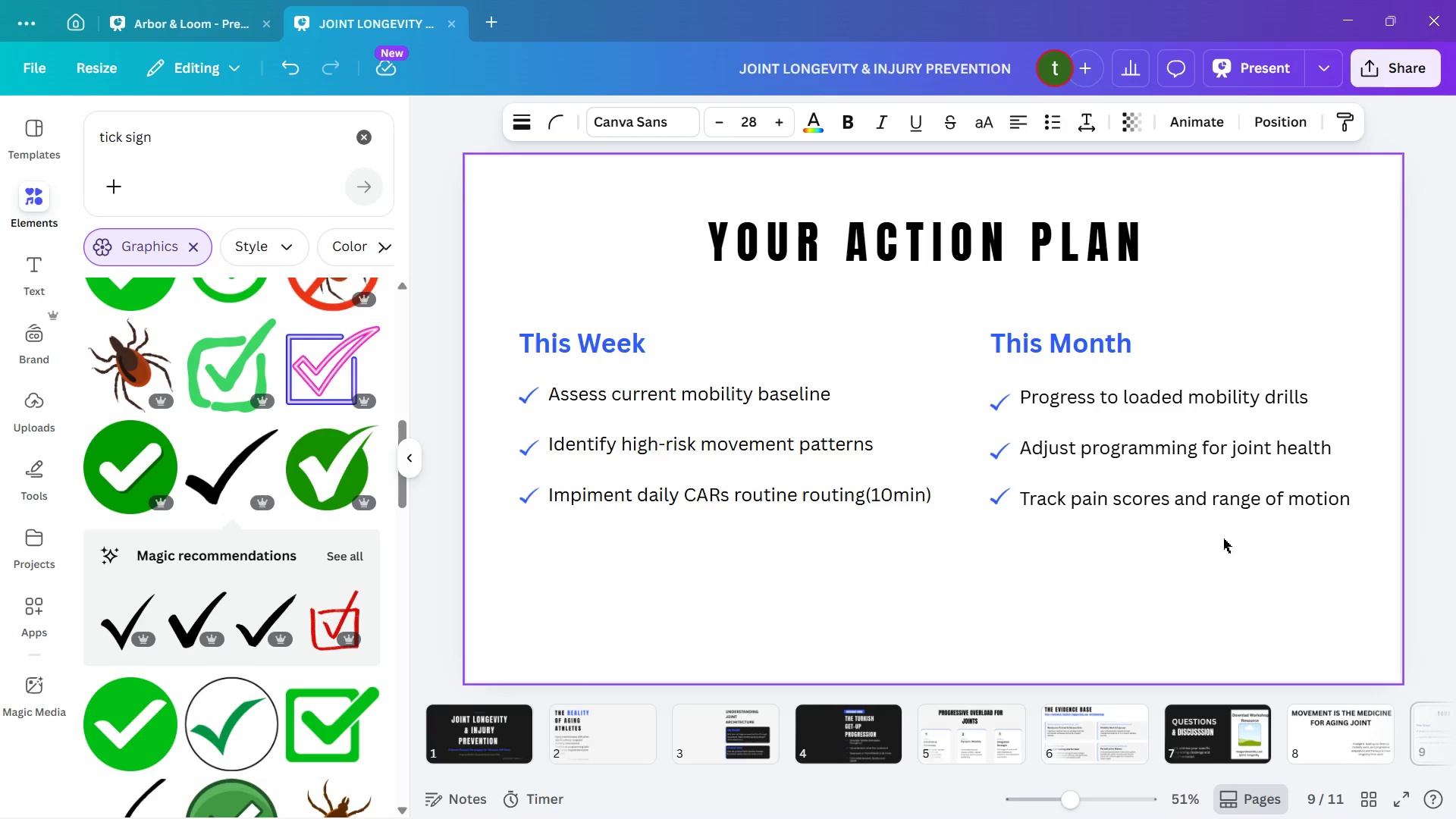 
key(ArrowUp)
 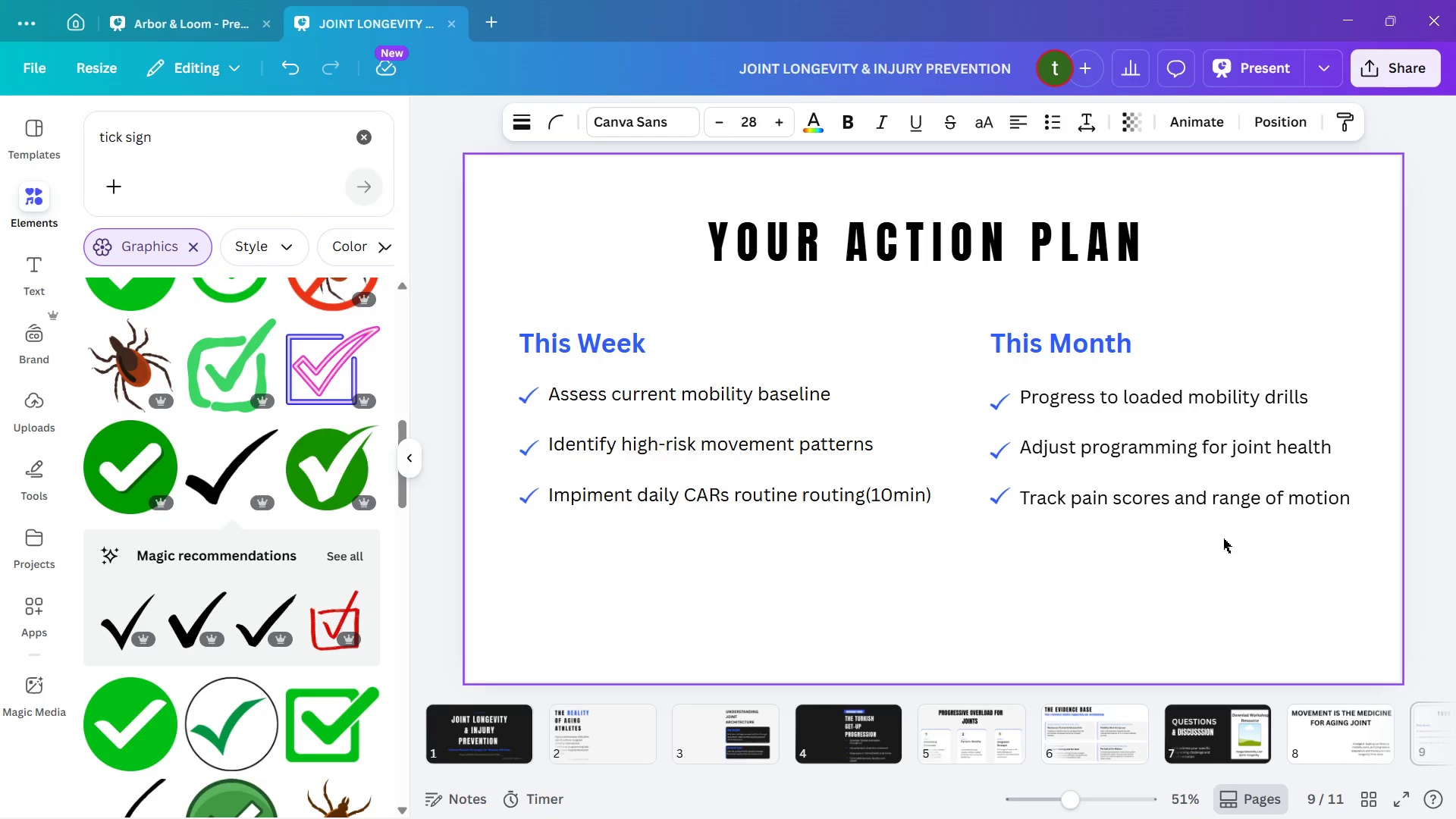 
key(ArrowUp)
 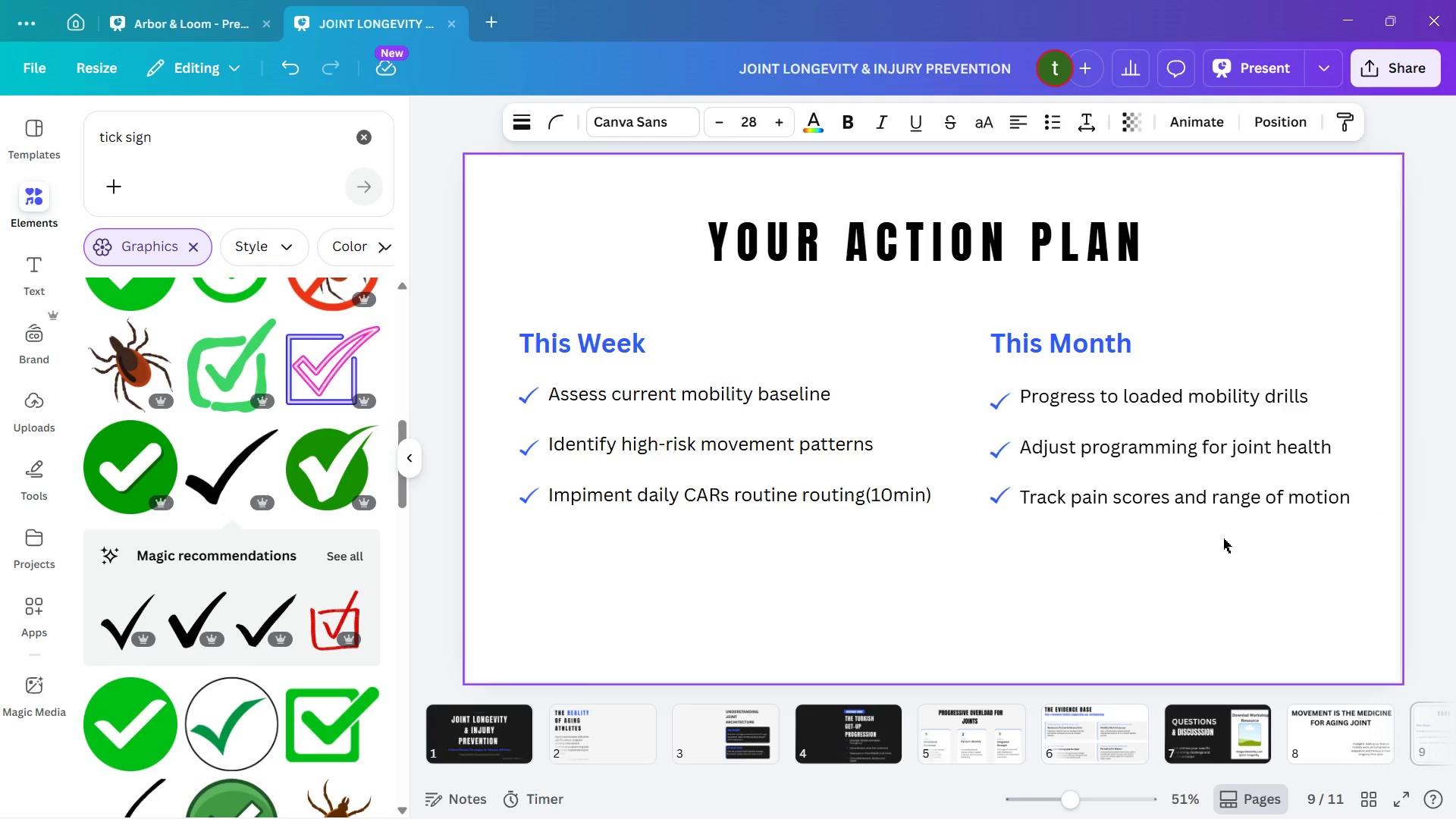 
hold_key(key=ArrowUp, duration=0.98)
 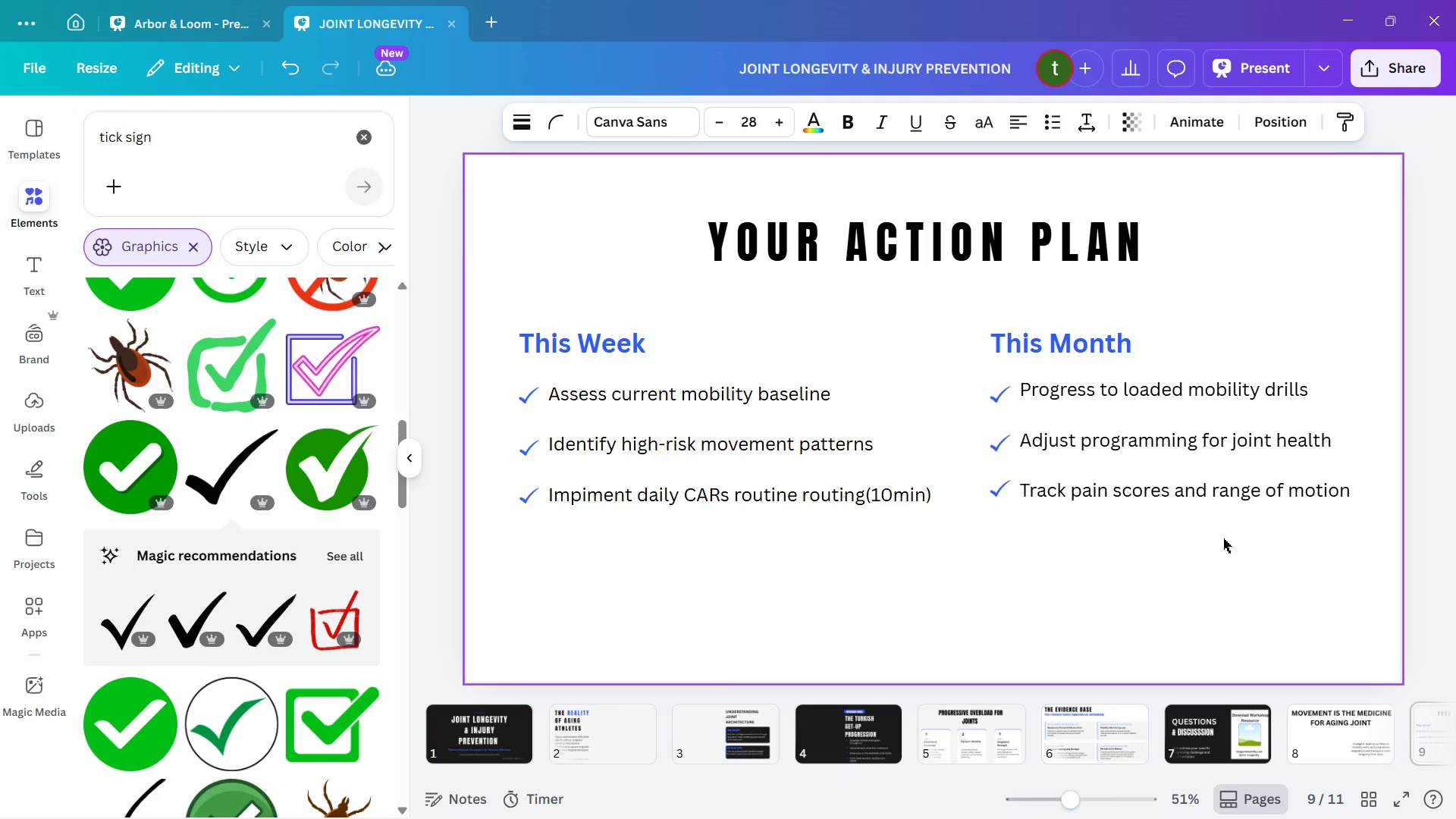 
hold_key(key=ArrowUp, duration=2.05)
 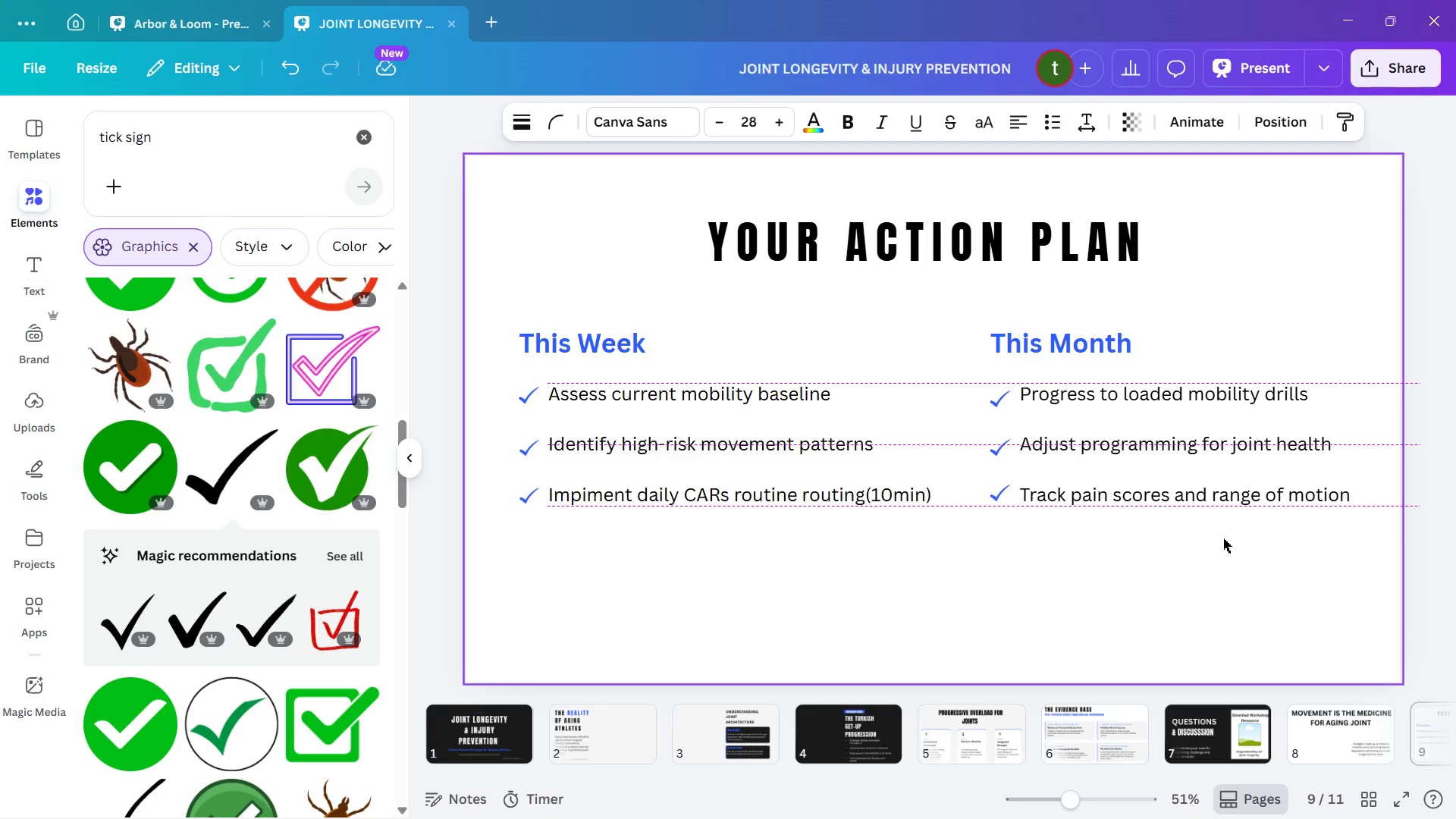 
hold_key(key=ArrowDown, duration=0.75)
 